 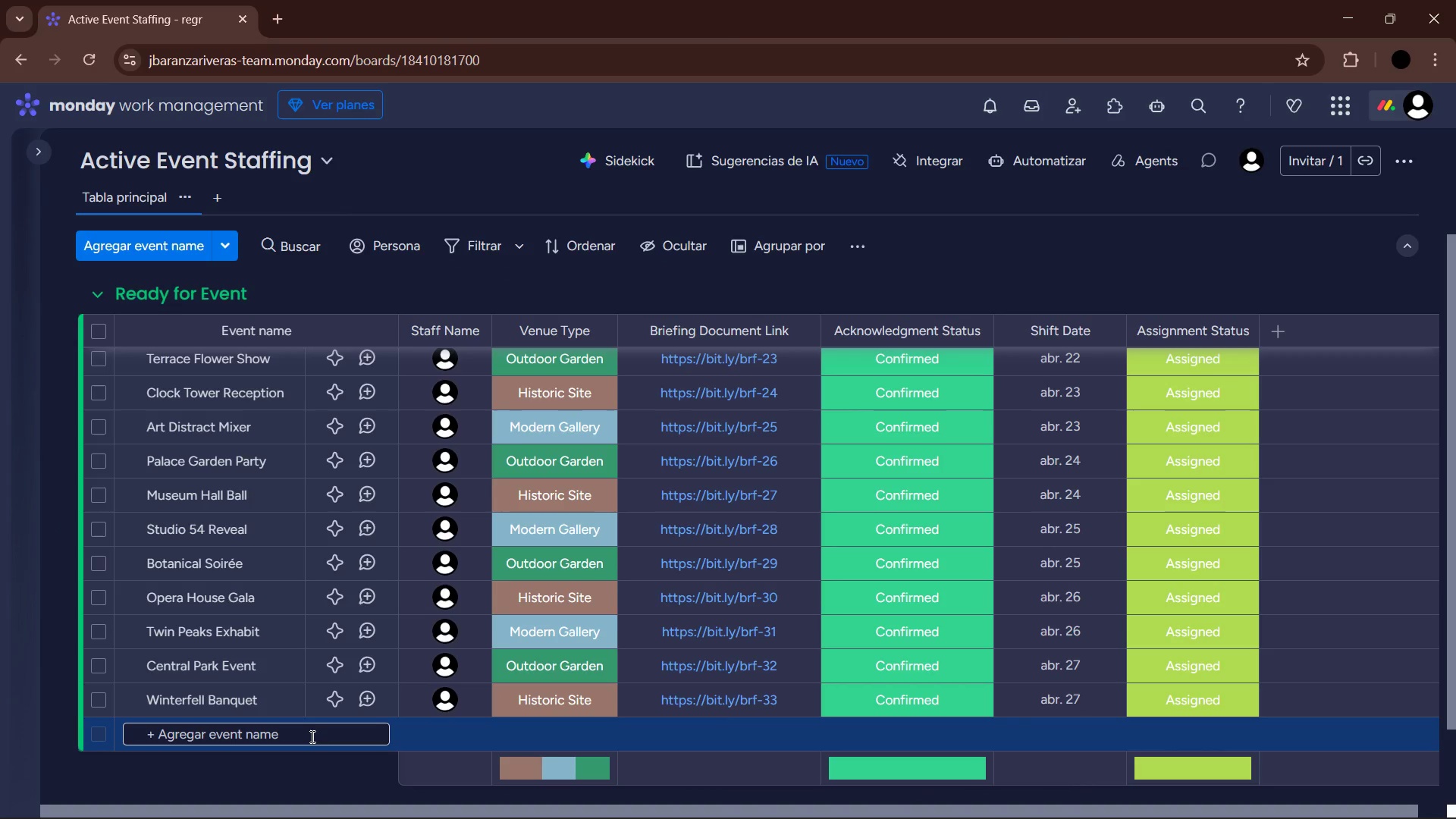 
type(Library)
key(Backspace)
type(y Fundraiser)
 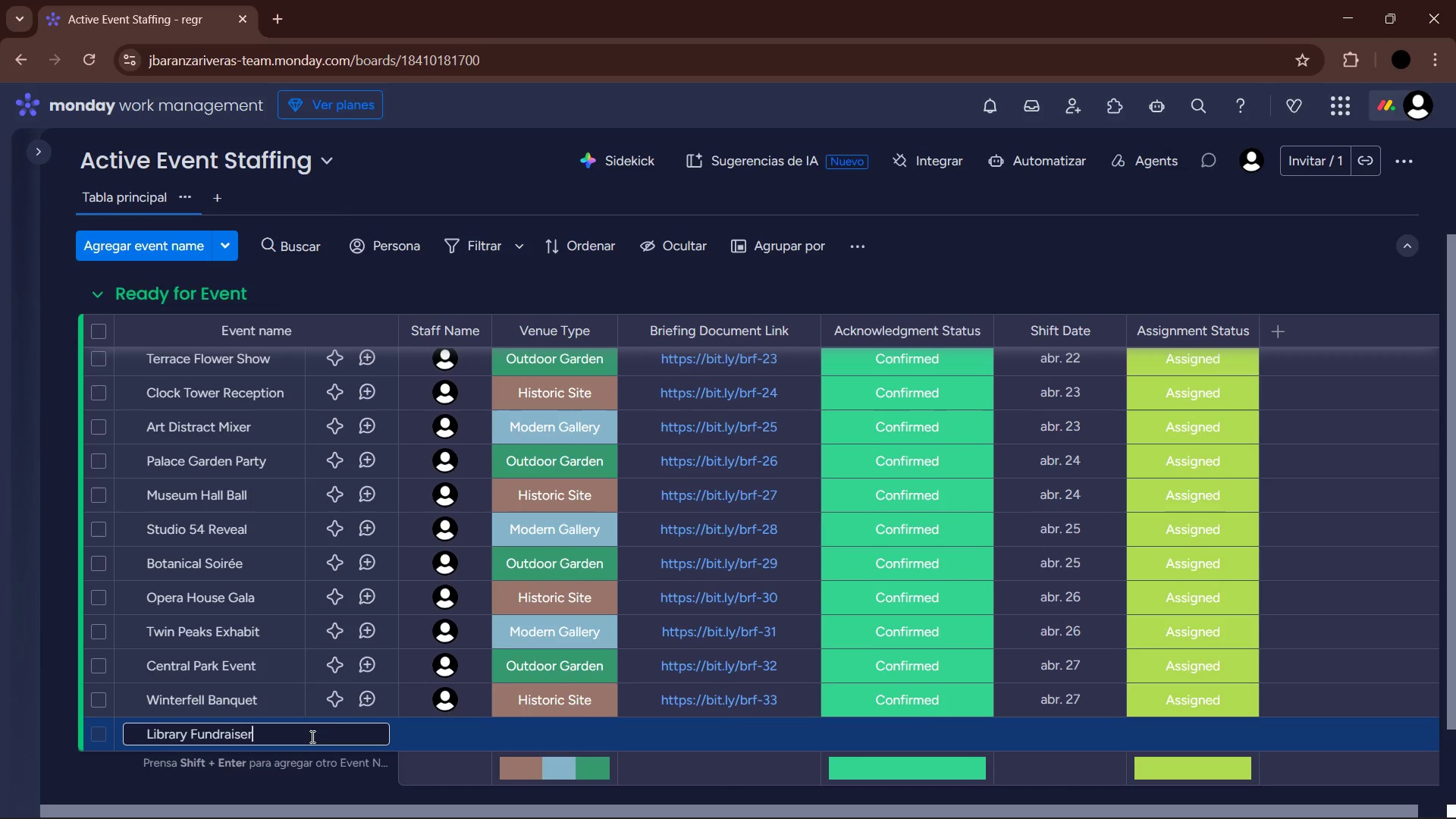 
key(Enter)
 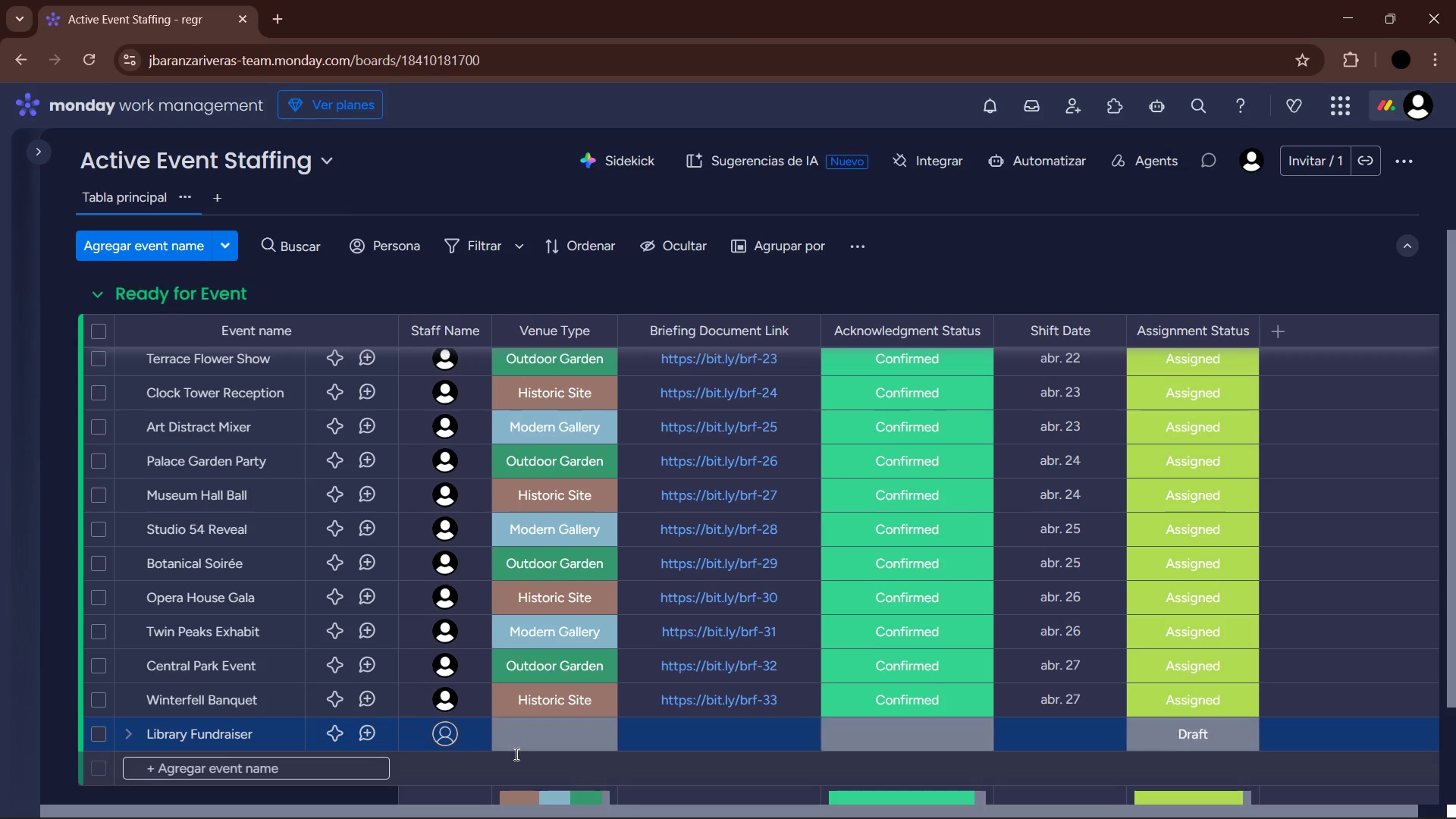 
left_click([423, 736])
 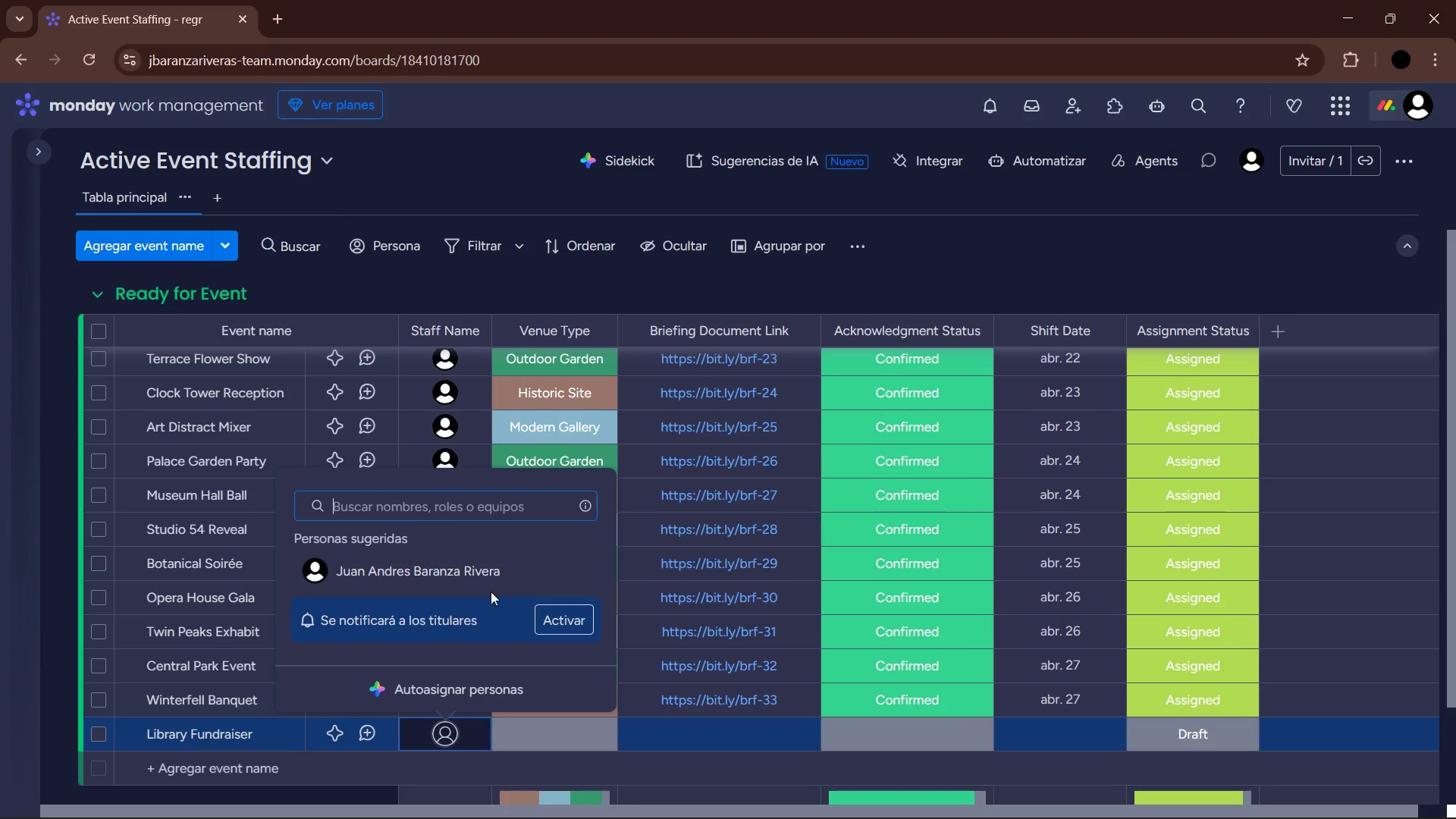 
left_click([486, 573])
 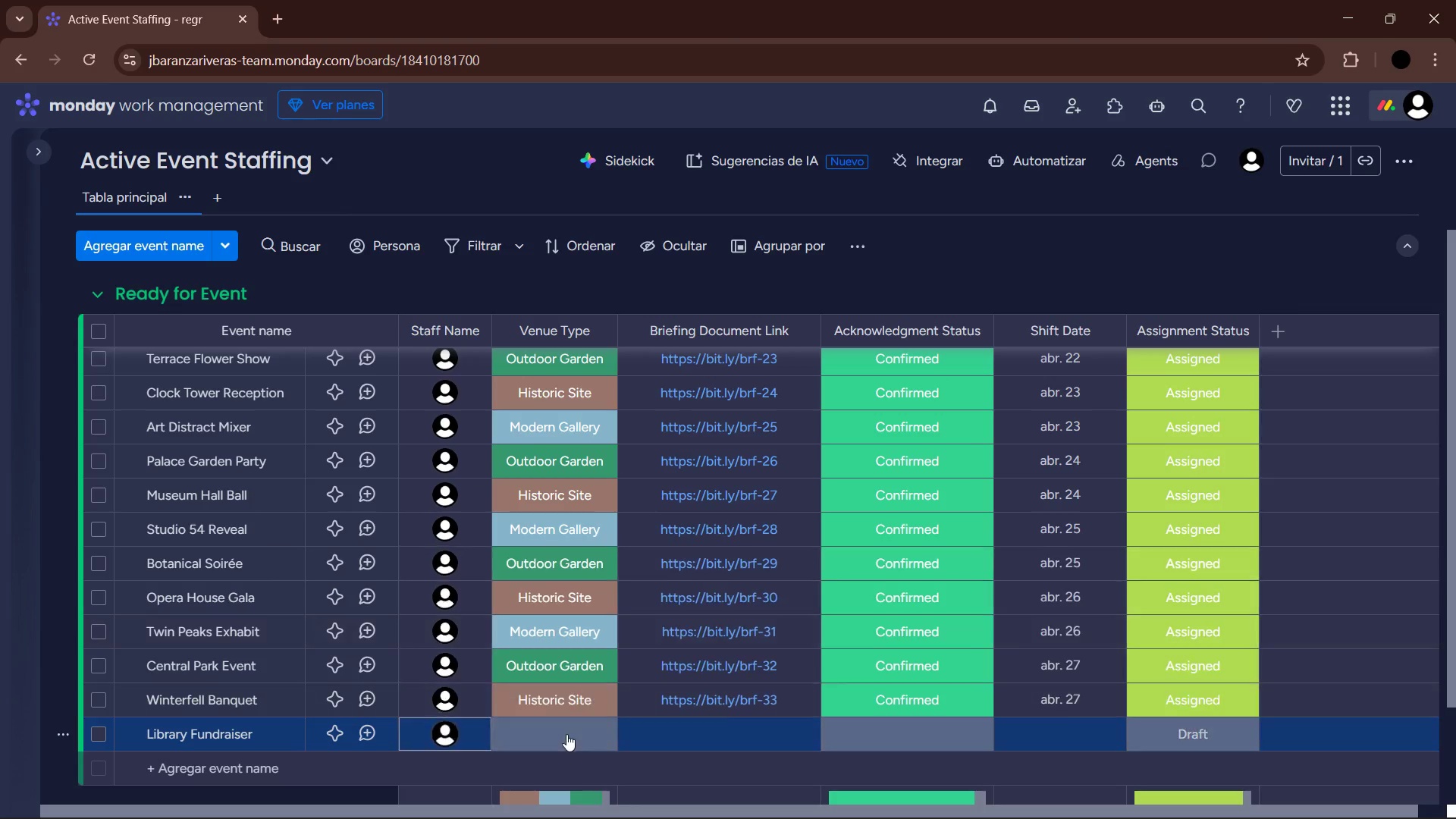 
left_click([566, 734])
 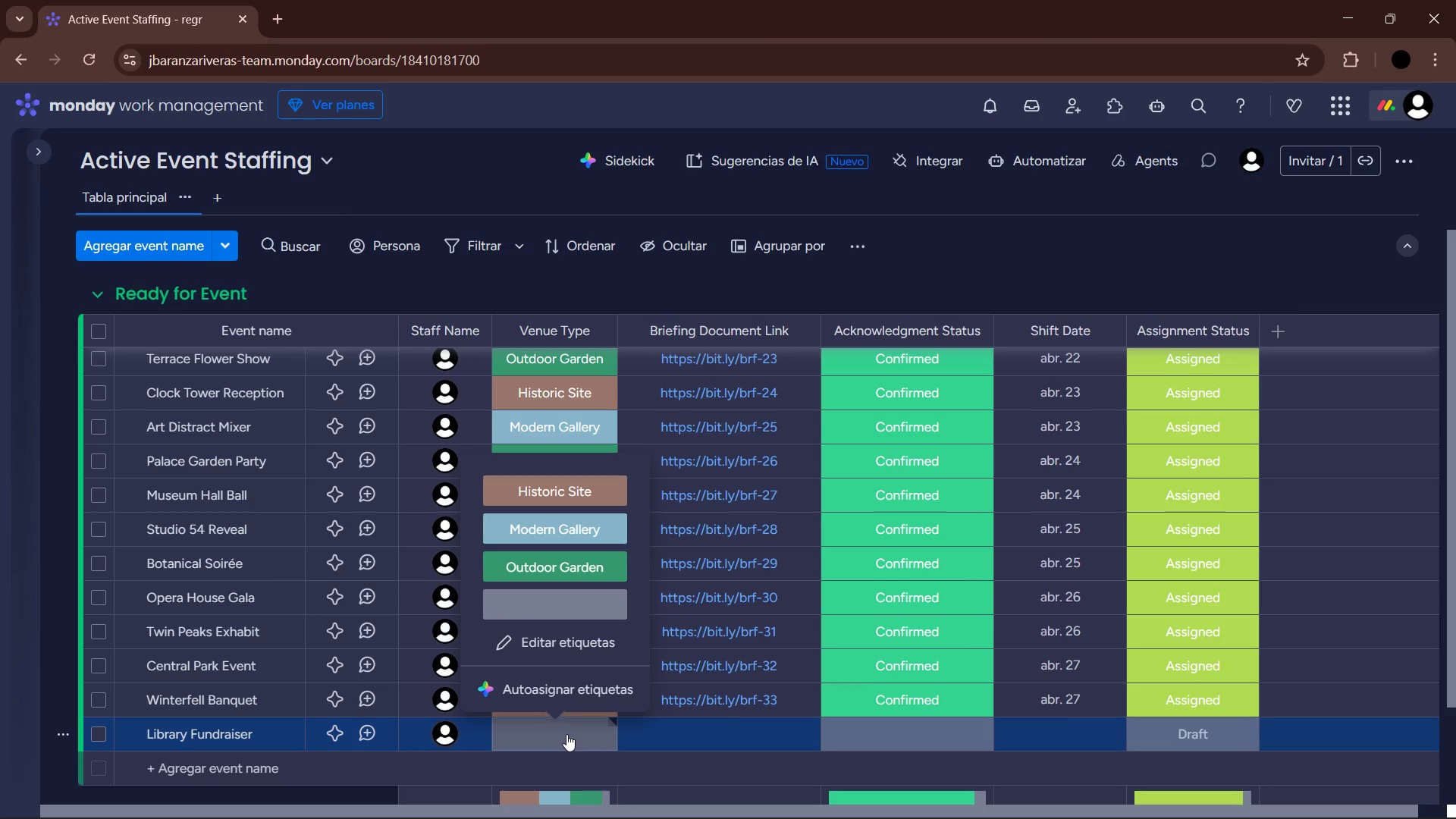 
left_click([585, 496])
 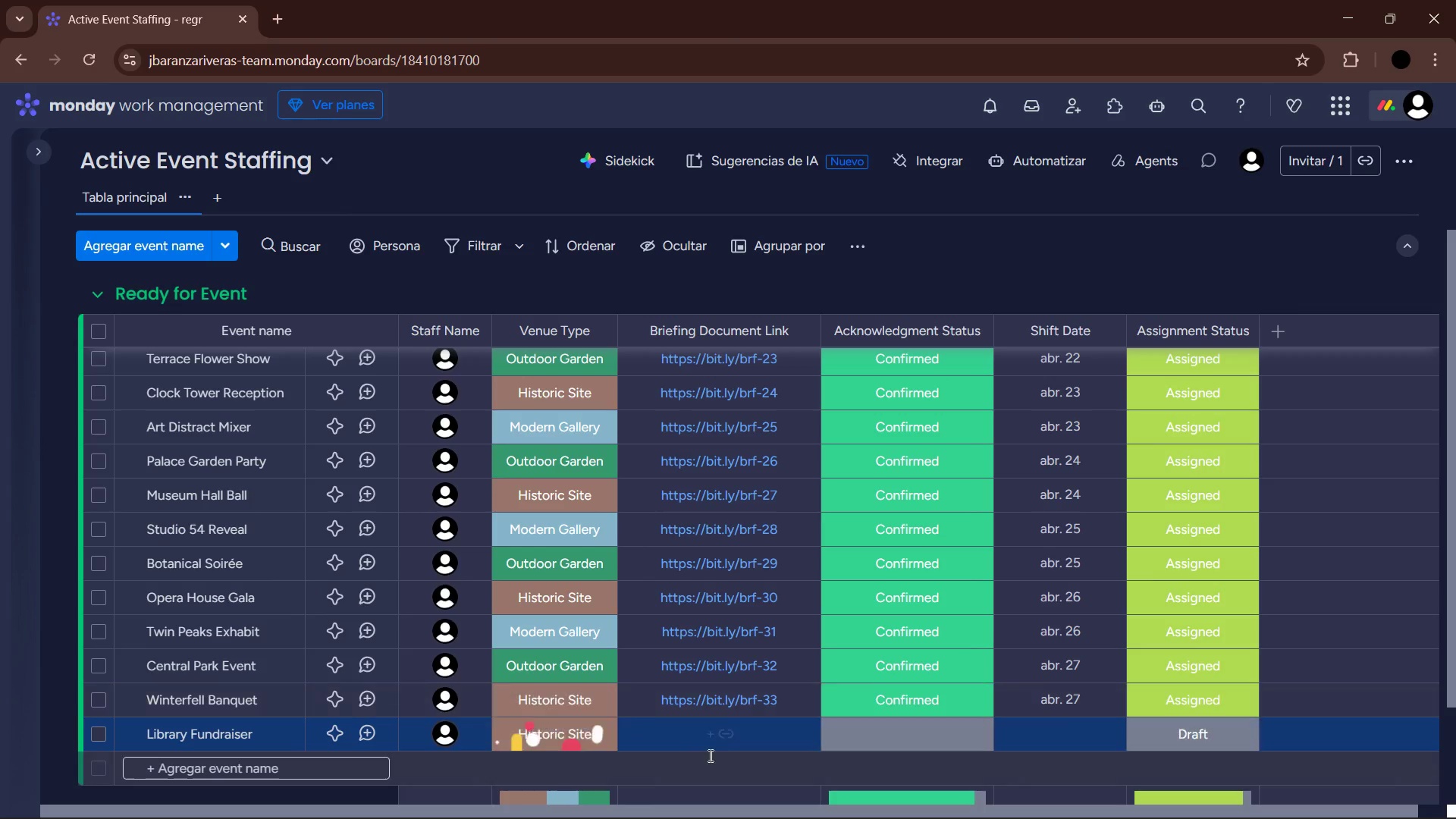 
left_click([711, 736])
 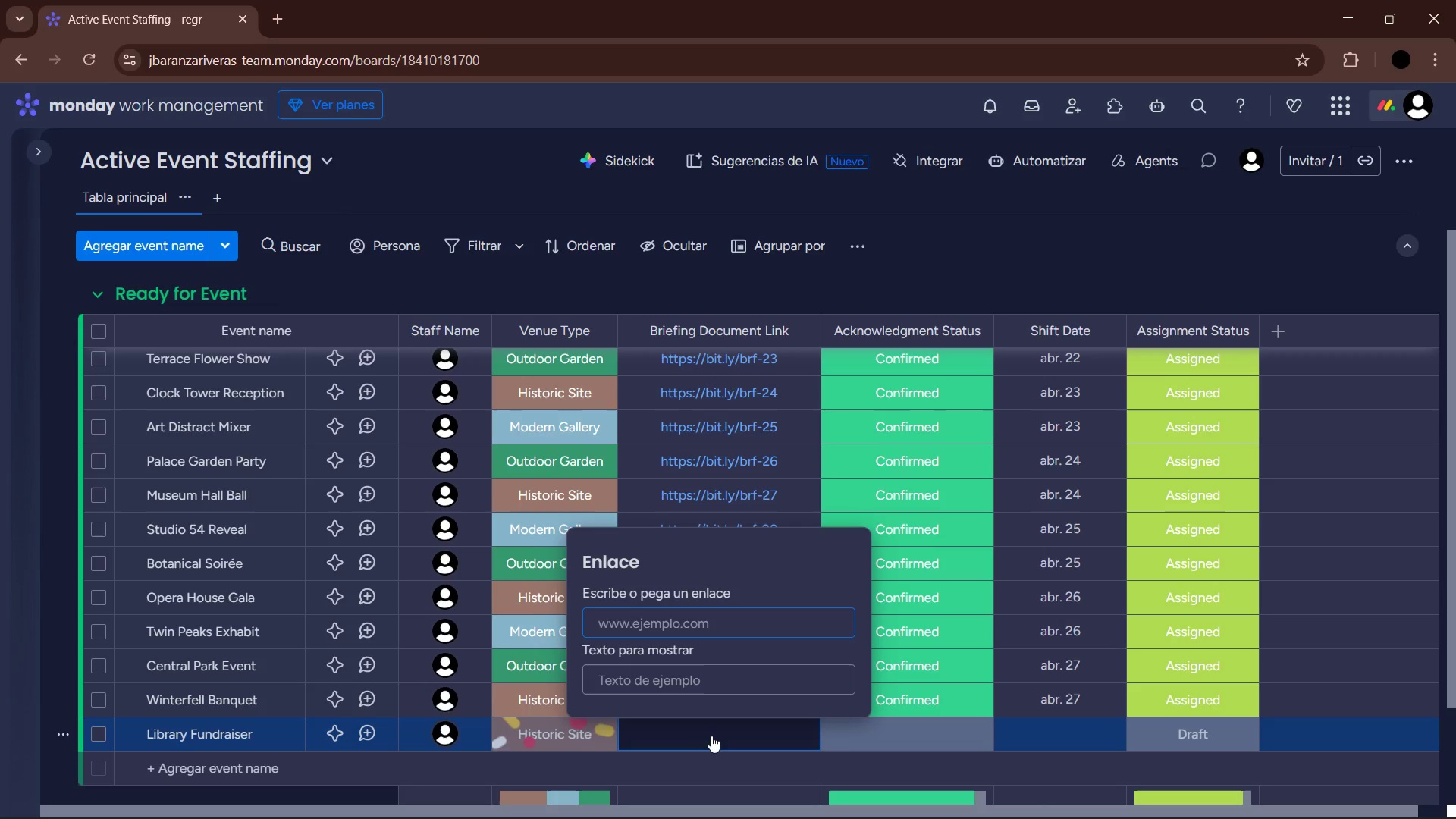 
type(ht)
key(Backspace)
key(Backspace)
key(Backspace)
key(Backspace)
type(bit.lty)
key(Backspace)
key(Backspace)
key(Backspace)
type(ly7)
key(Backspace)
type(&brf.)
key(Backspace)
type(-34)
 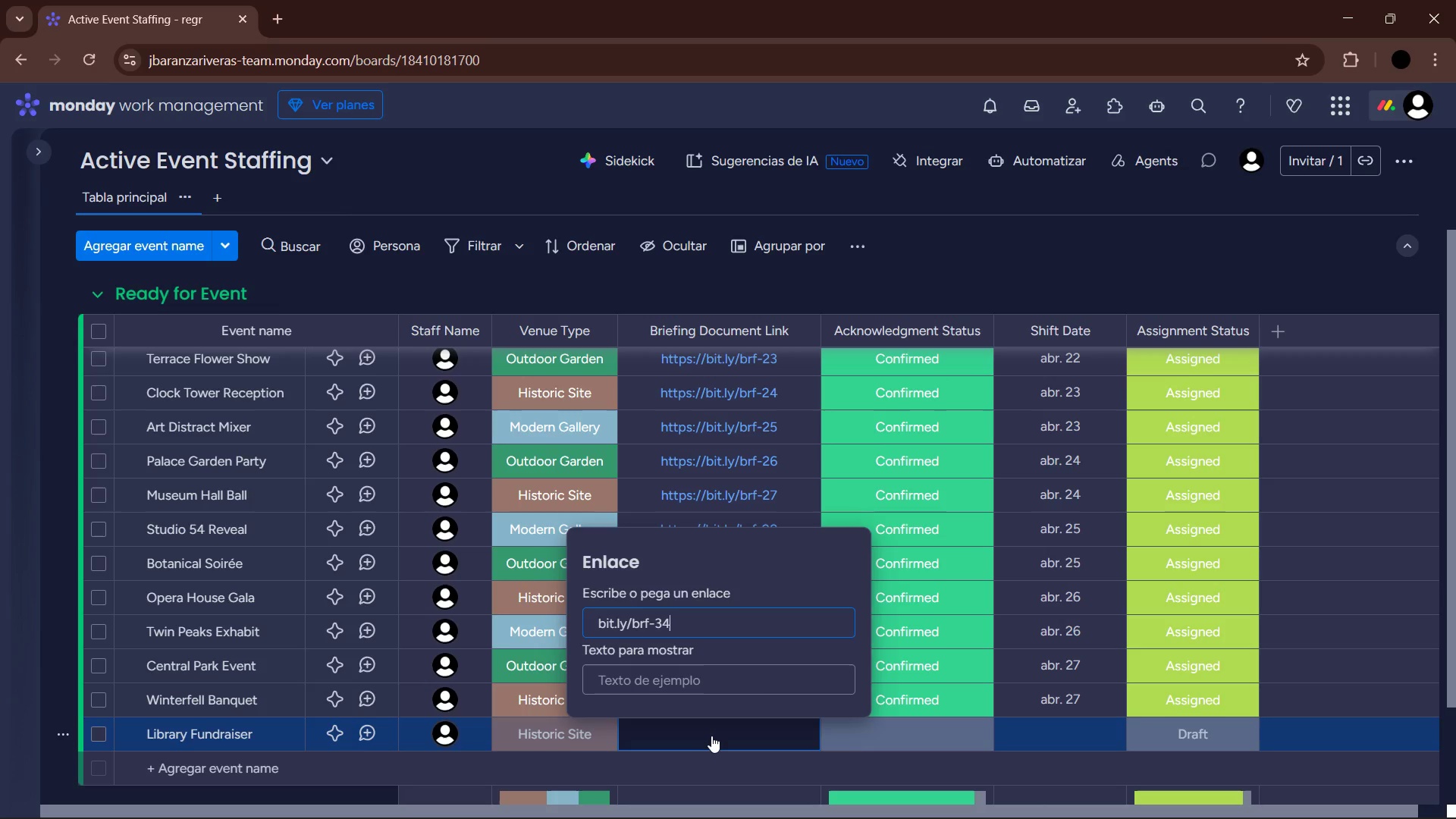 
 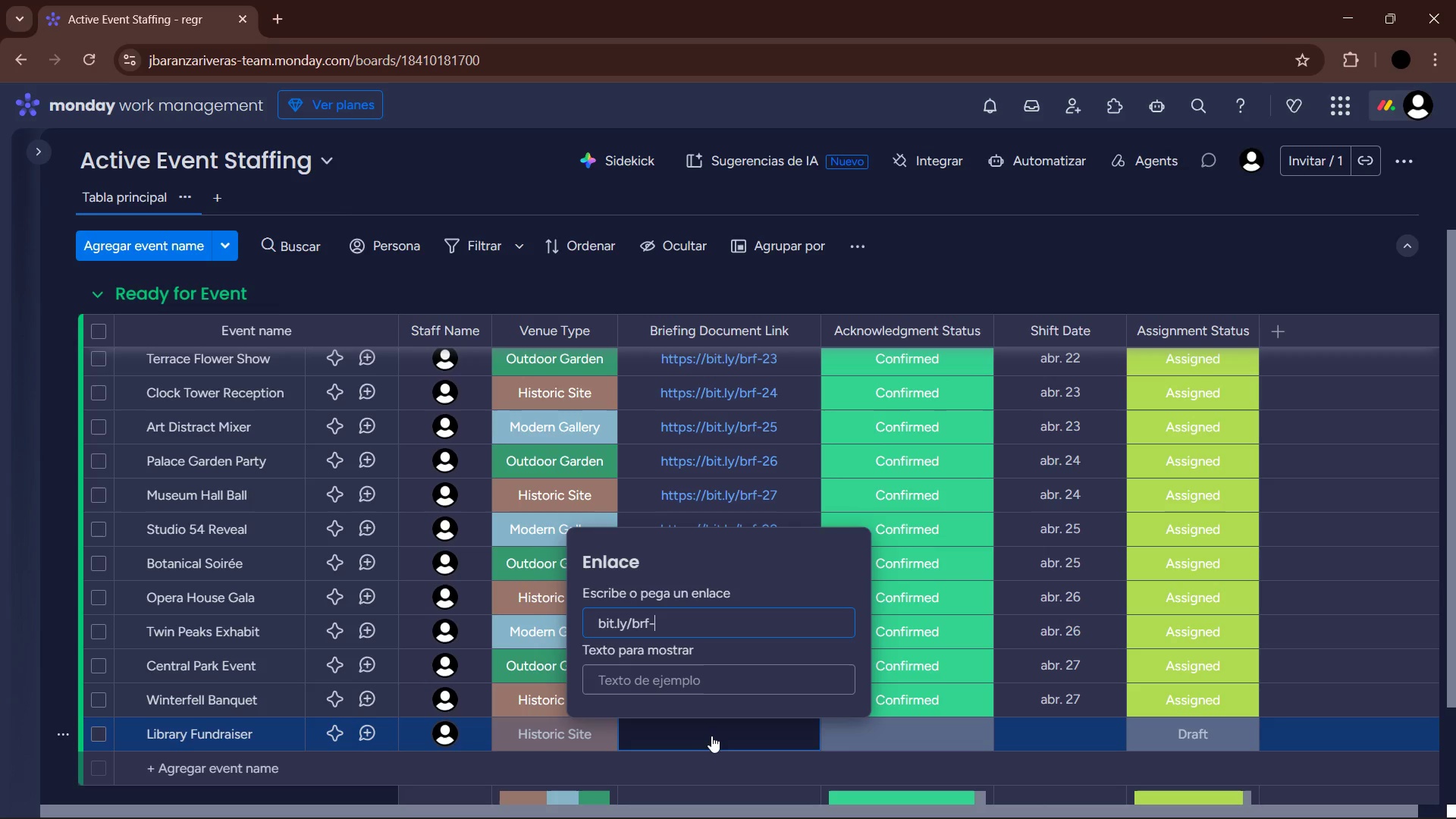 
key(Enter)
 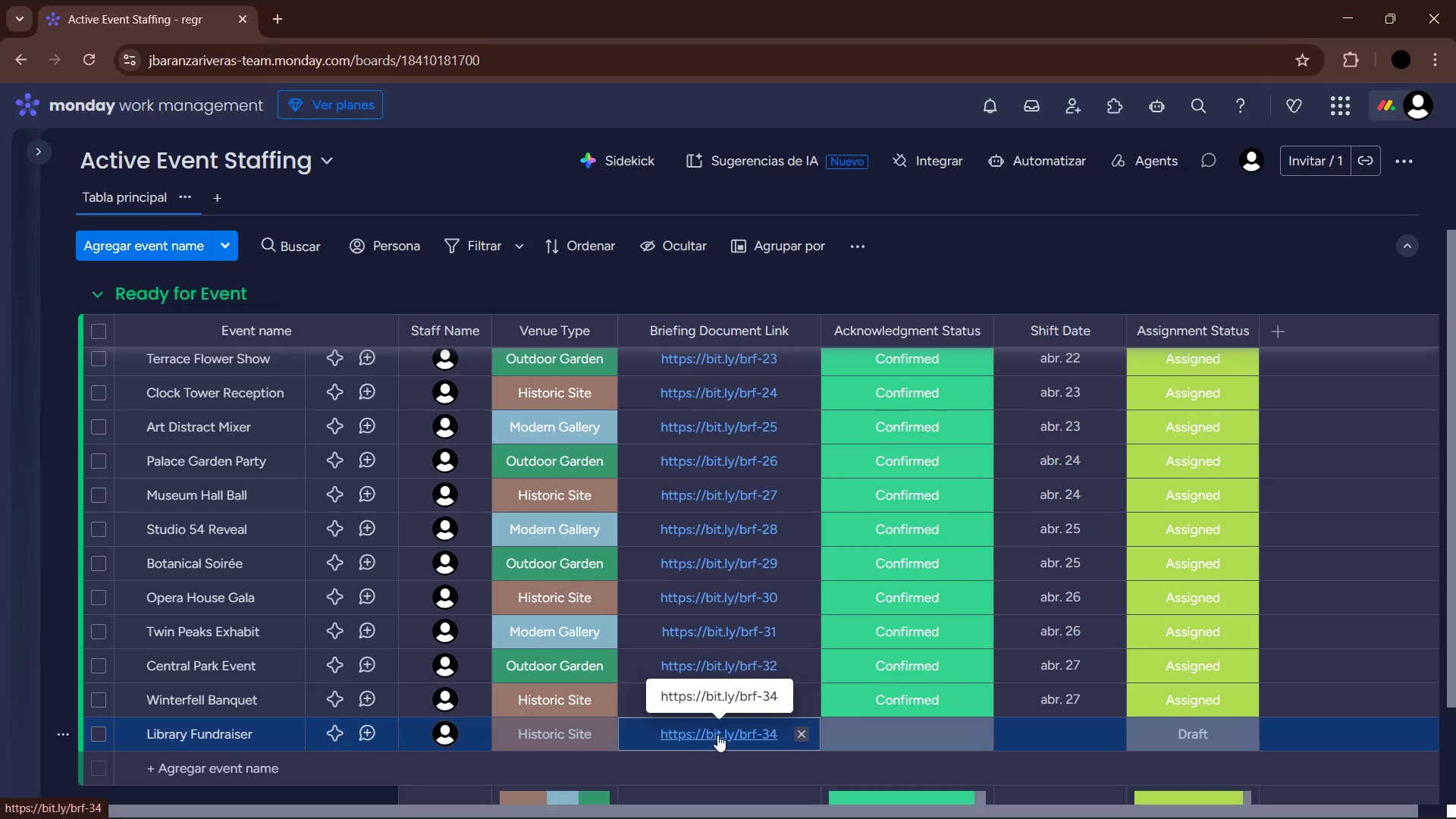 
left_click([899, 742])
 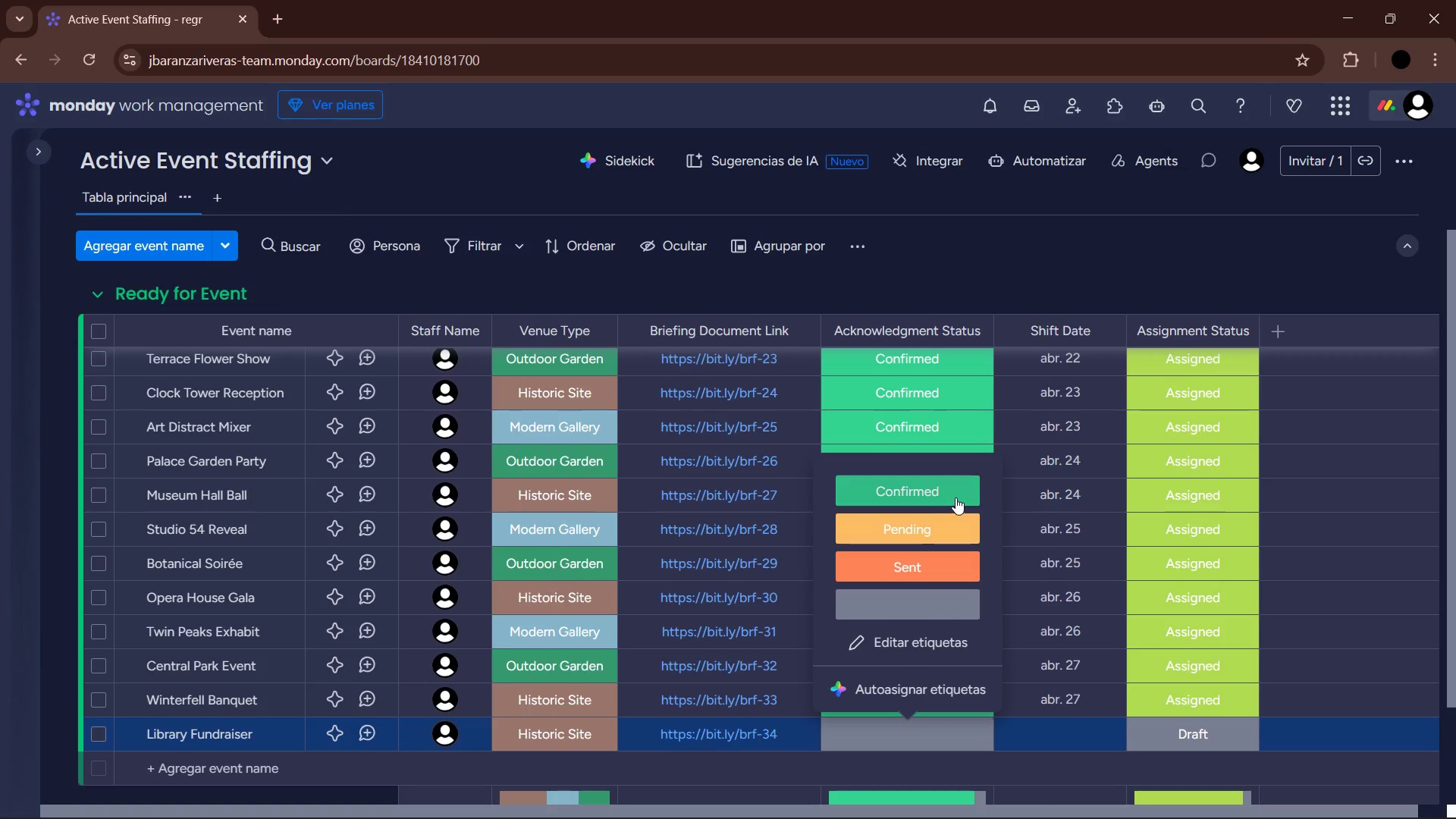 
left_click([954, 497])
 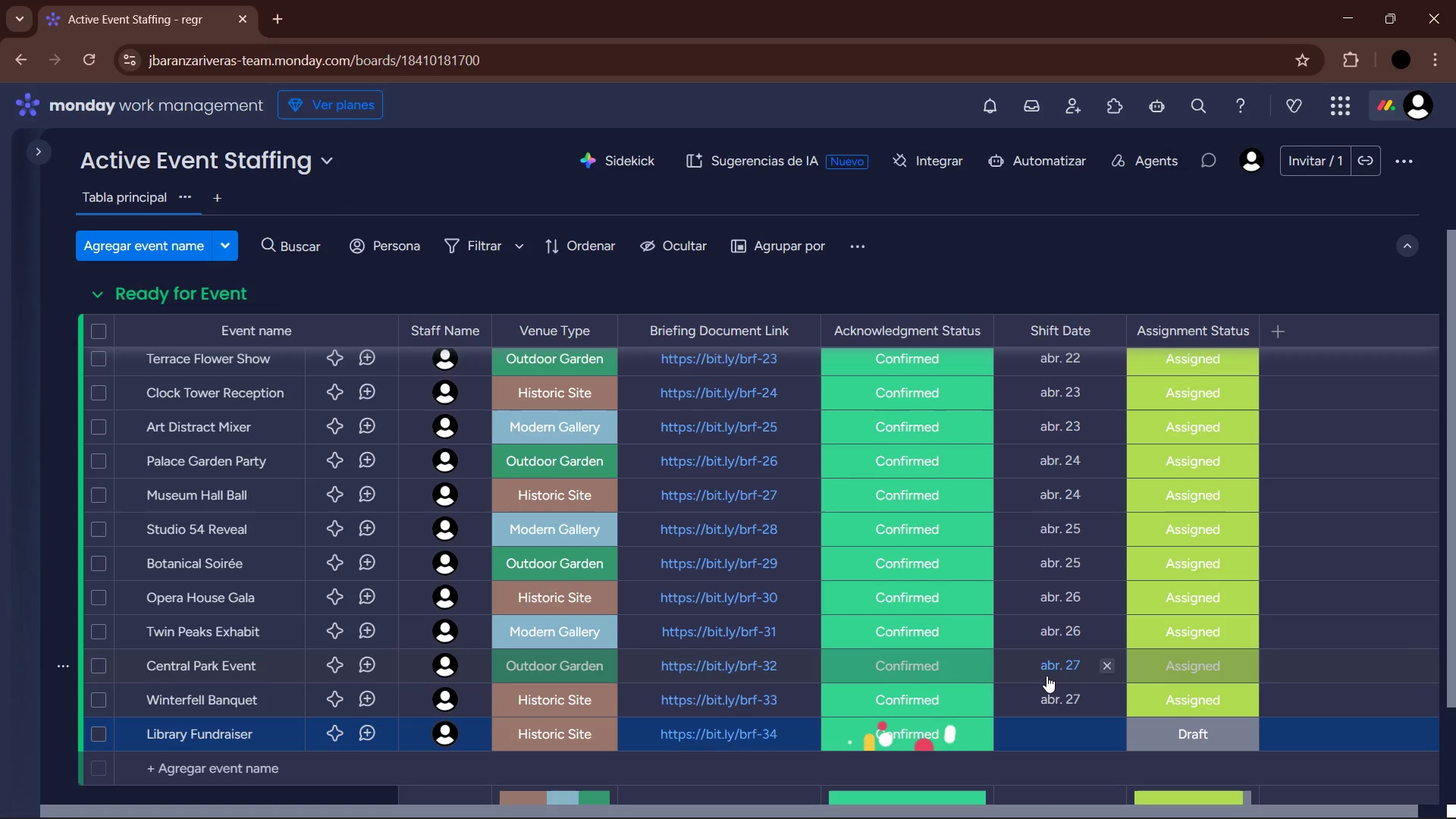 
mouse_move([1084, 749])
 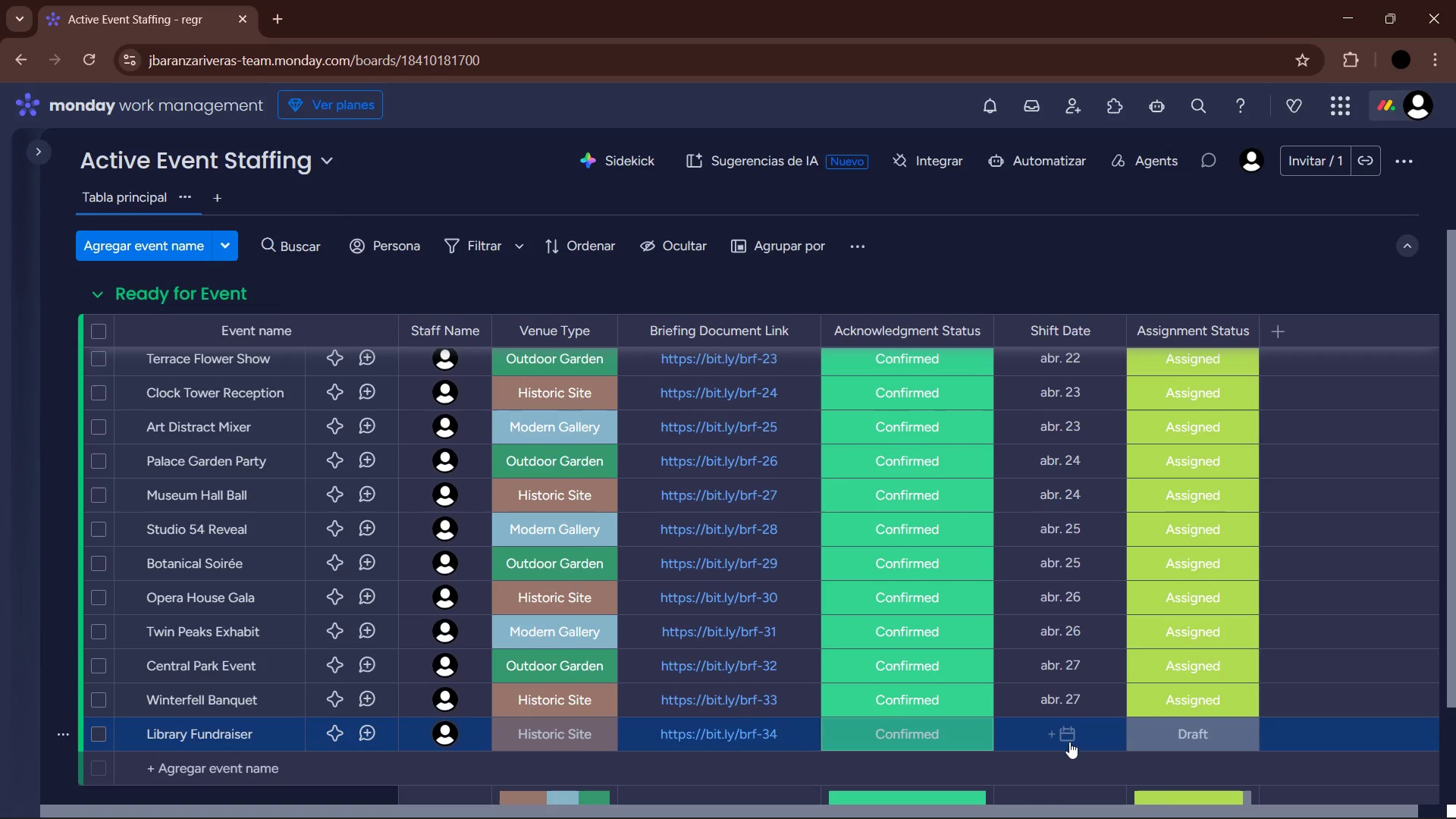 
left_click([1059, 734])
 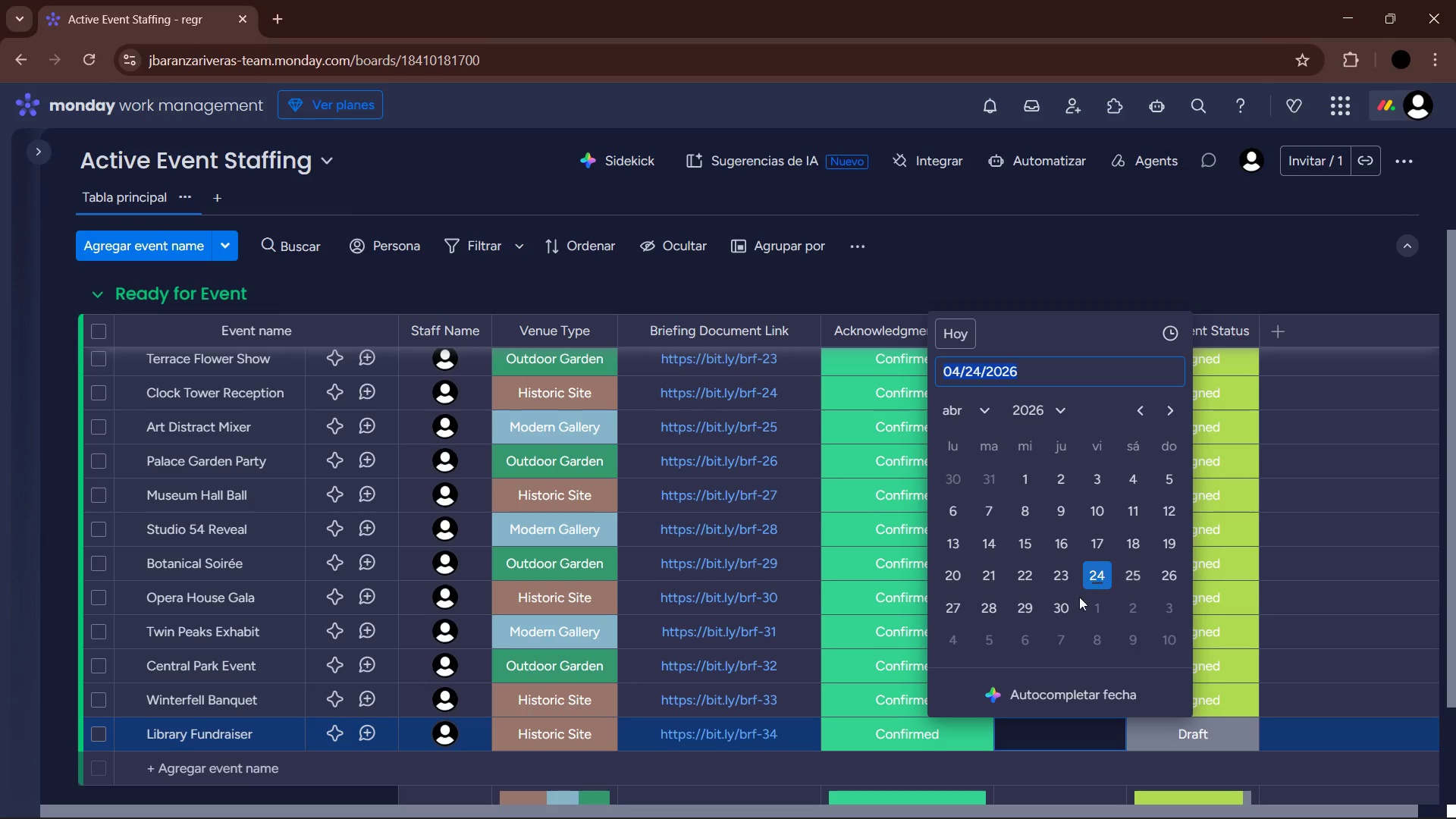 
left_click([996, 606])
 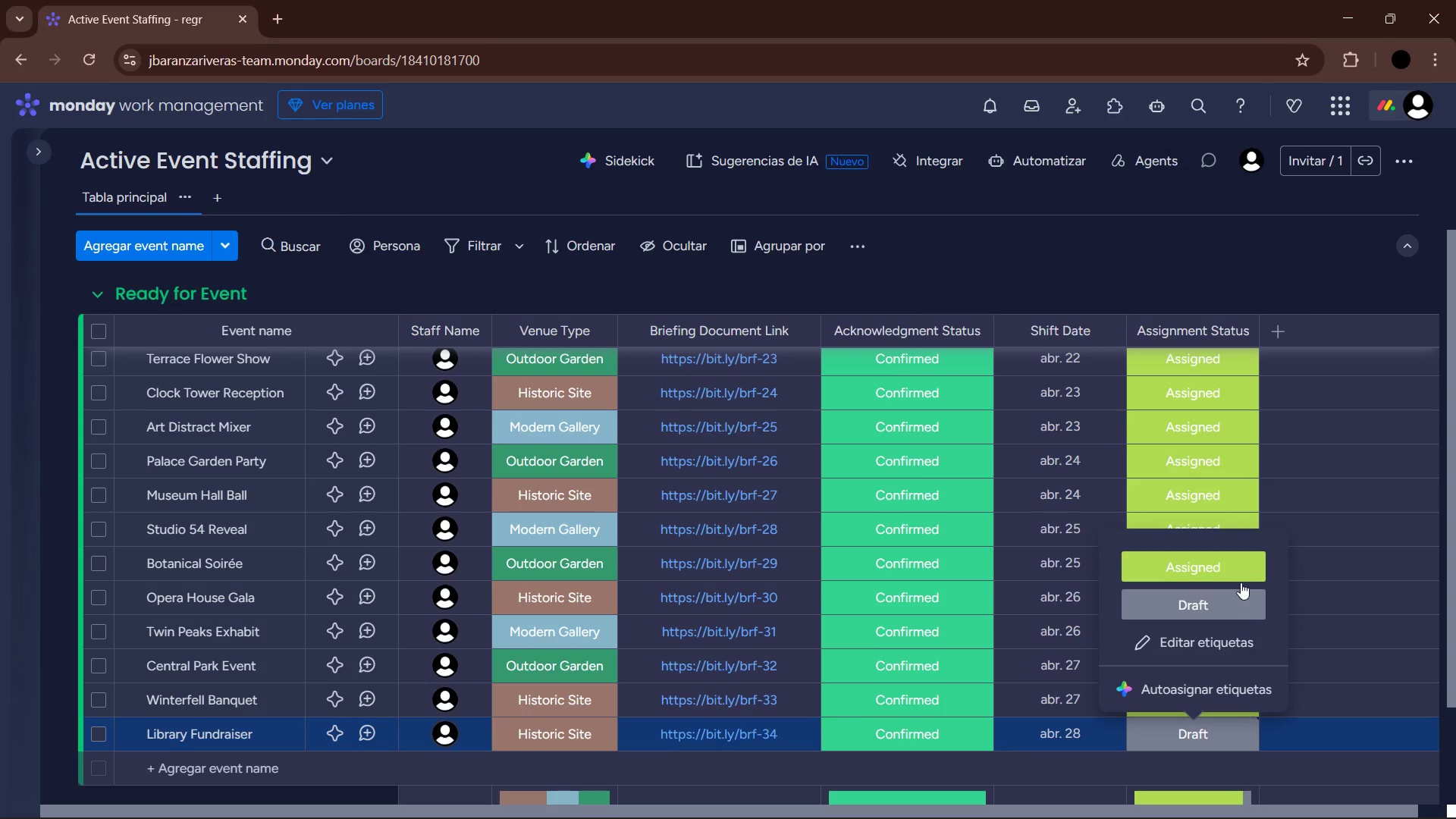 
left_click([1241, 576])
 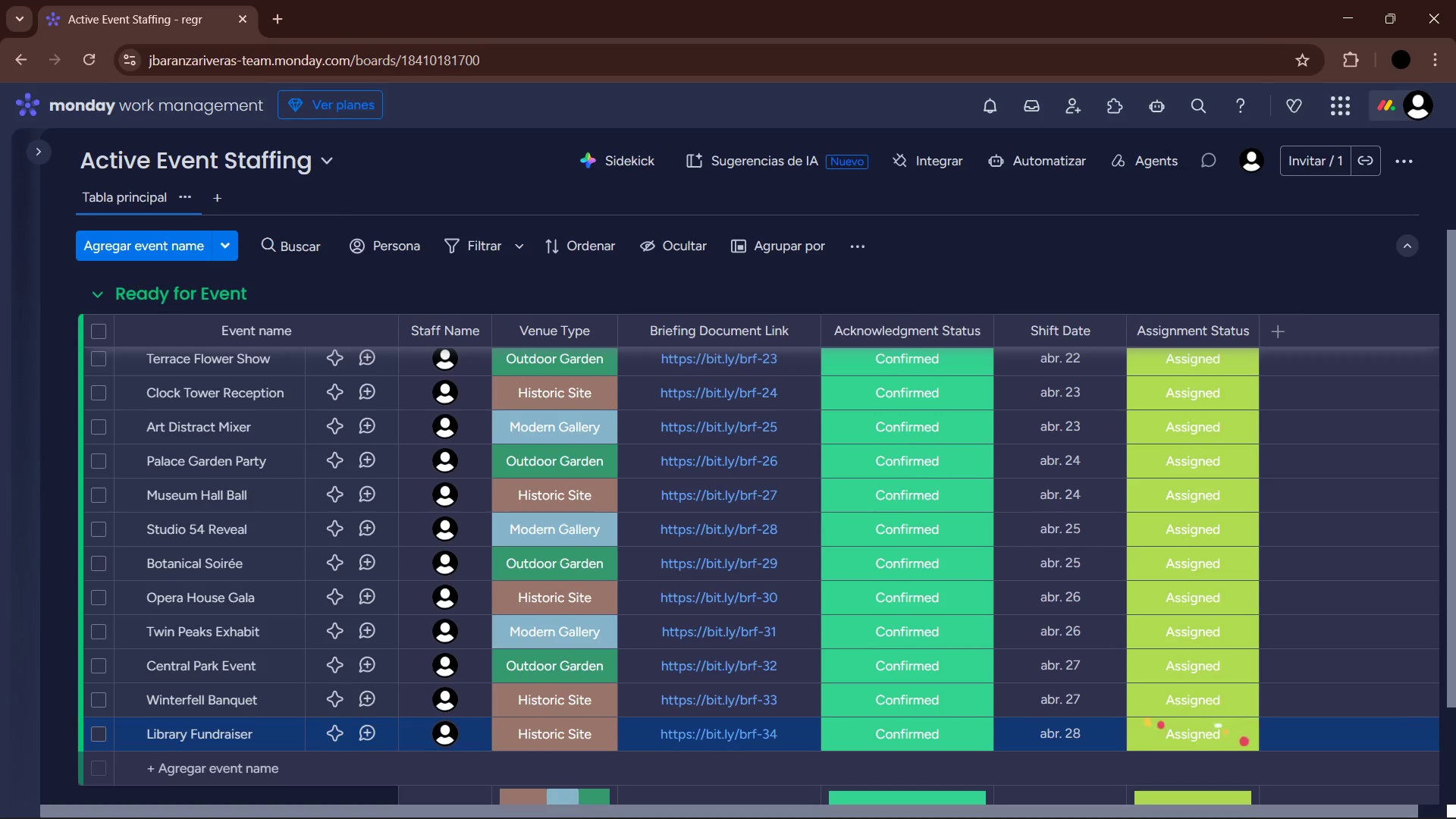 
left_click([284, 759])
 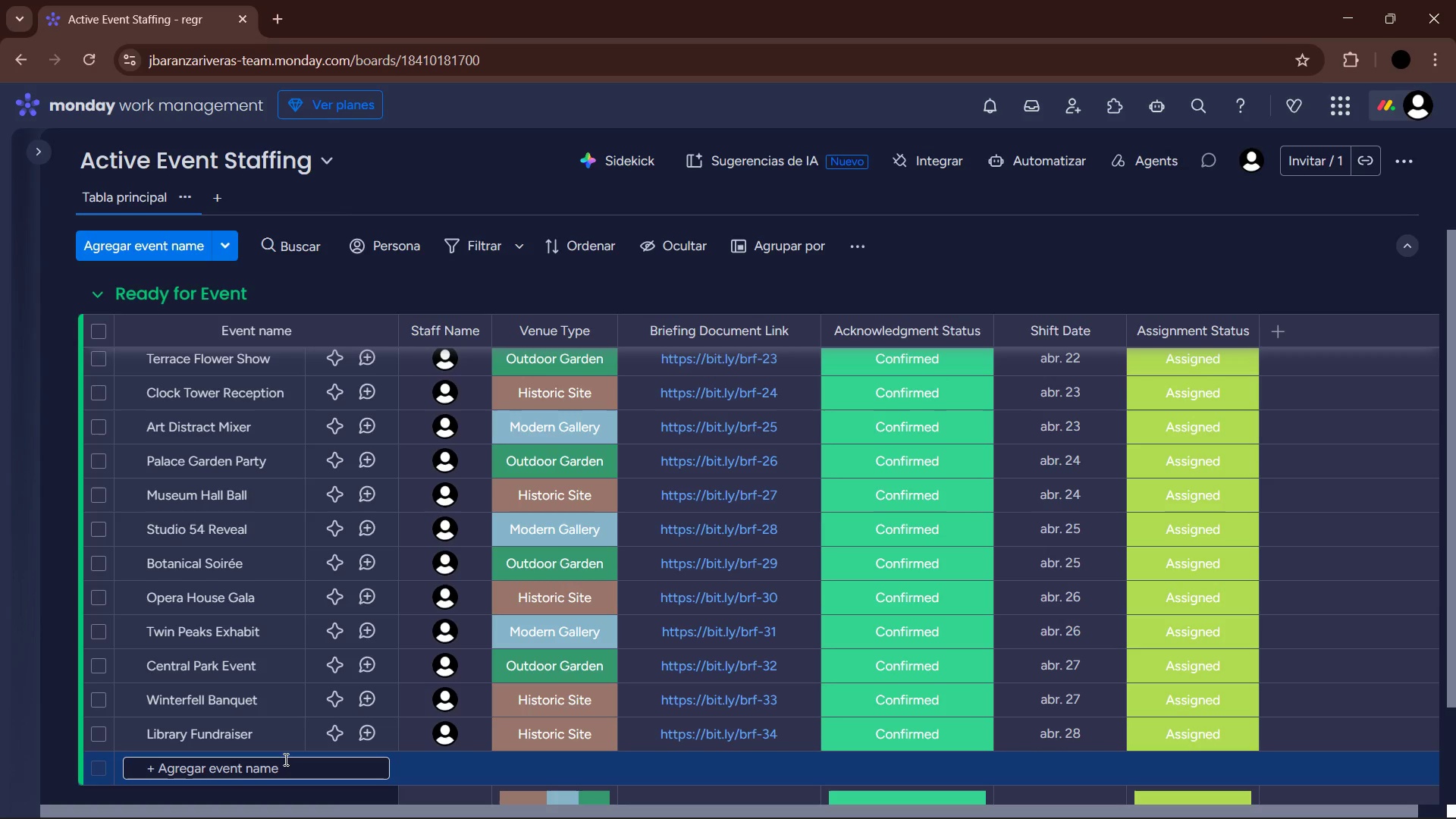 
wait(21.83)
 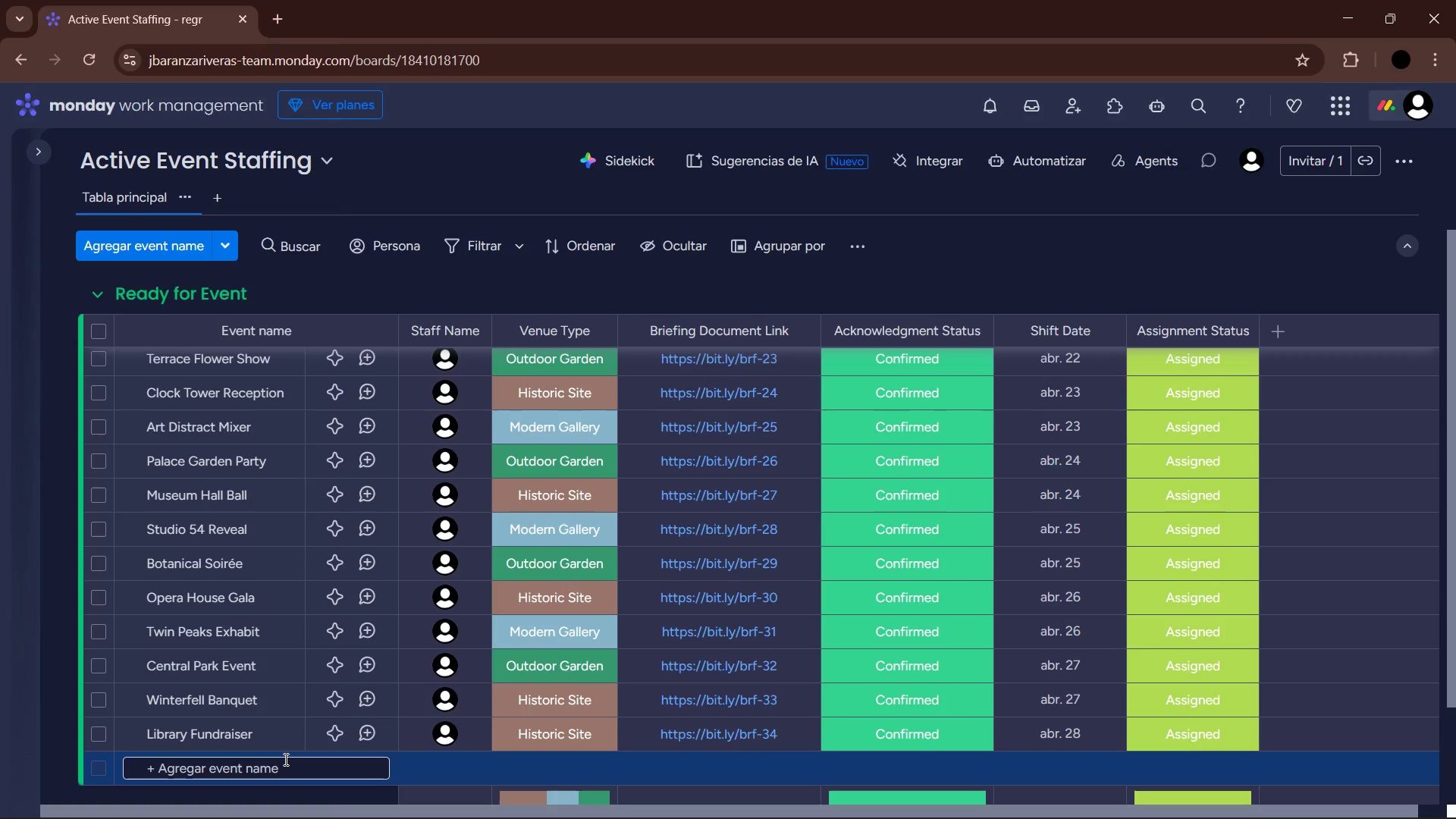 
type(Historic Site)
 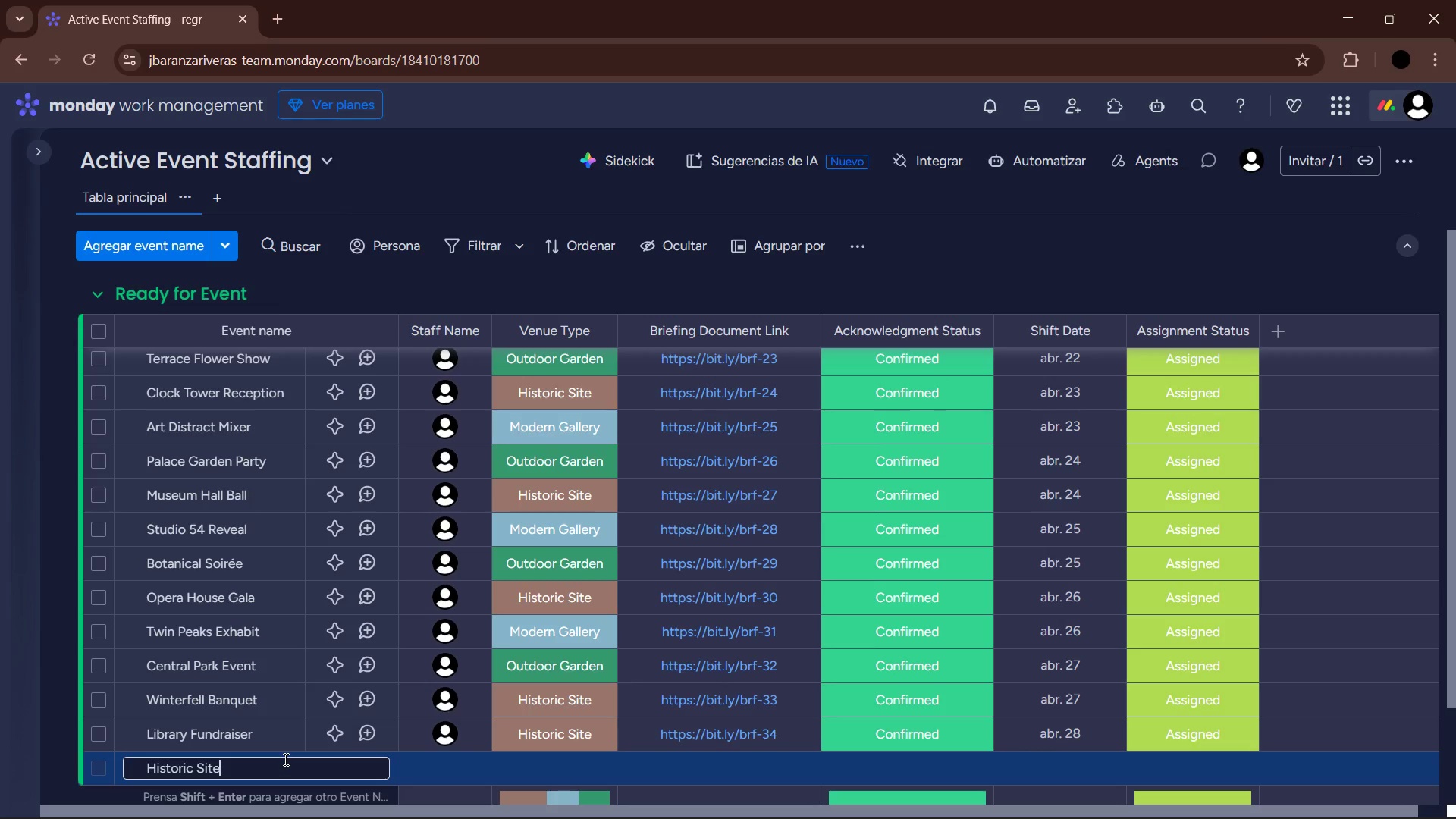 
hold_key(key=Backspace, duration=0.83)
 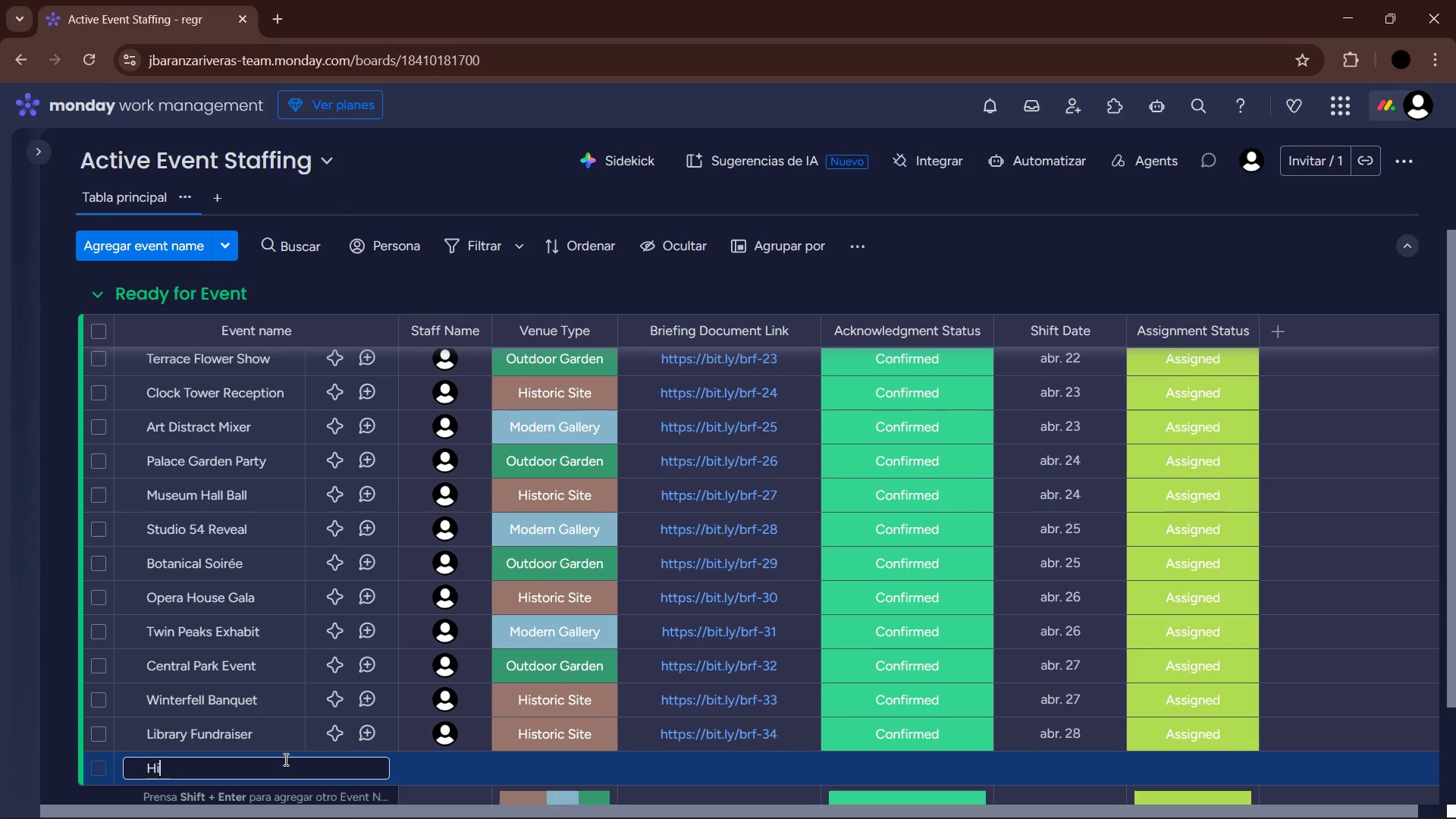 
key(Backspace)
 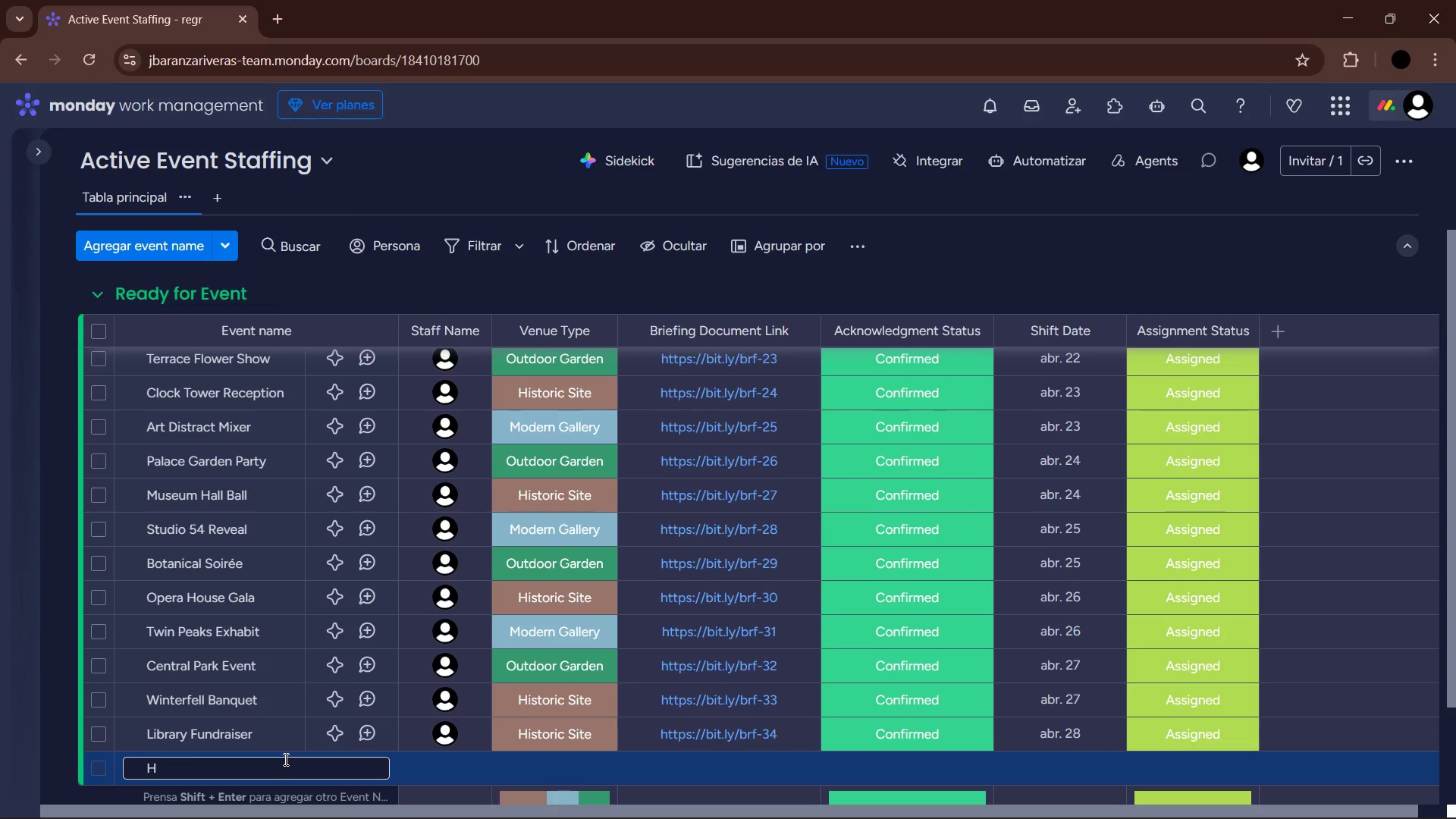 
key(Backspace)
 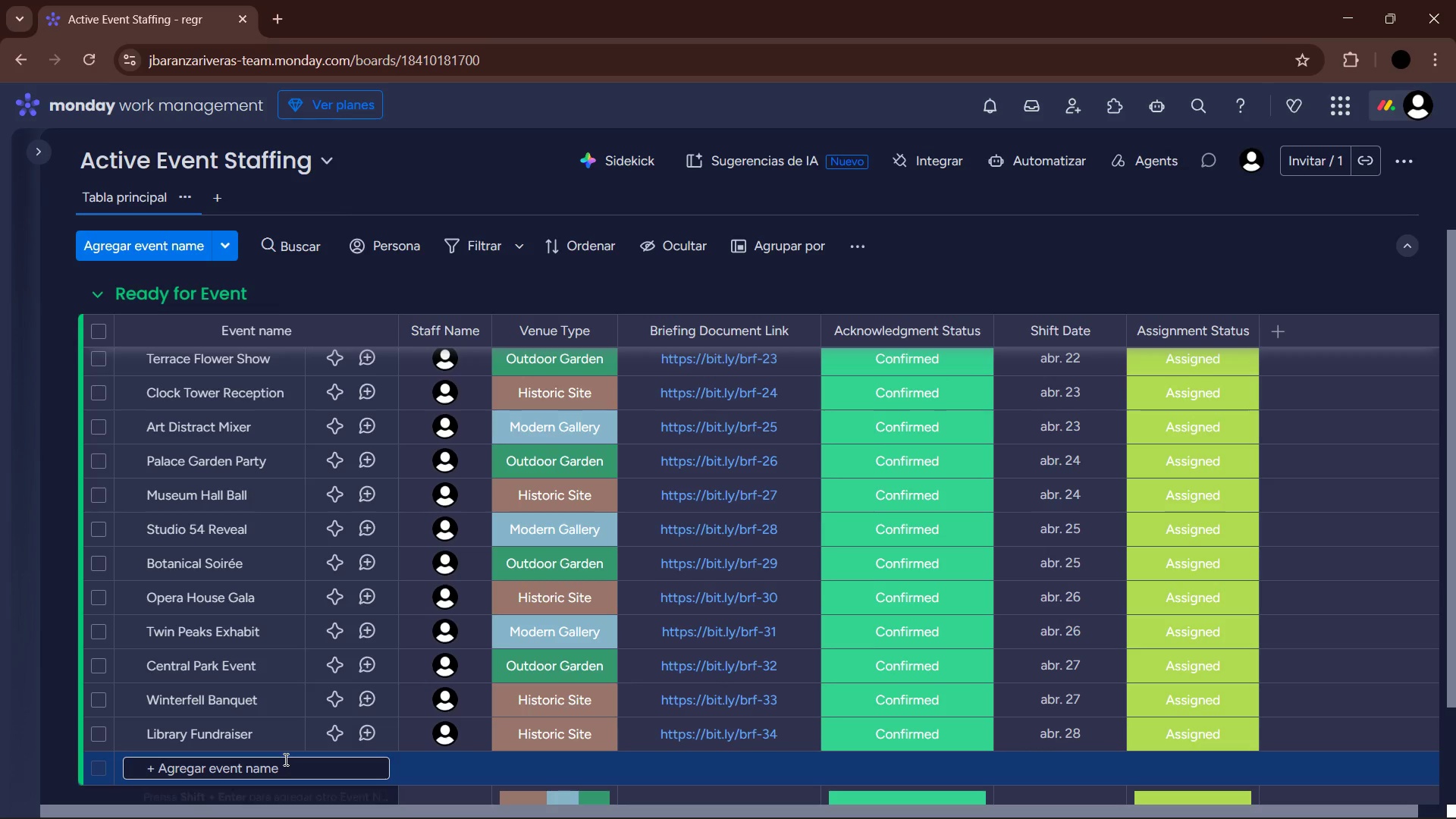 
key(Backspace)
 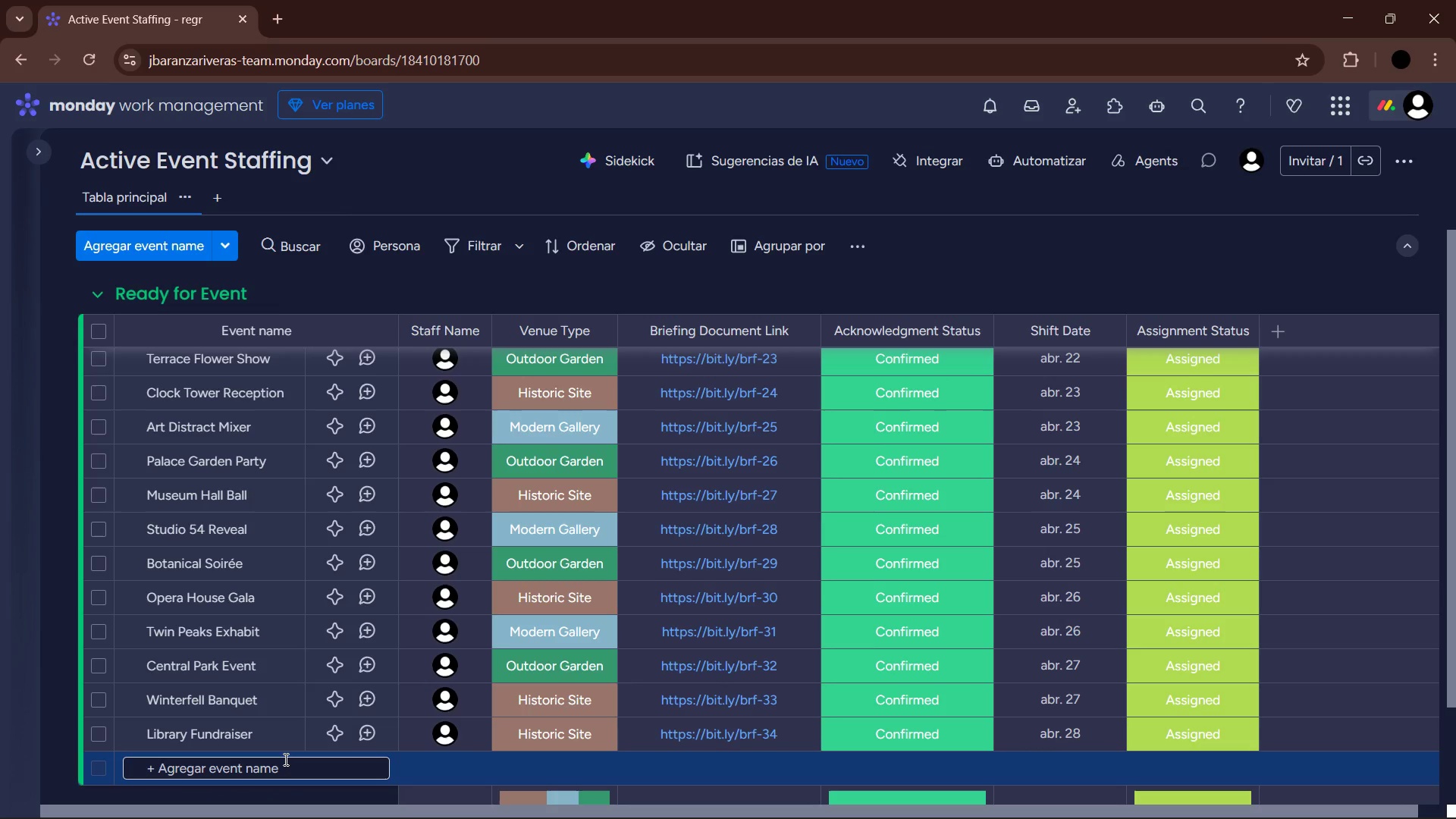 
key(Backspace)
 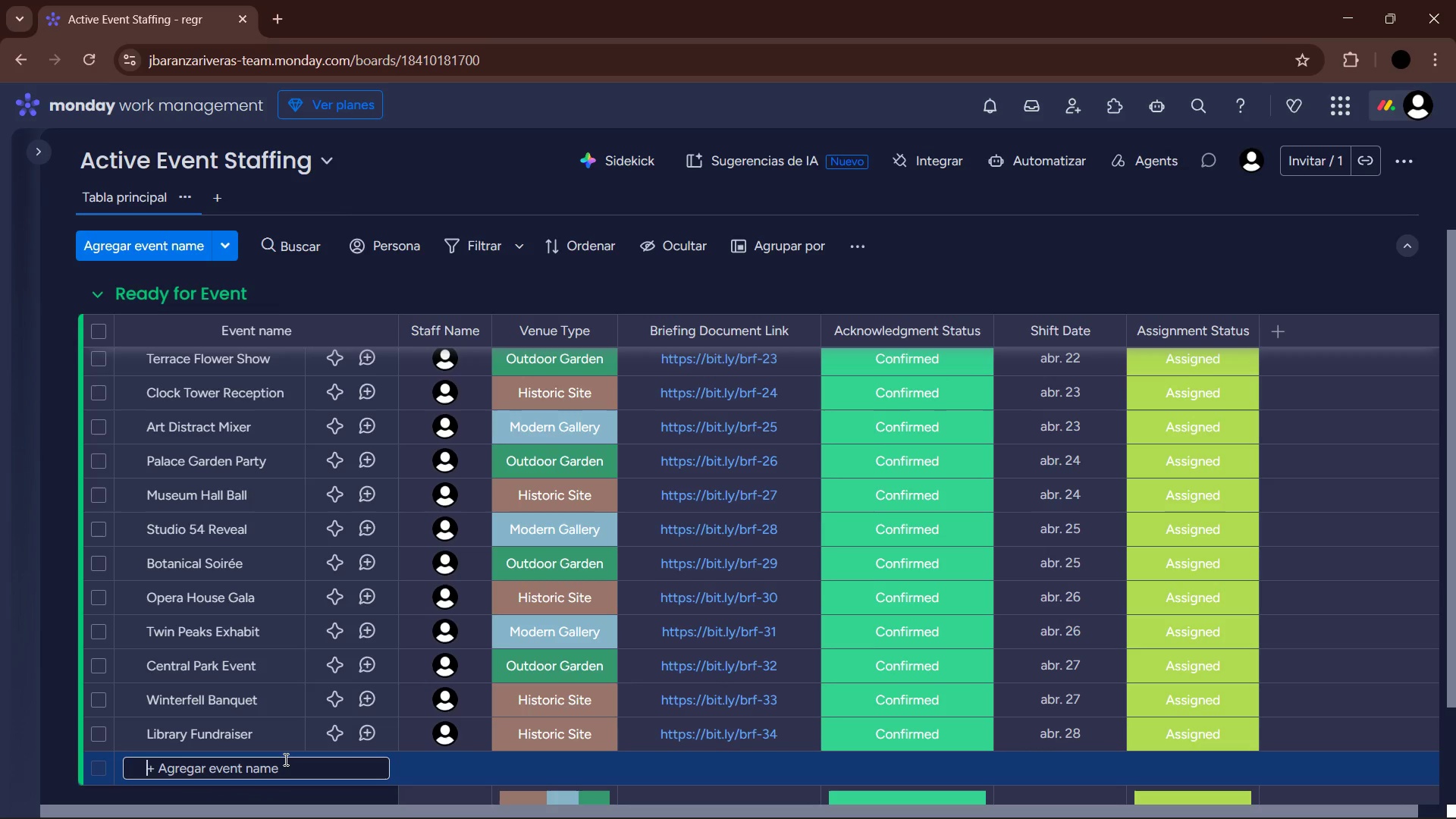 
wait(5.06)
 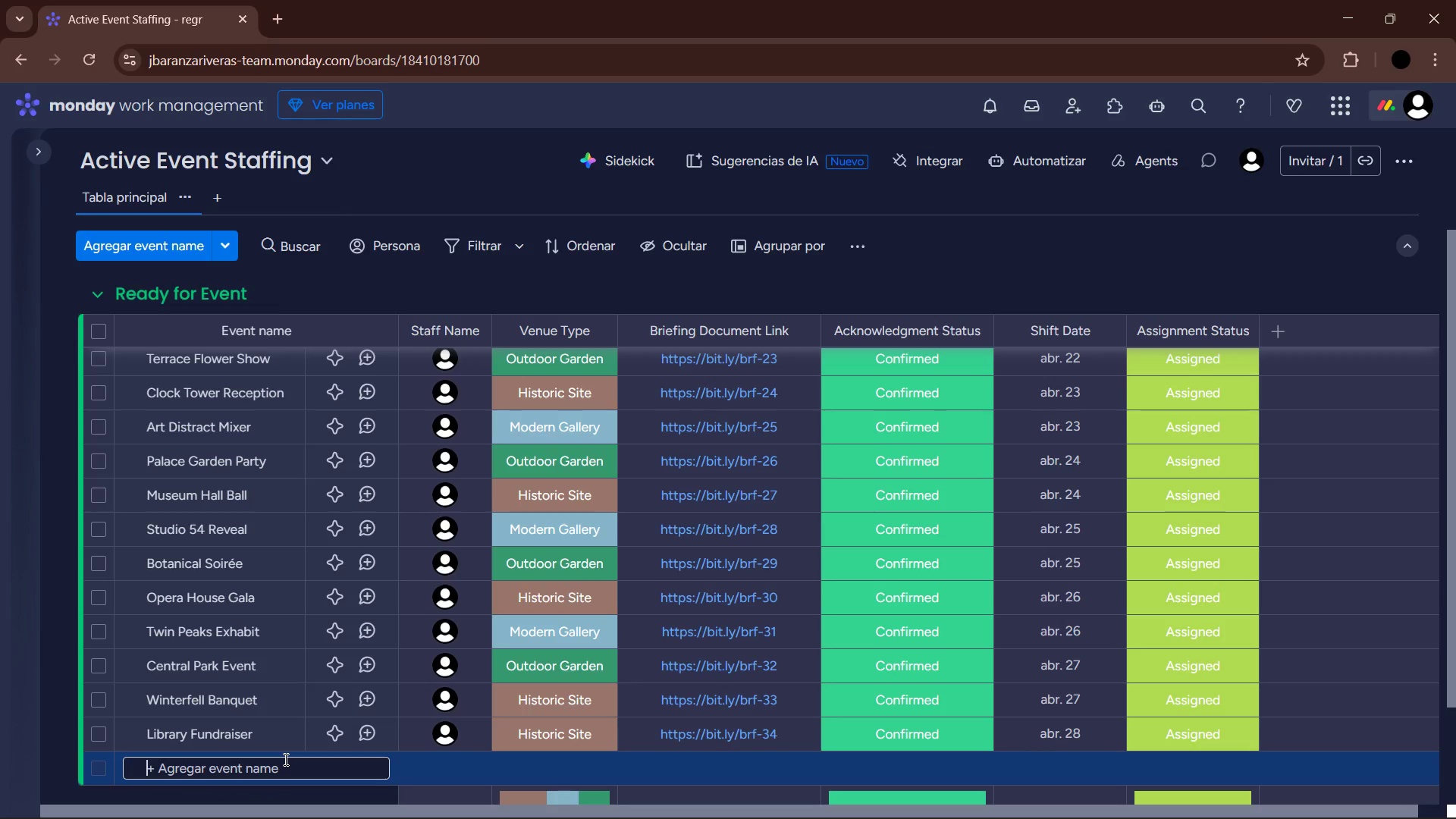 
type(Fasi]hio)
key(Backspace)
key(Backspace)
key(Backspace)
key(Backspace)
key(Backspace)
type(hion Week Pop-i)
key(Backspace)
type(up)
 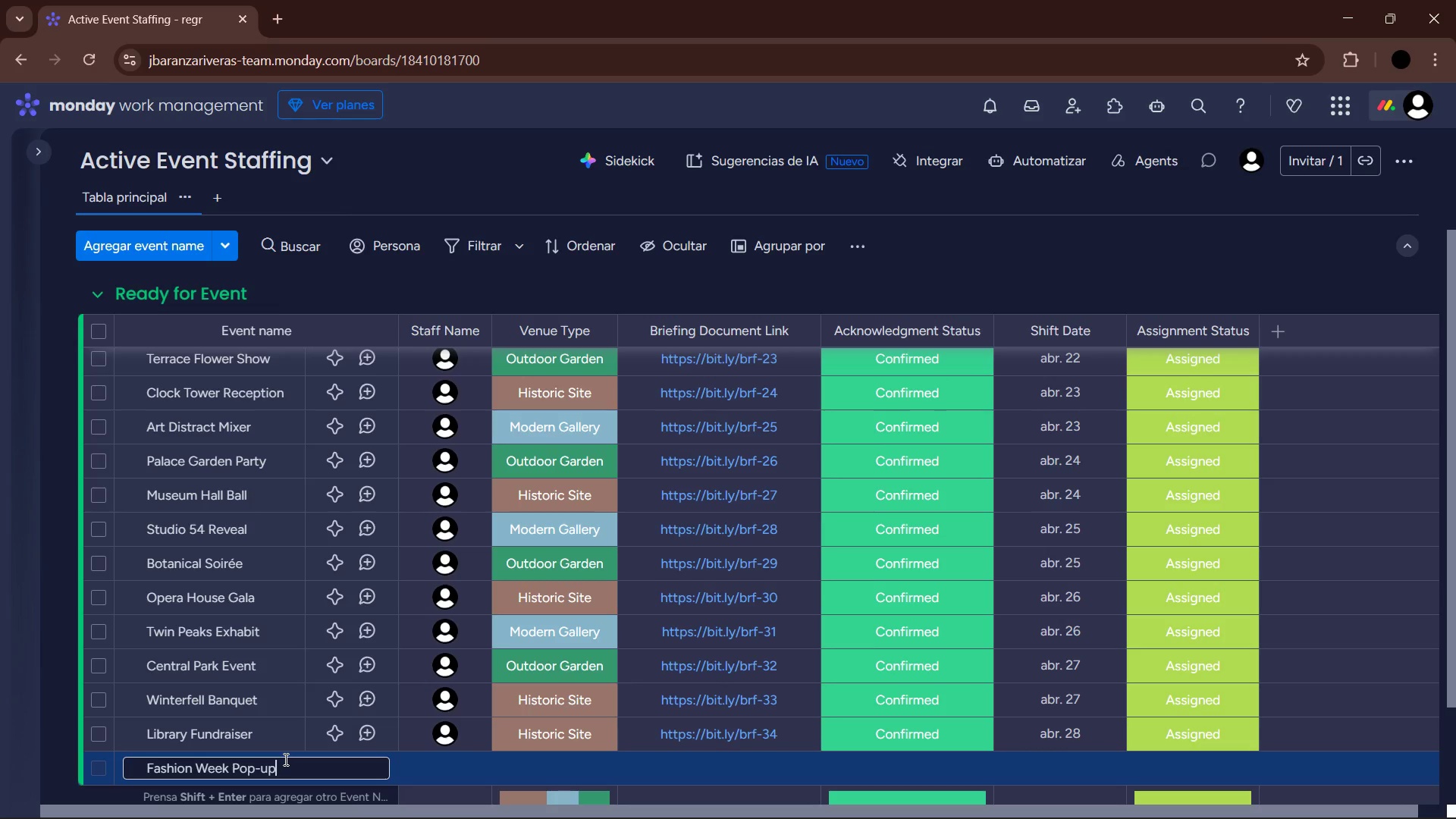 
key(Enter)
 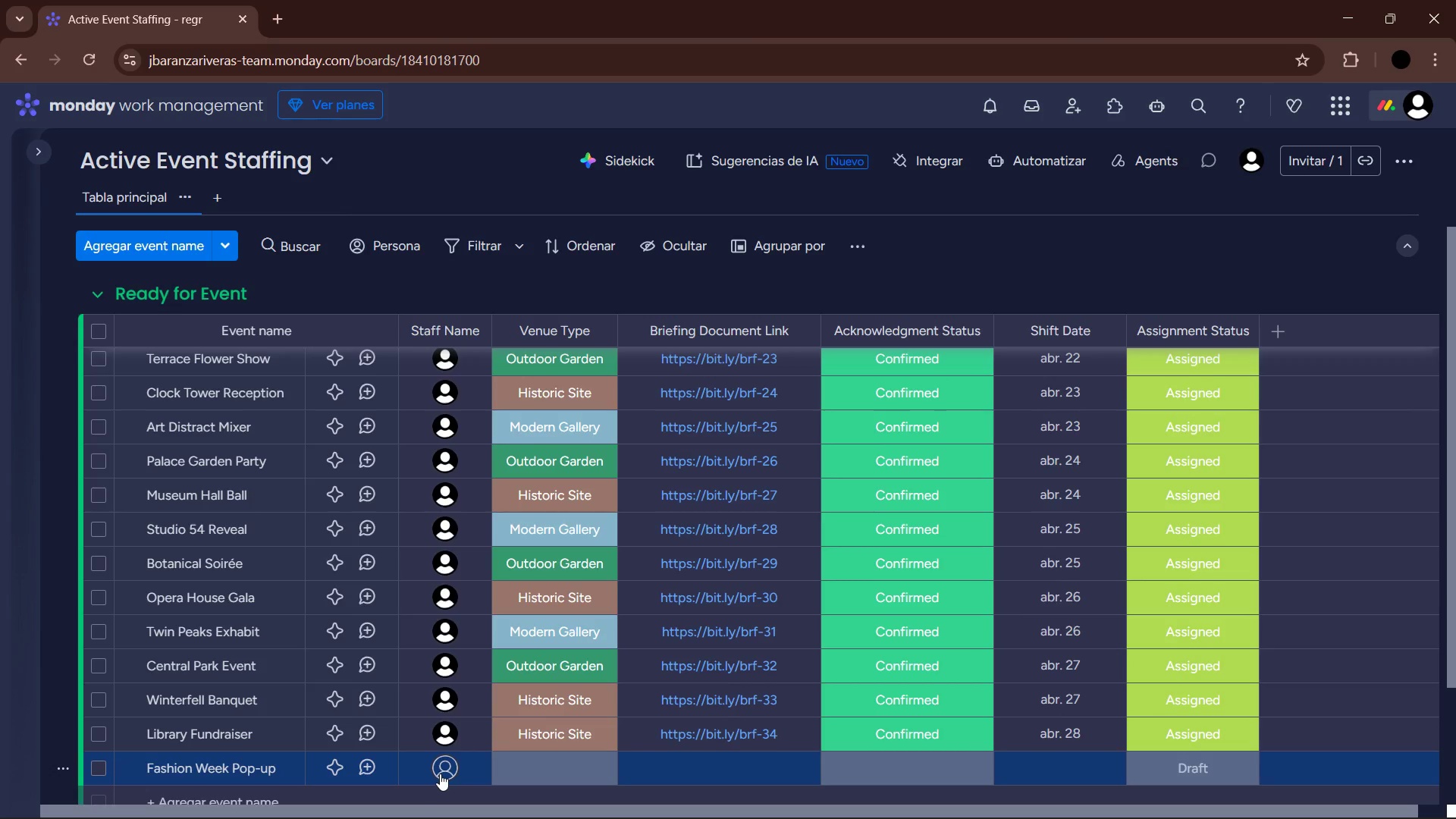 
left_click([478, 609])
 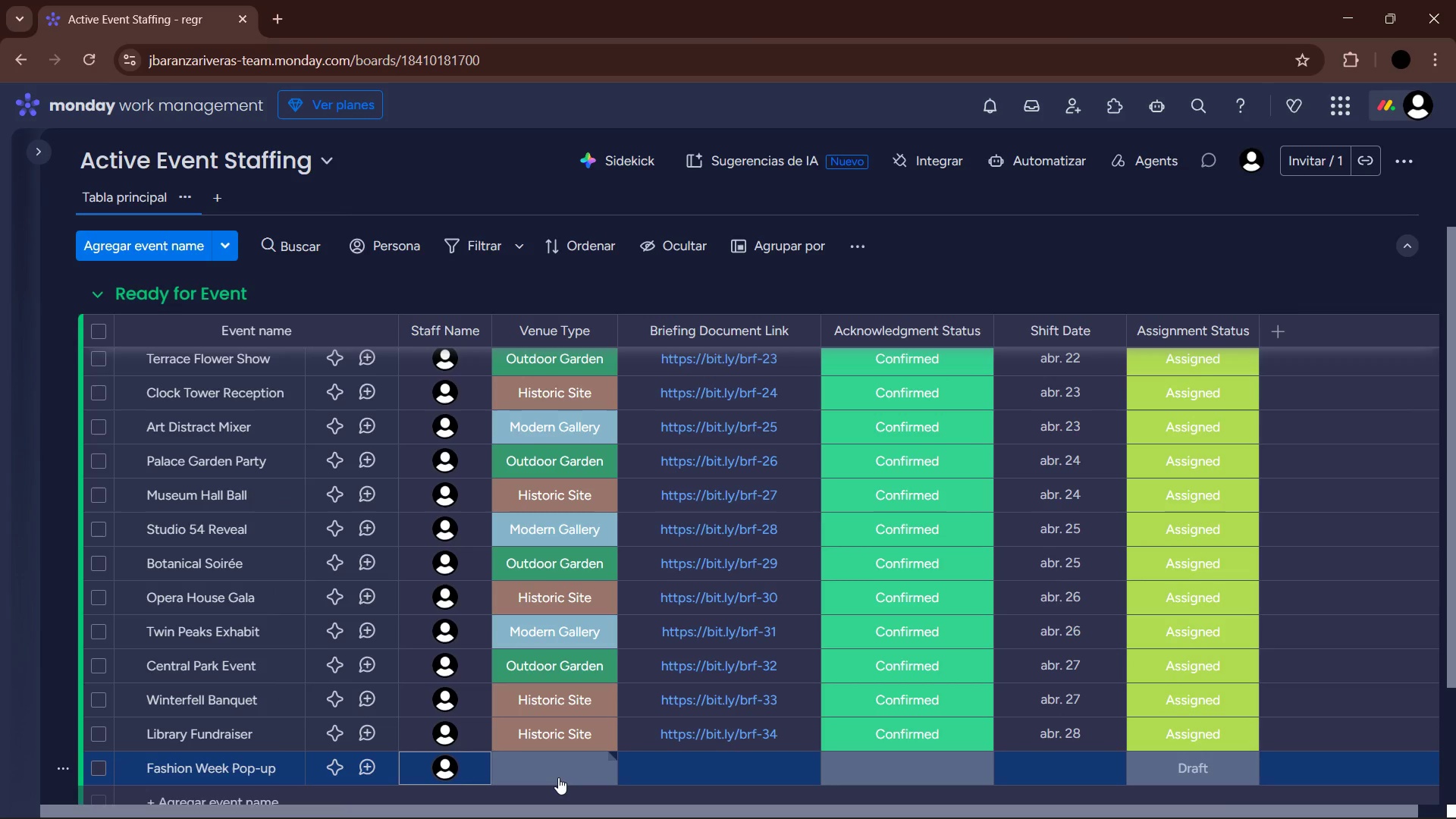 
left_click([558, 777])
 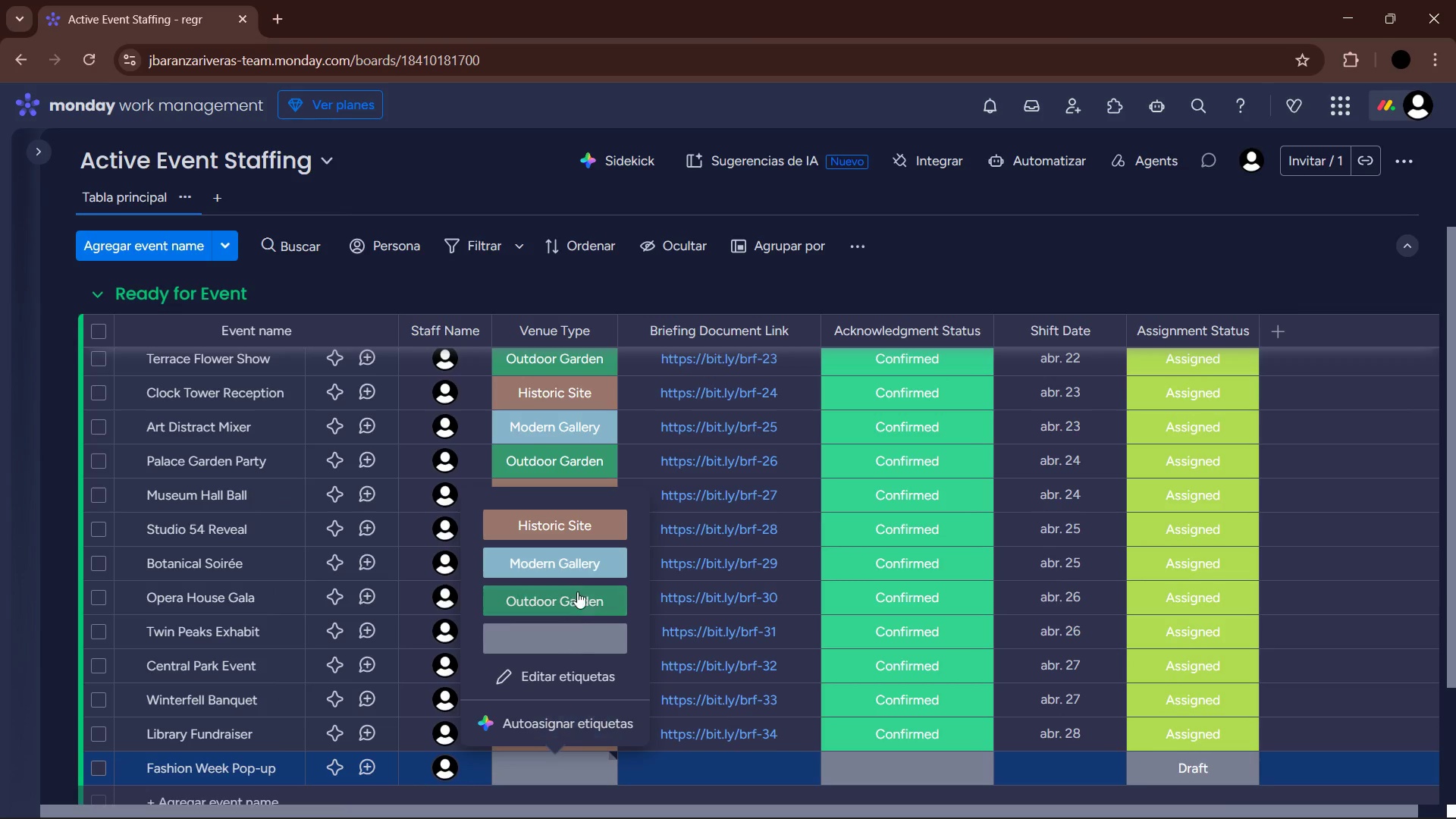 
left_click([581, 557])
 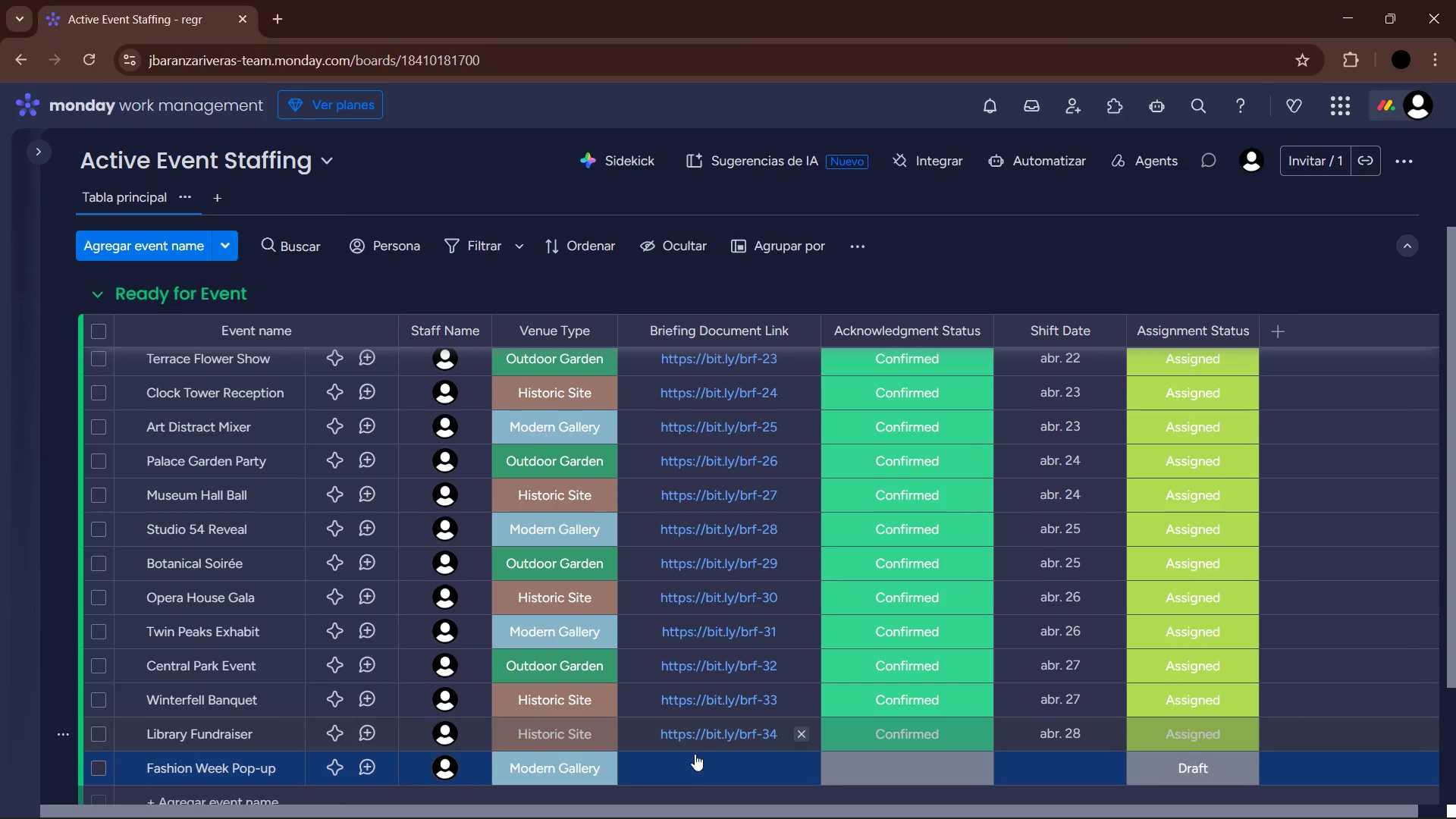 
left_click([690, 760])
 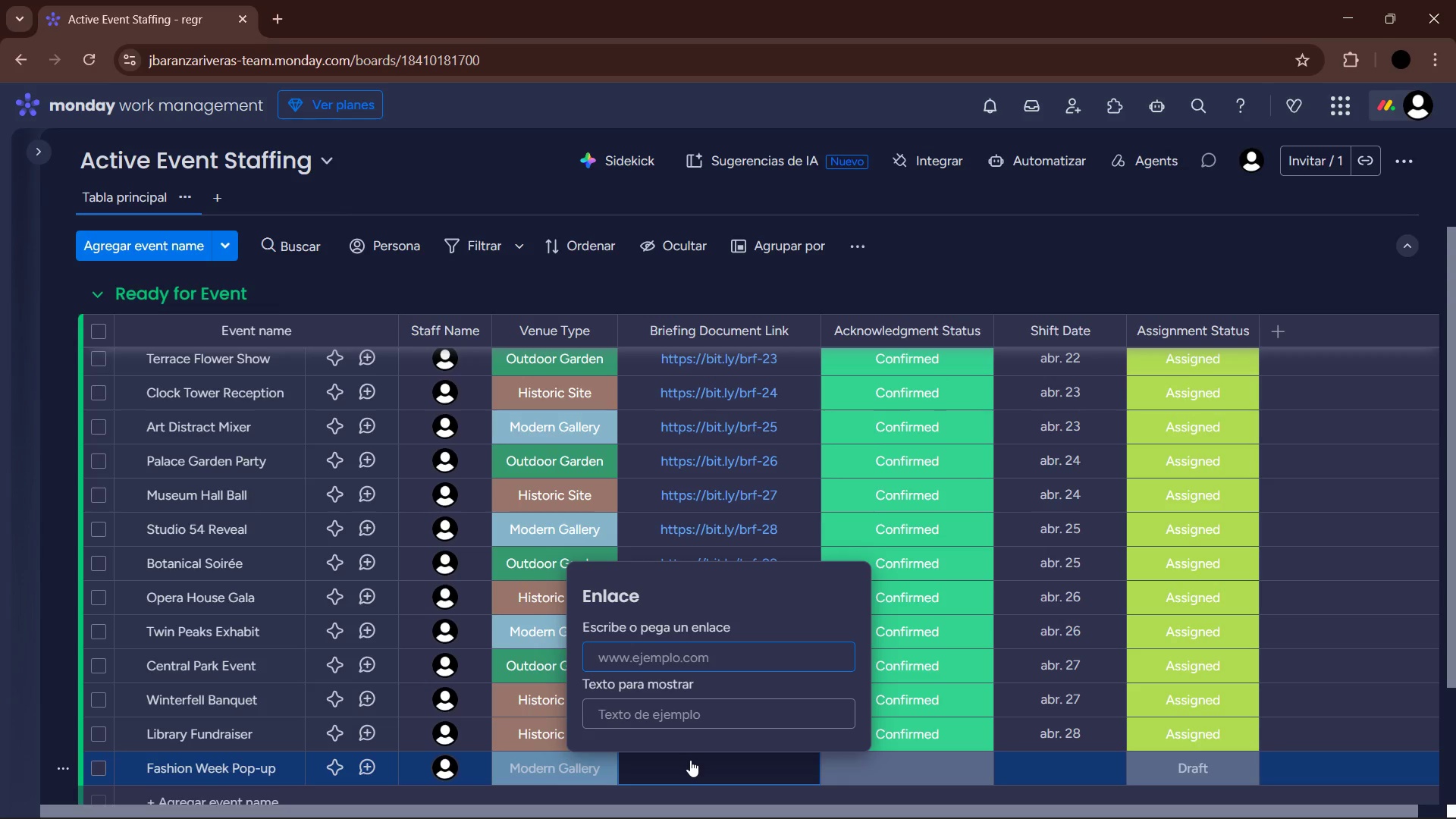 
type(bit.ly&brf-35)
 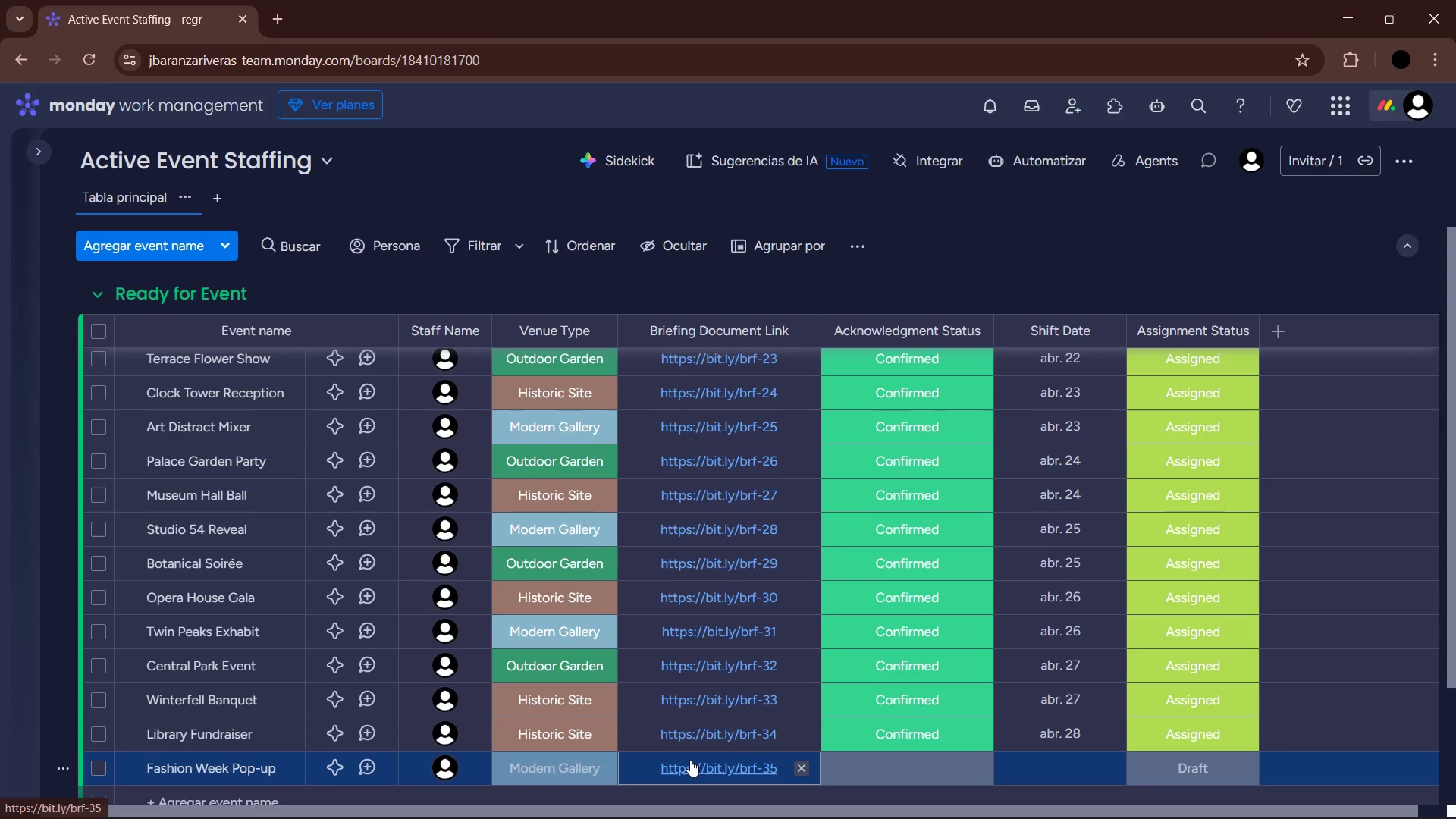 
 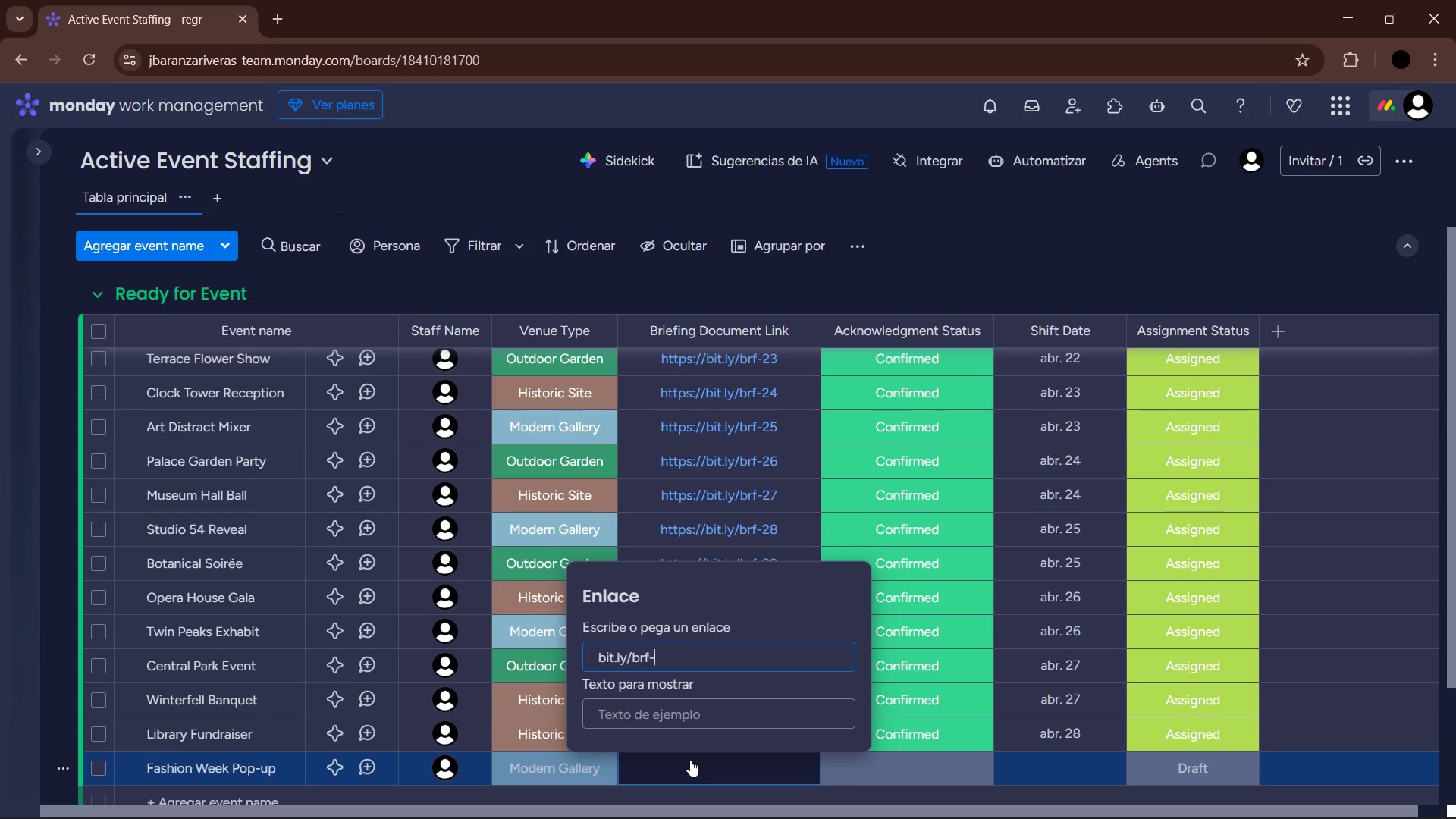 
key(Enter)
 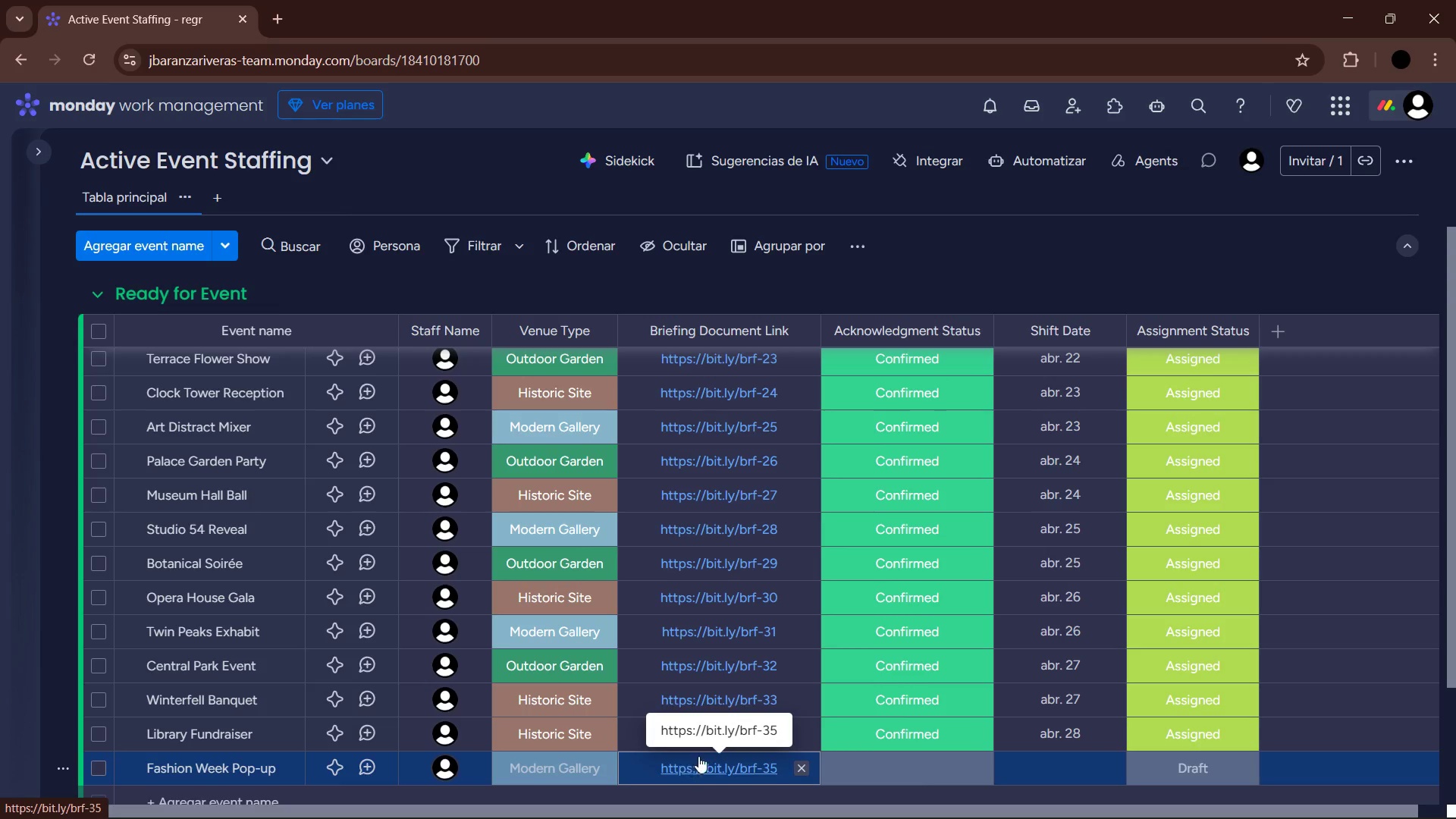 
left_click([945, 763])
 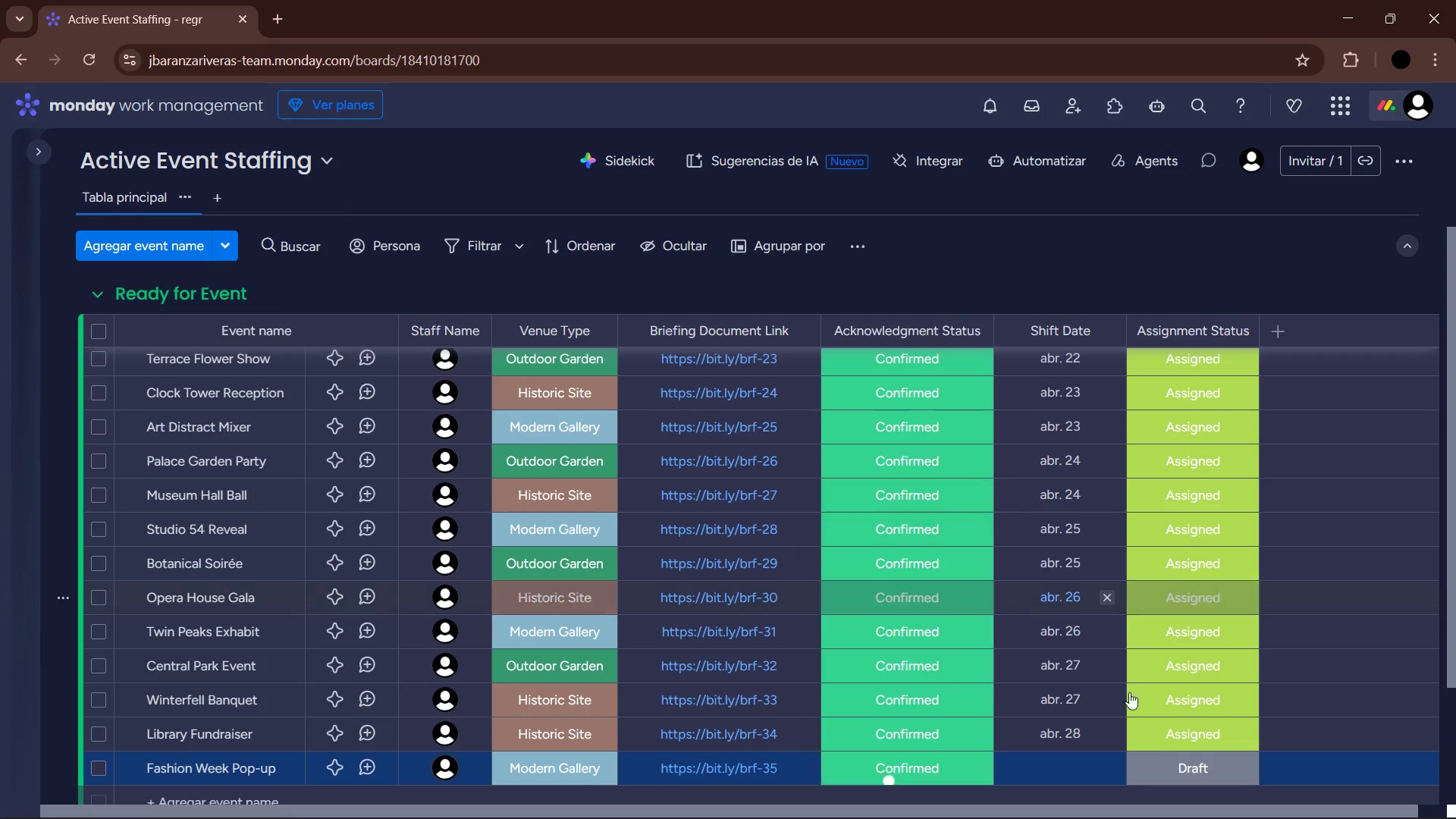 
left_click([1197, 763])
 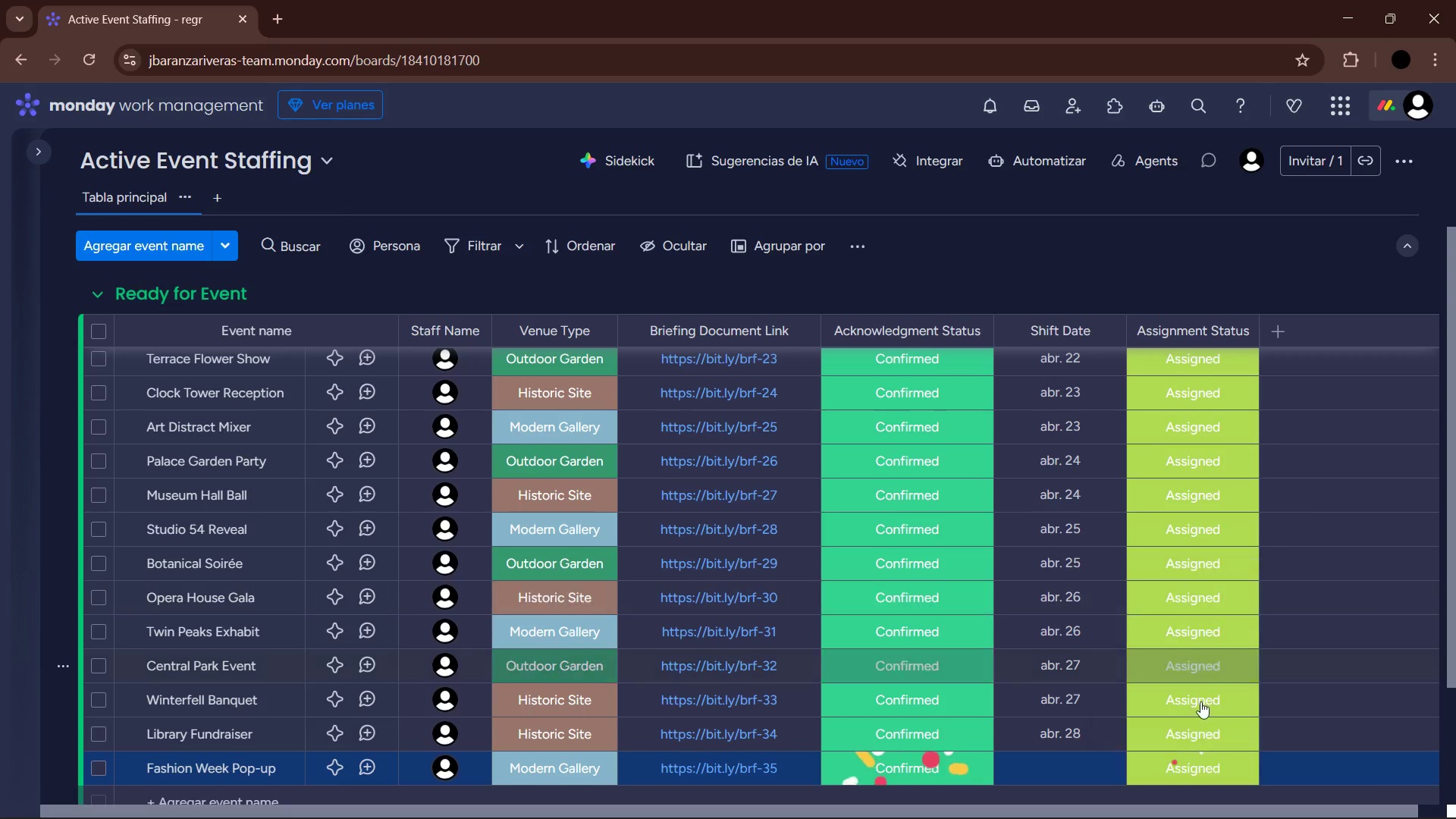 
left_click([1075, 774])
 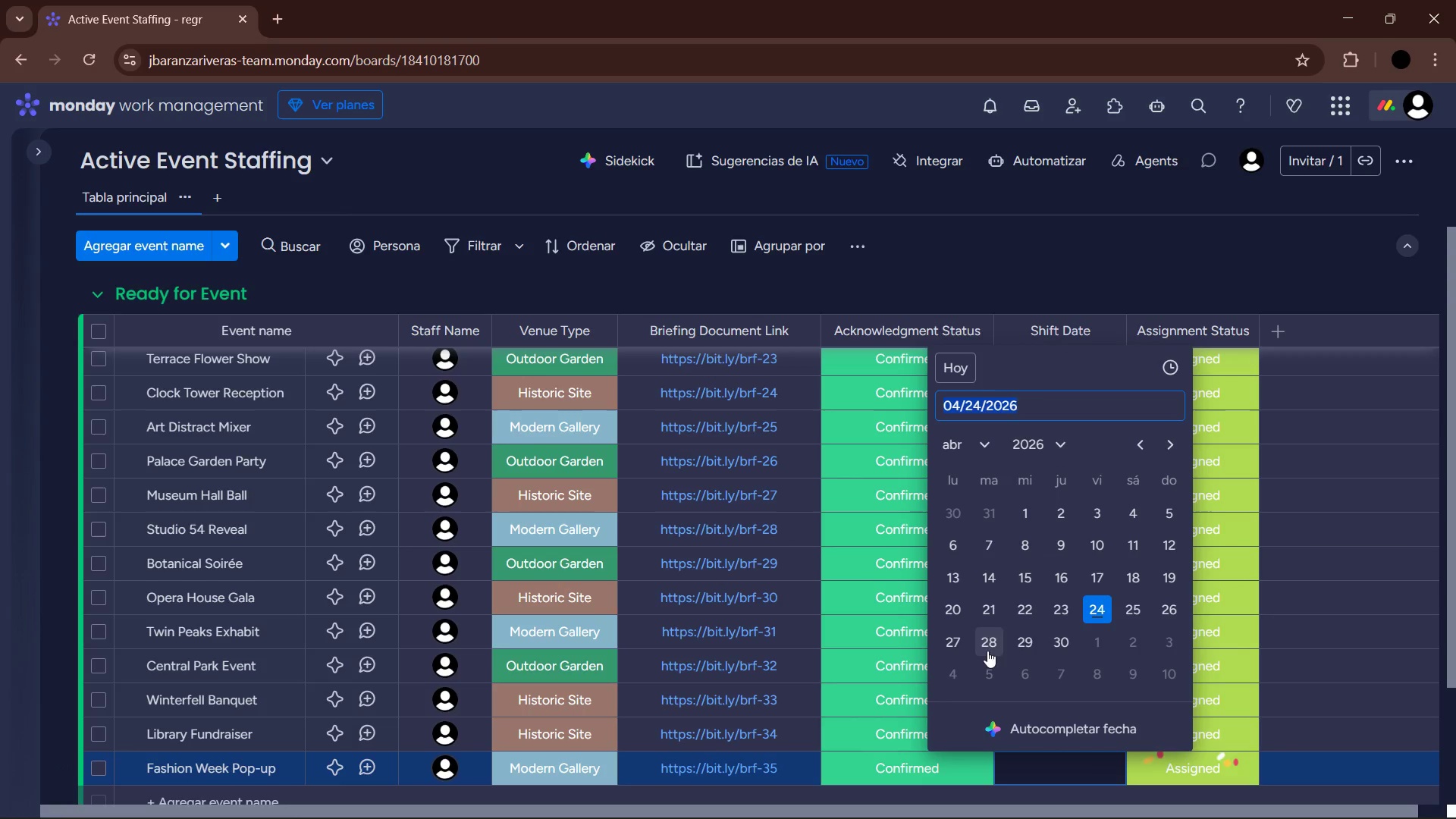 
left_click([996, 651])
 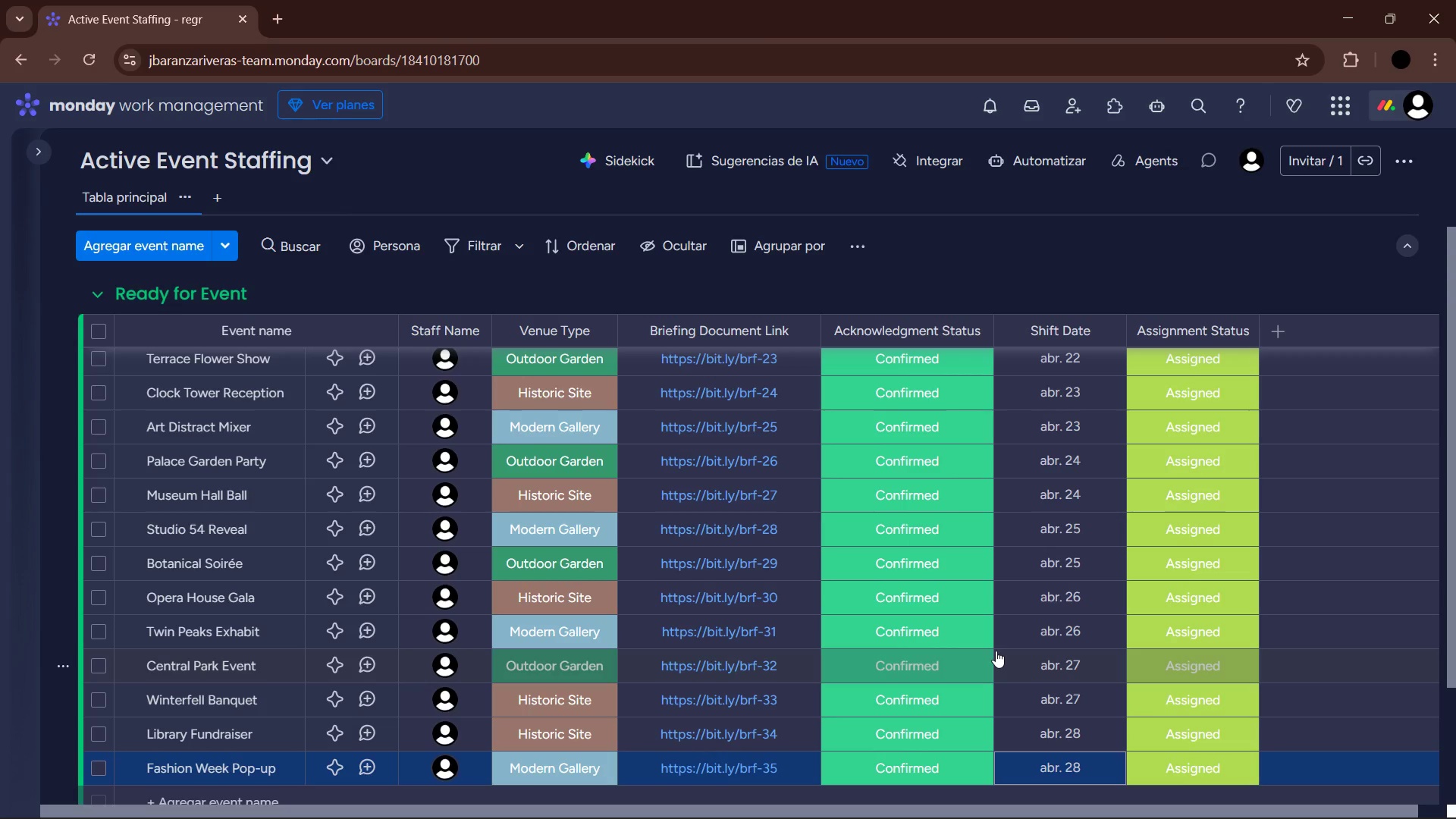 
wait(13.03)
 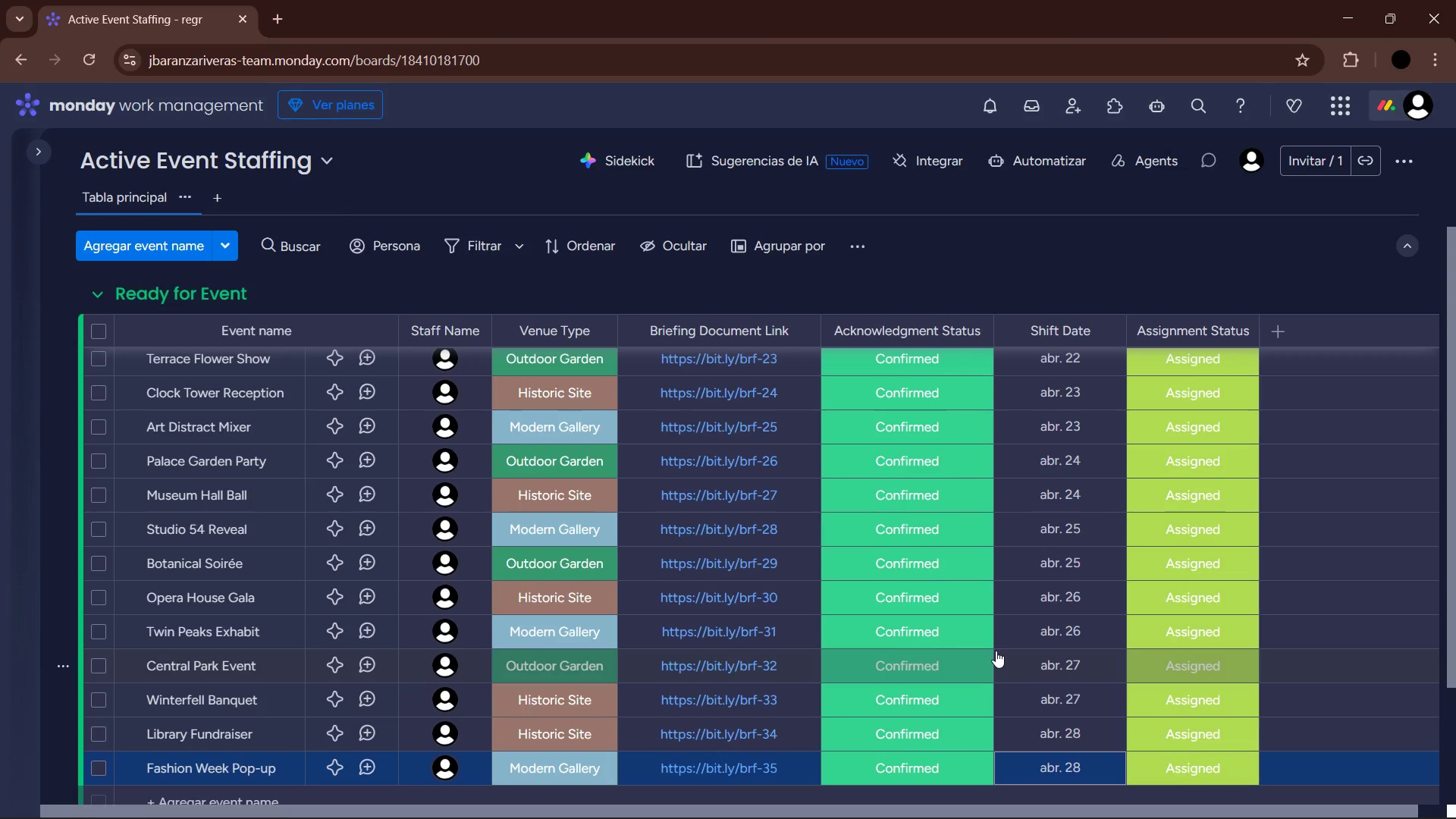 
scroll: coordinate [899, 626], scroll_direction: down, amount: 5.0
 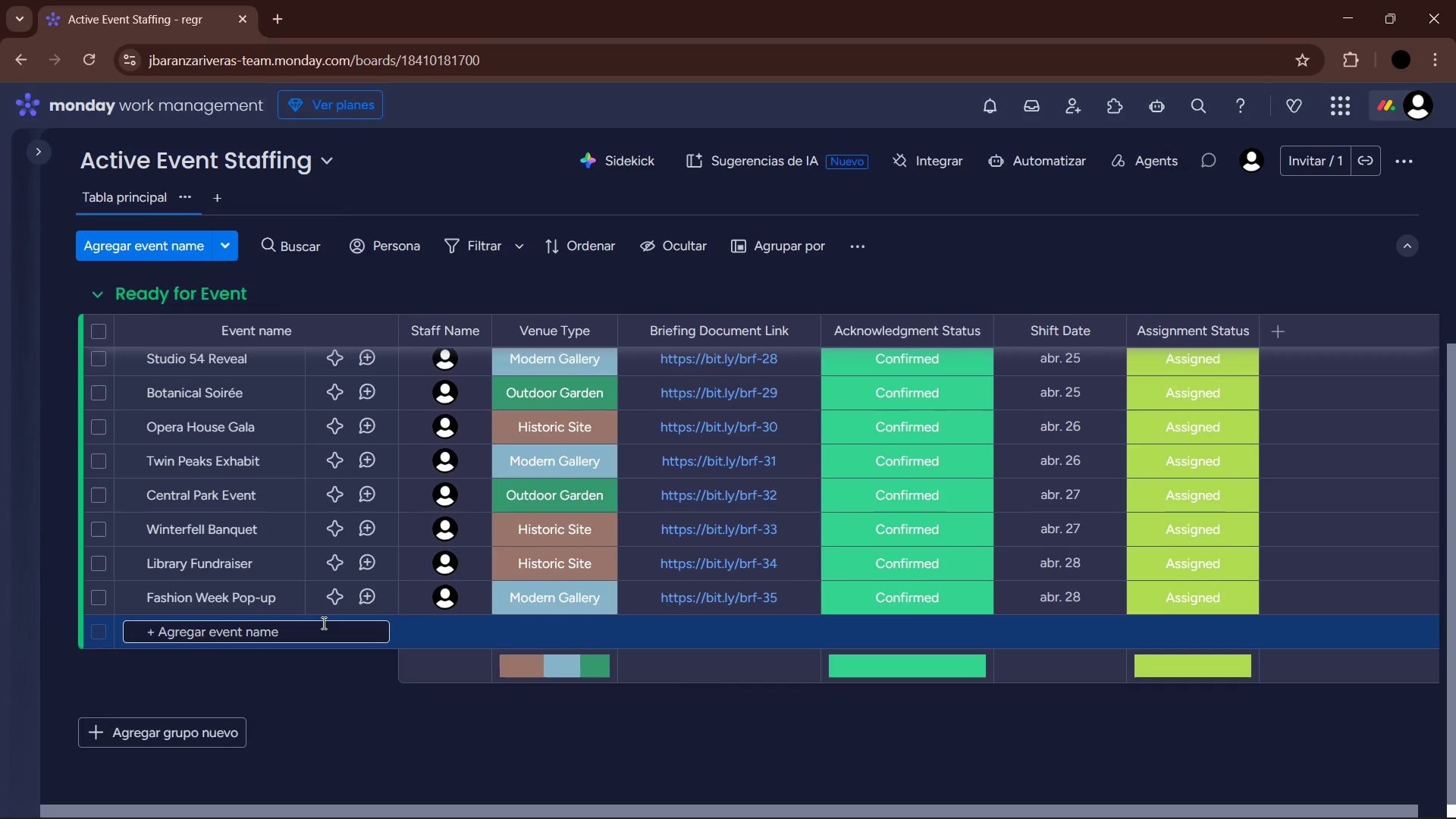 
wait(12.75)
 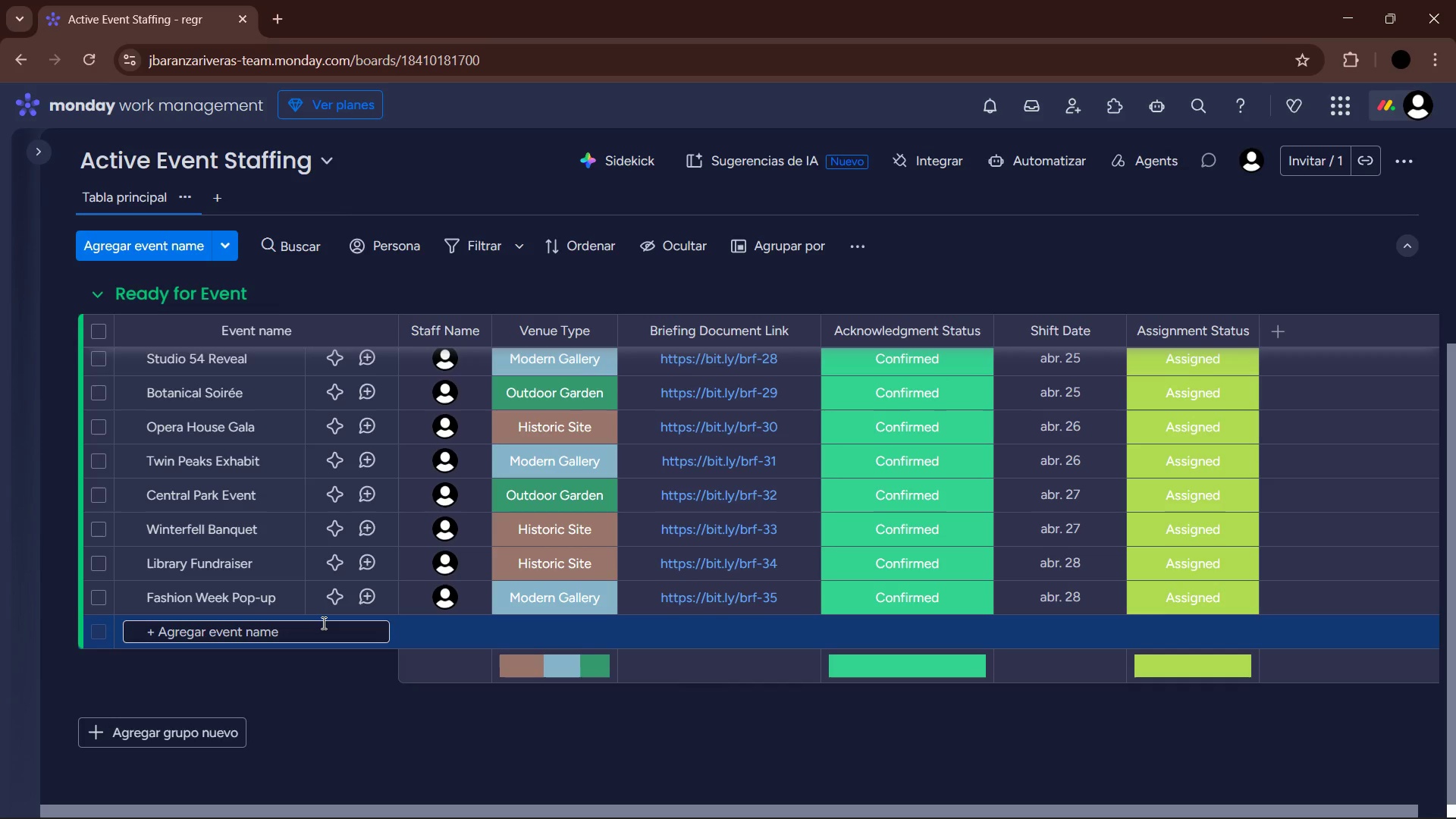 
type(Illustration RExpoi)
key(Backspace)
key(Backspace)
key(Backspace)
key(Backspace)
key(Backspace)
key(Backspace)
type(R)
key(Backspace)
type(Expo )
 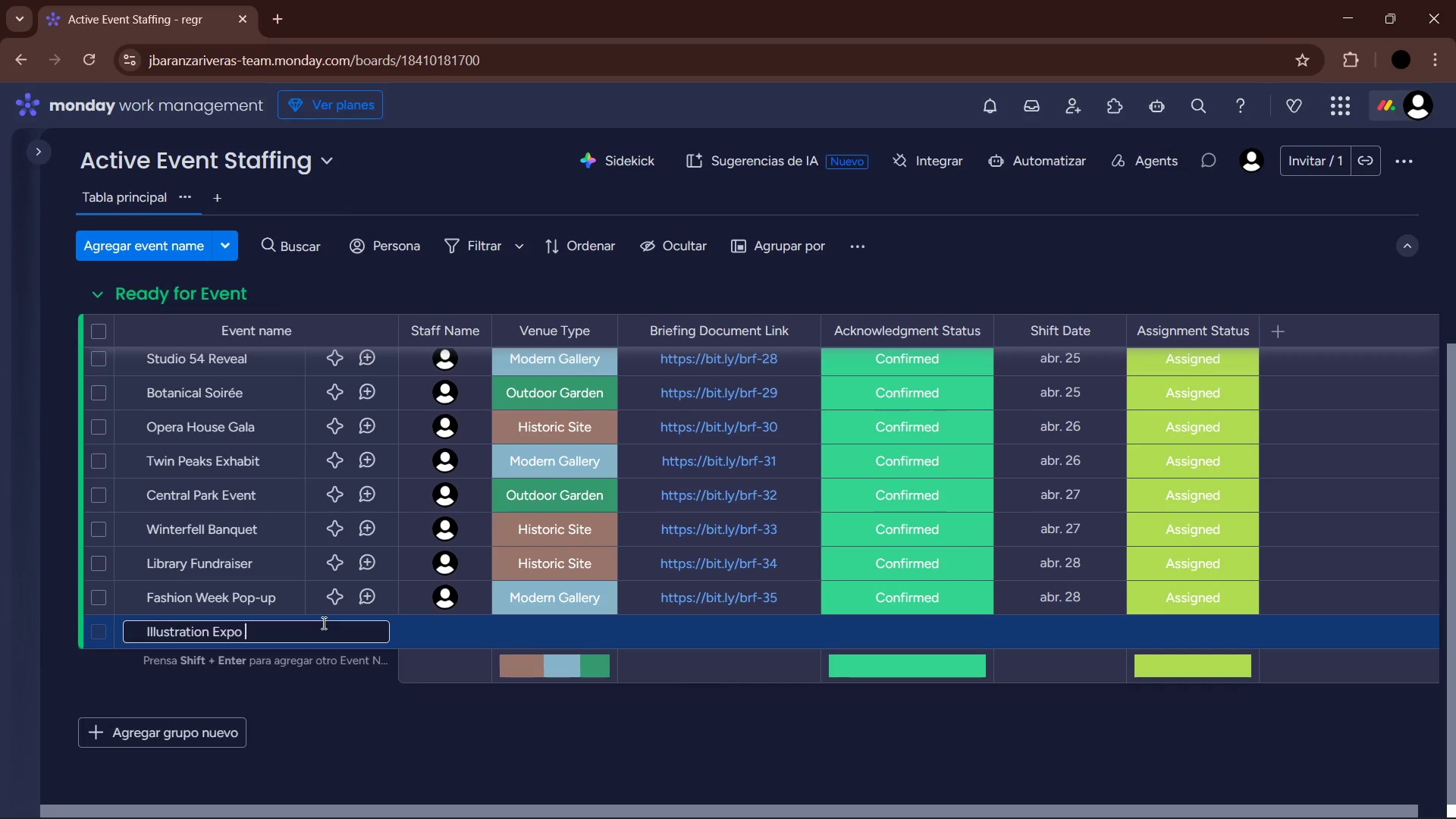 
key(Enter)
 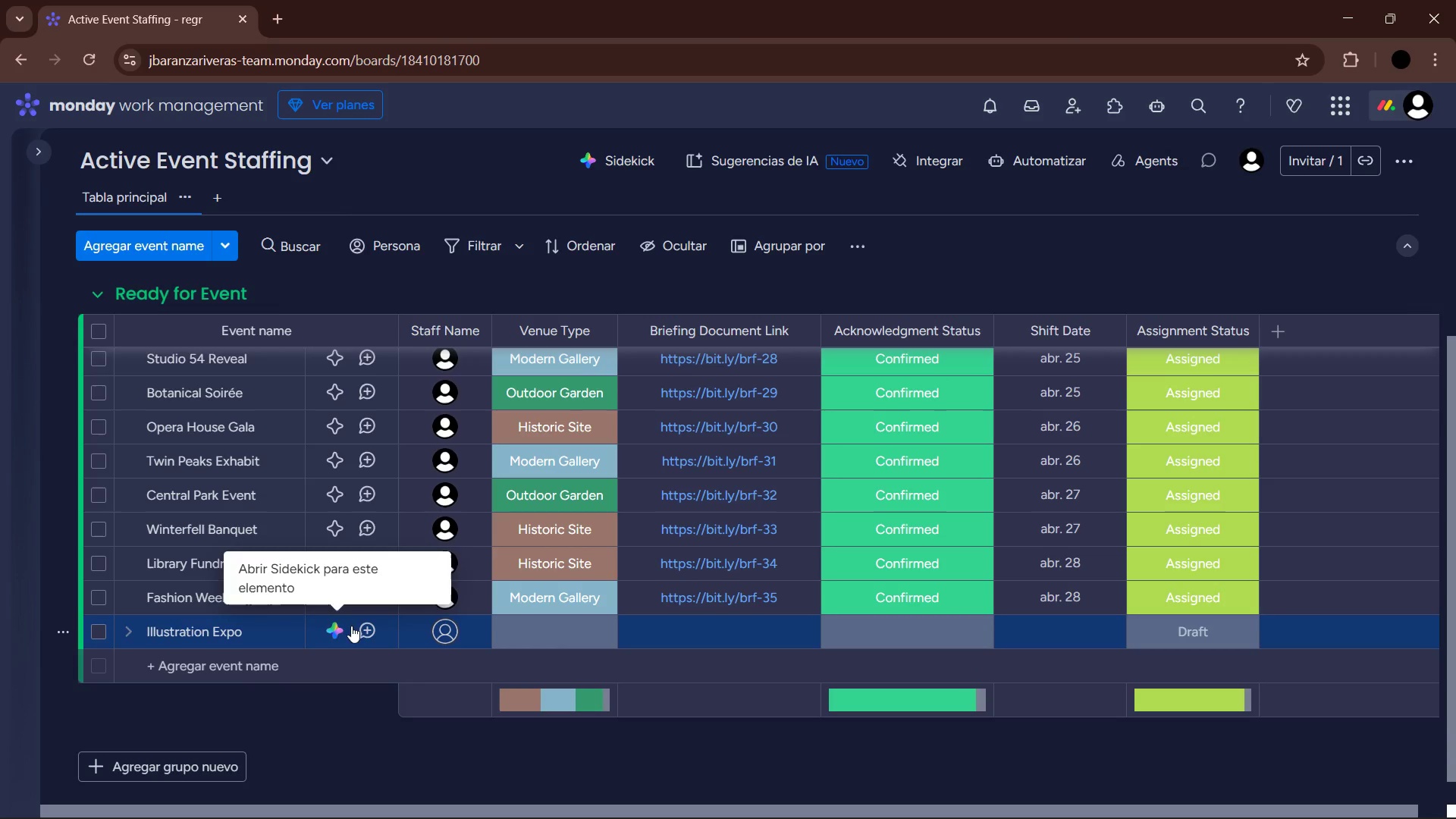 
left_click([444, 623])
 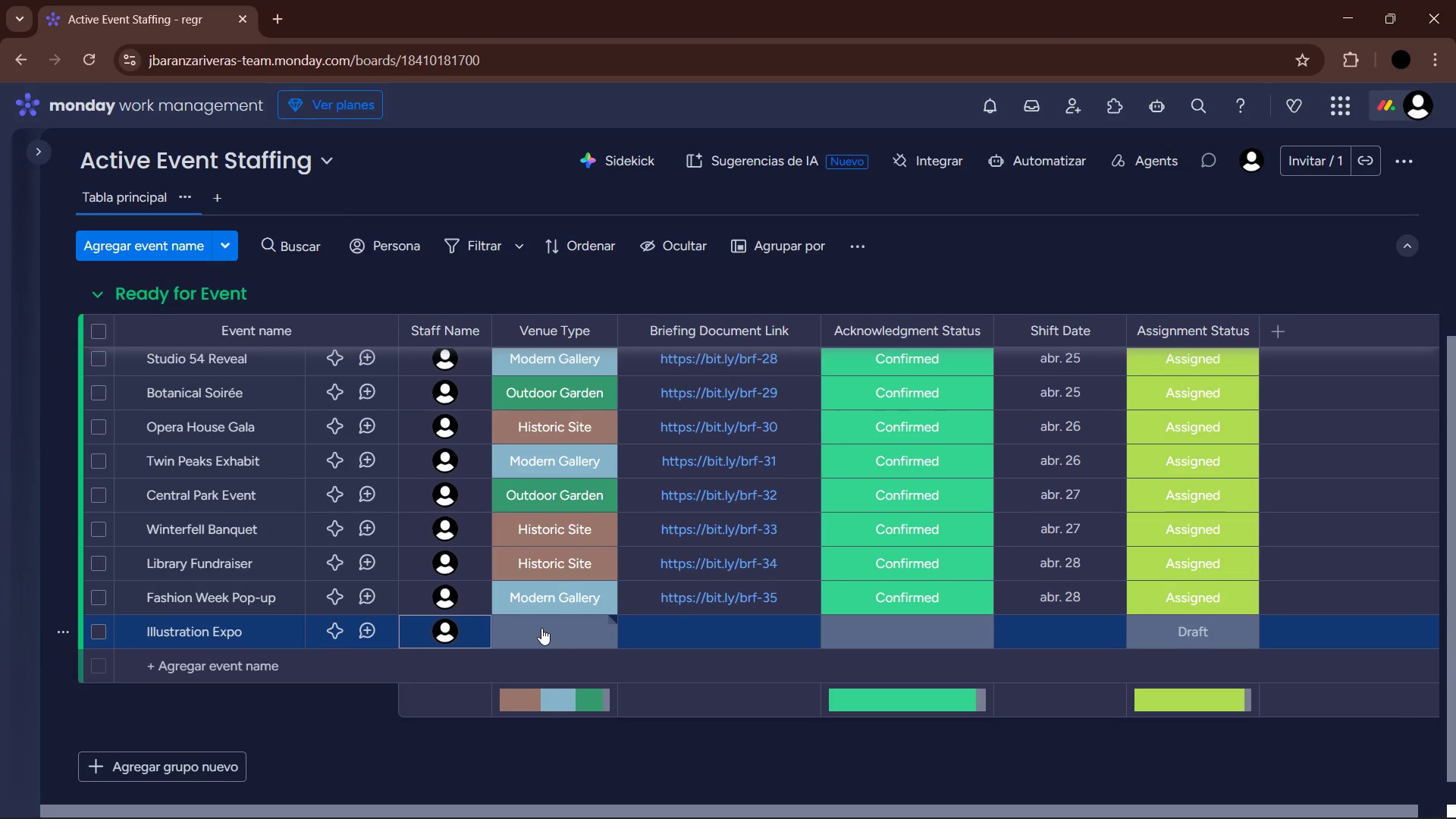 
left_click([541, 628])
 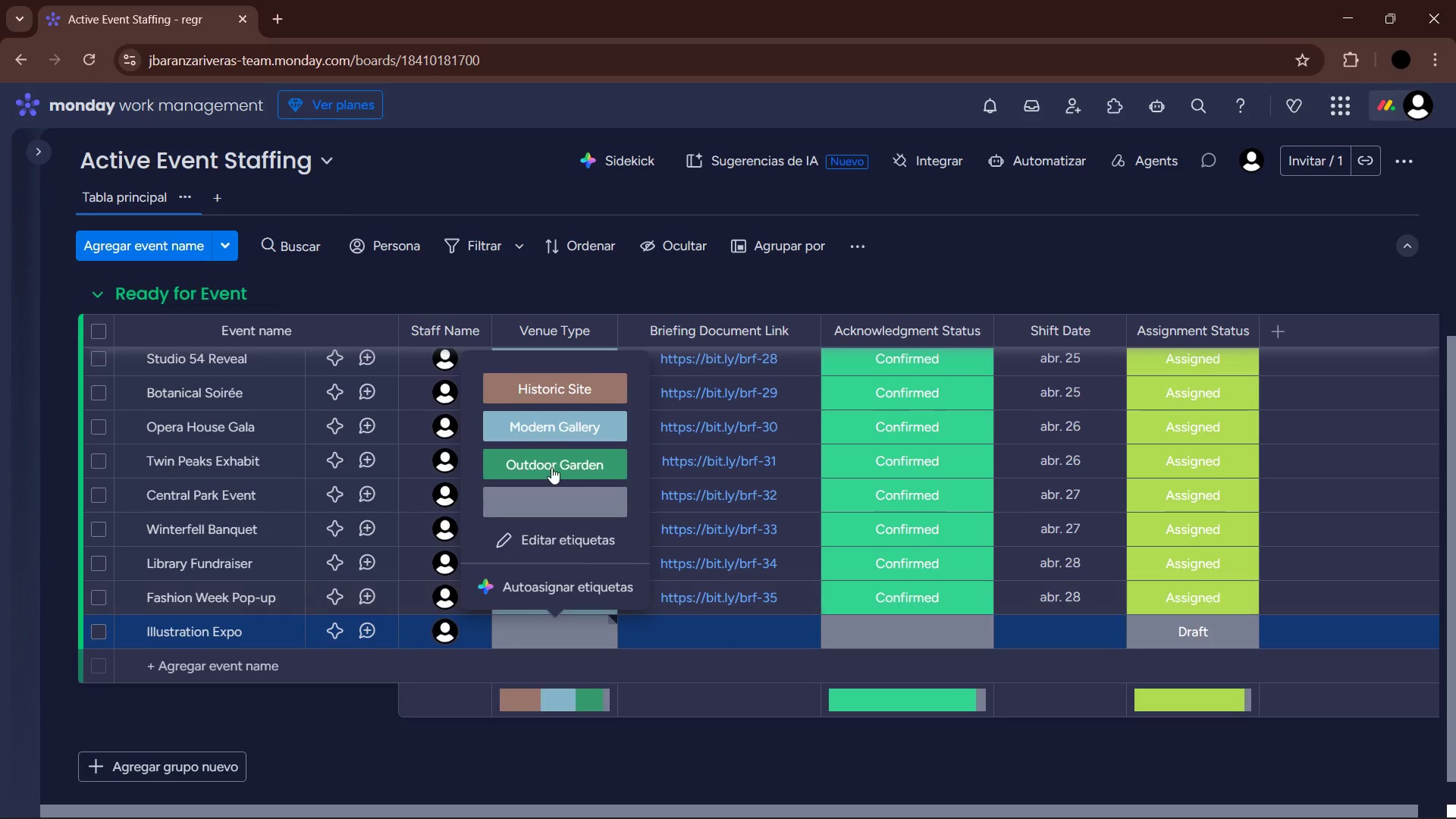 
left_click([560, 433])
 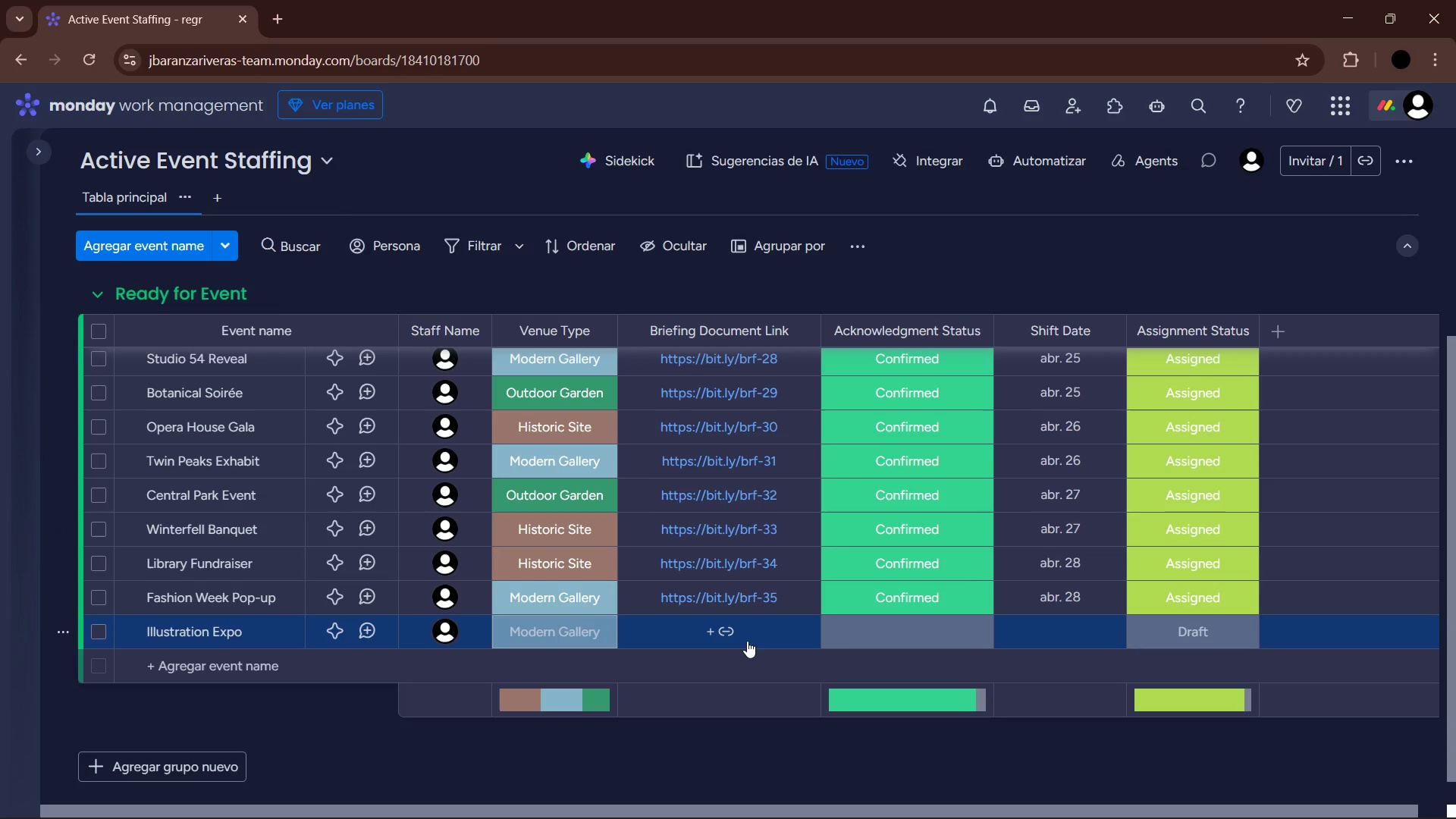 
left_click([747, 641])
 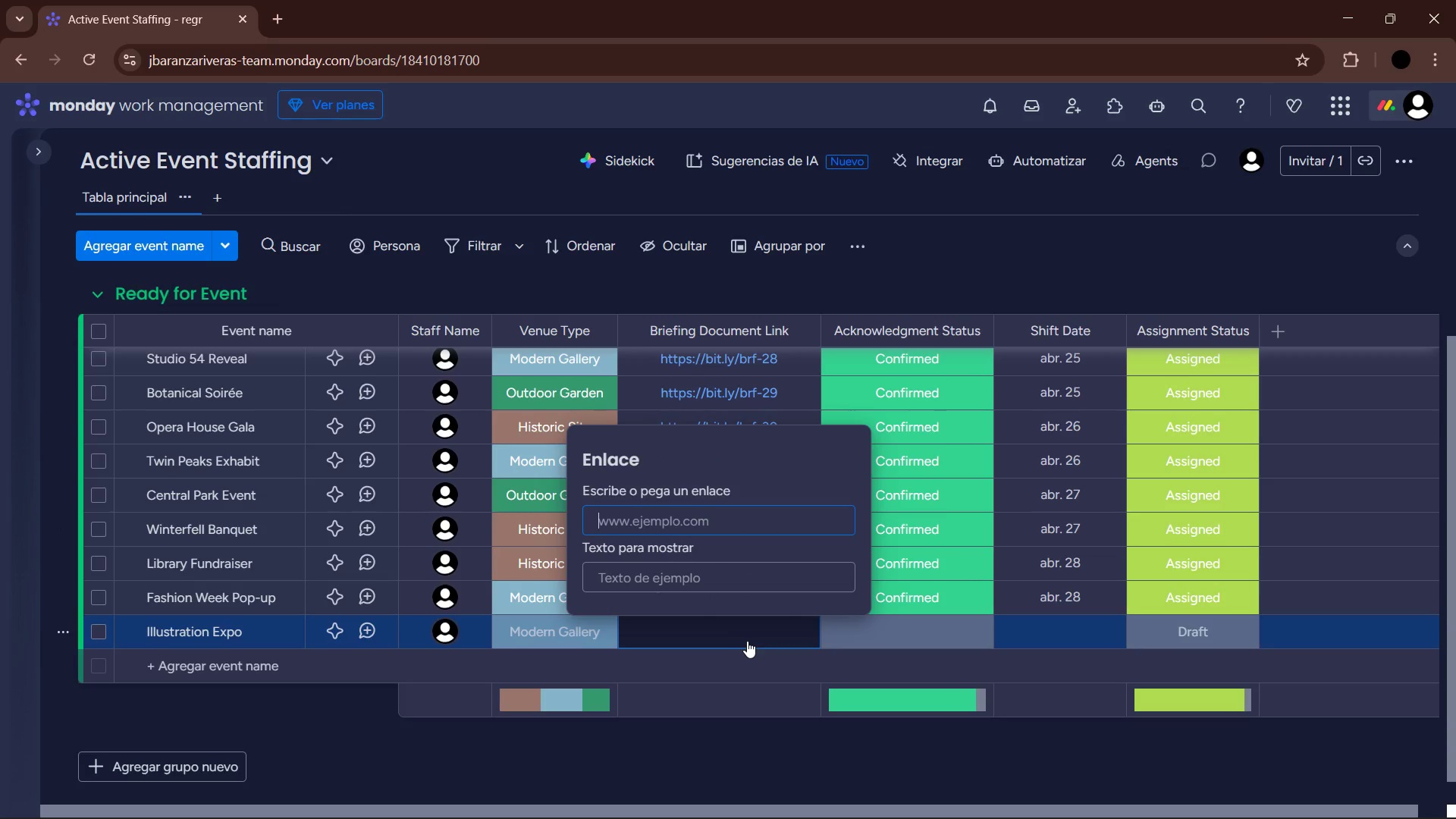 
type(bit.ly&brf-36)
 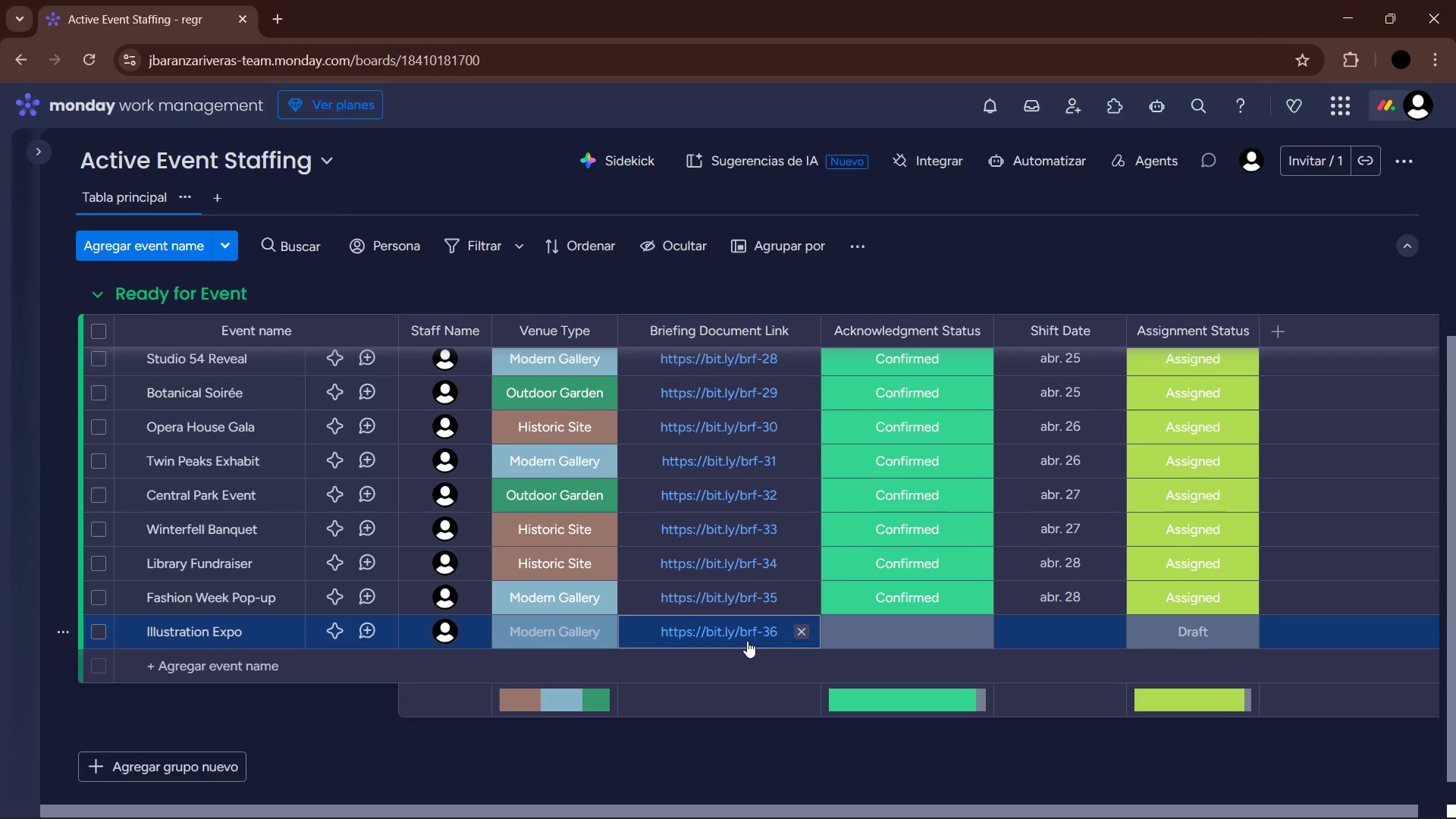 
 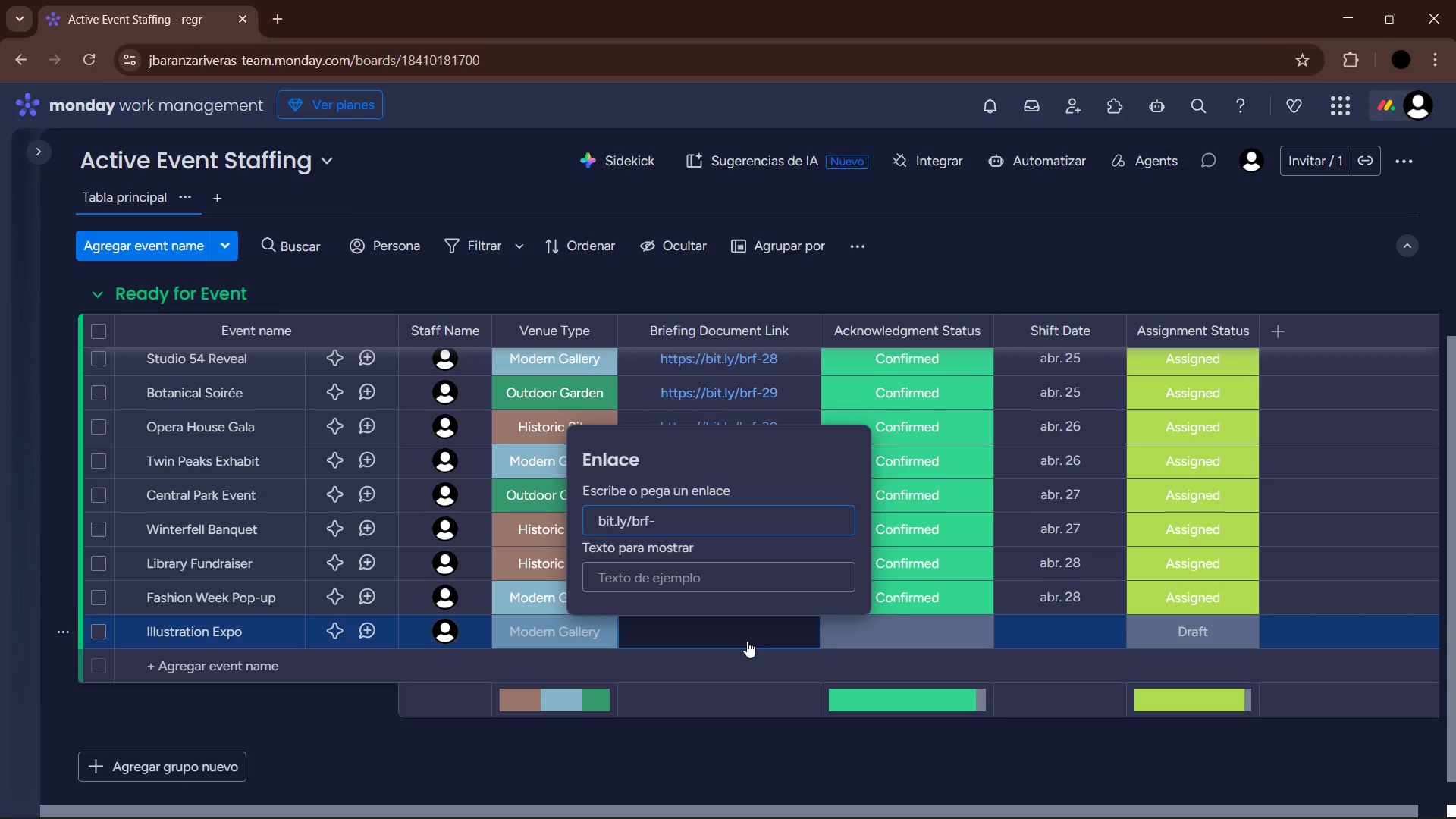 
key(Enter)
 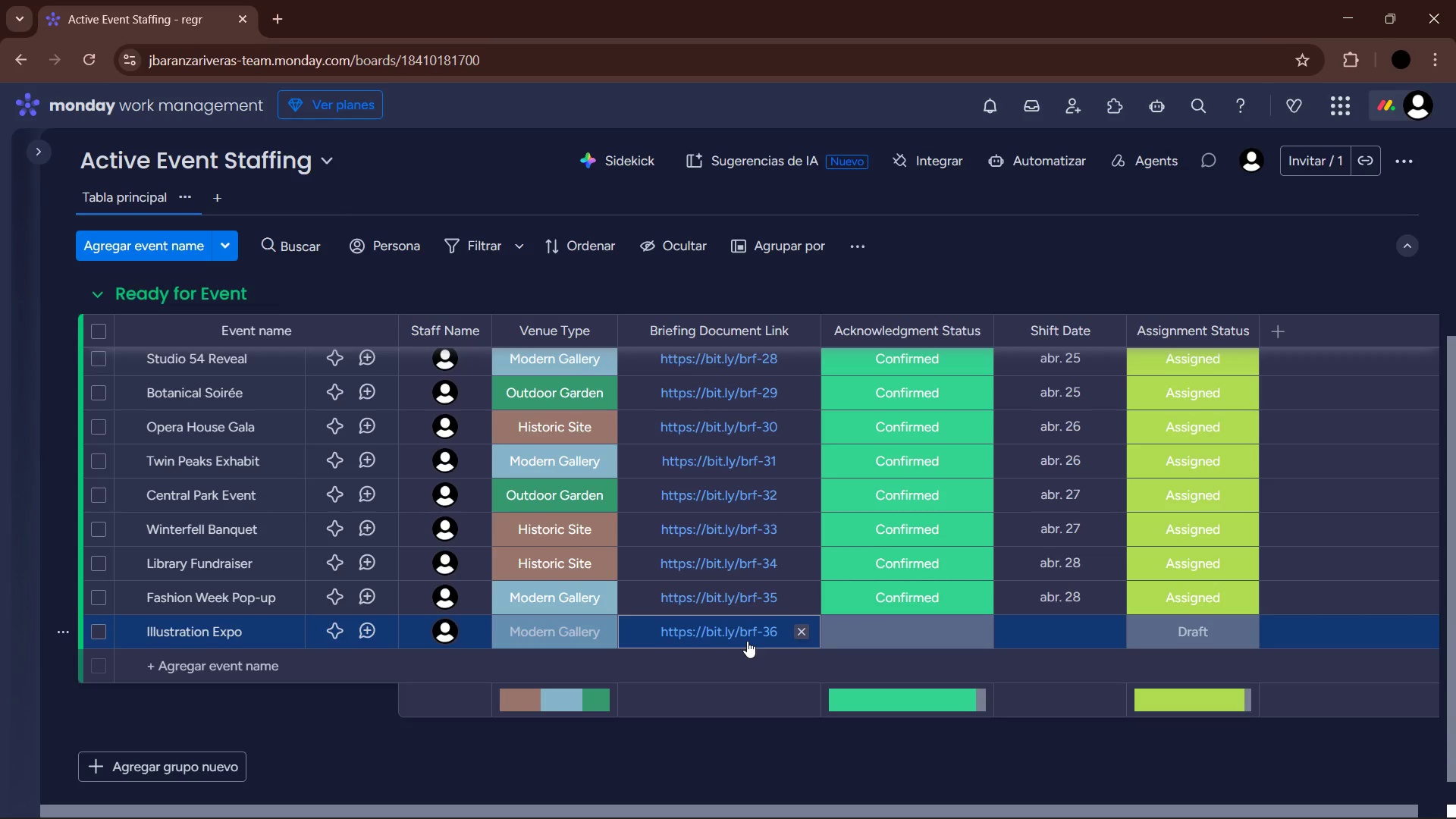 
left_click([850, 623])
 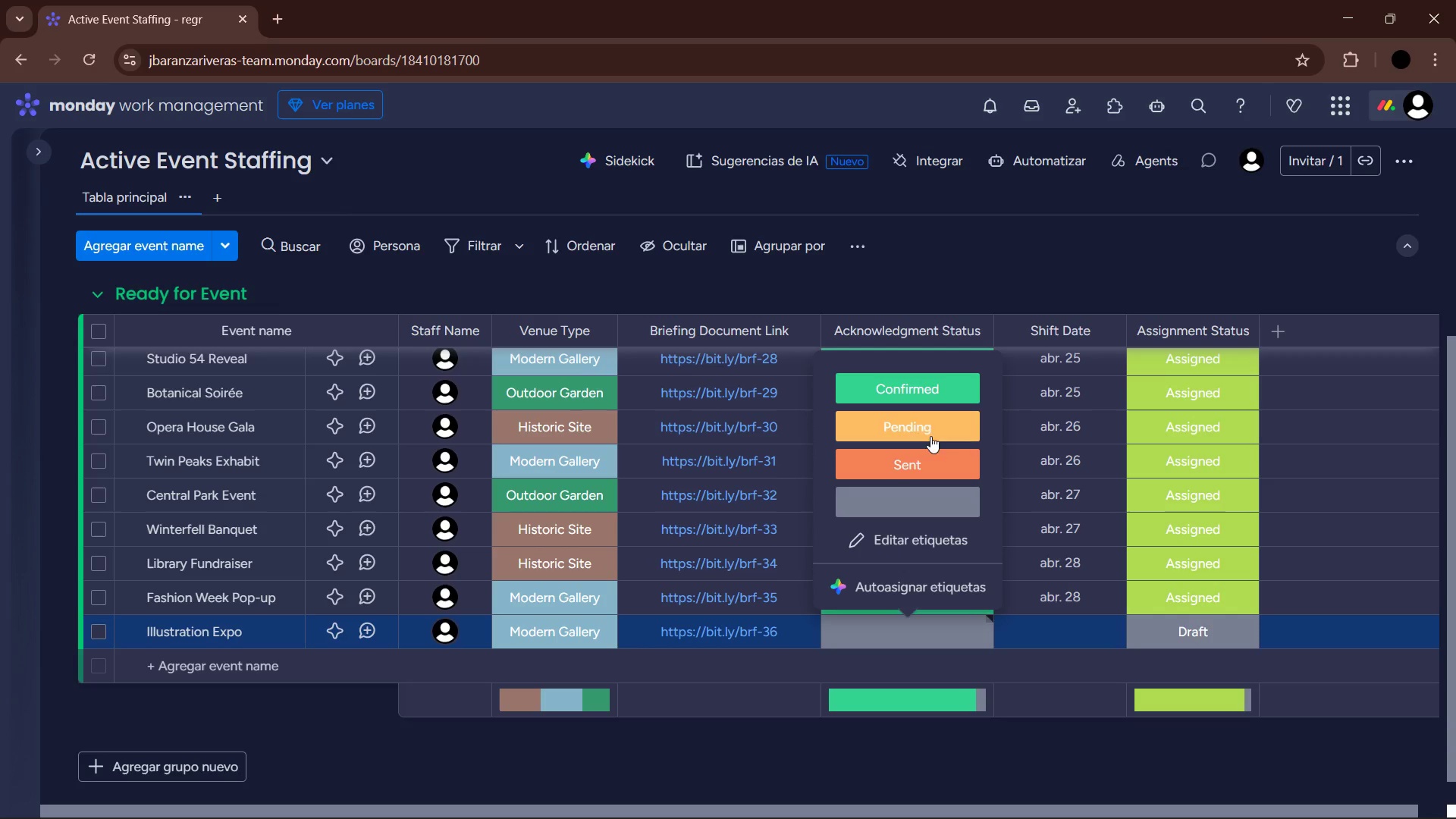 
left_click([932, 396])
 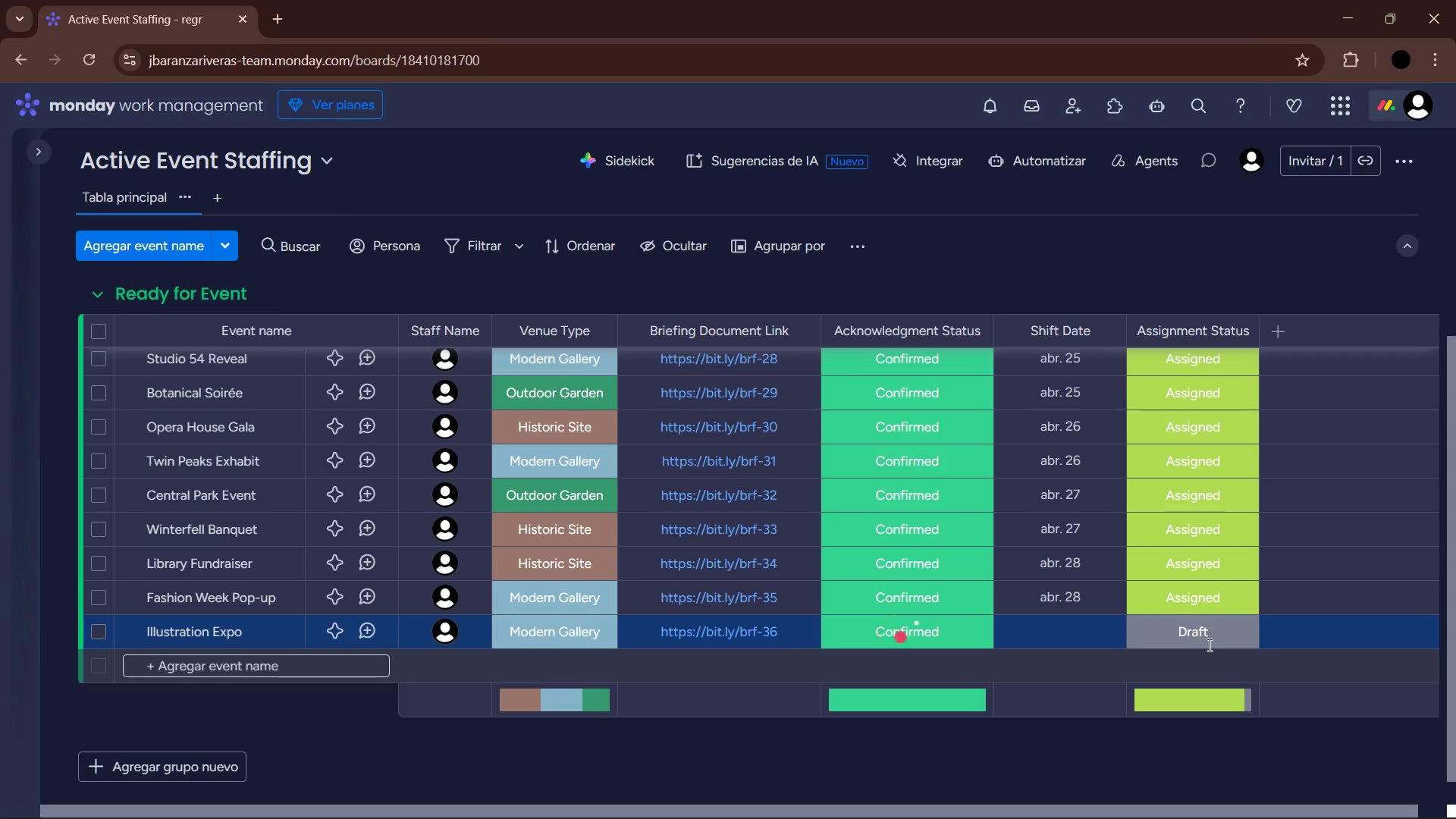 
left_click([1184, 626])
 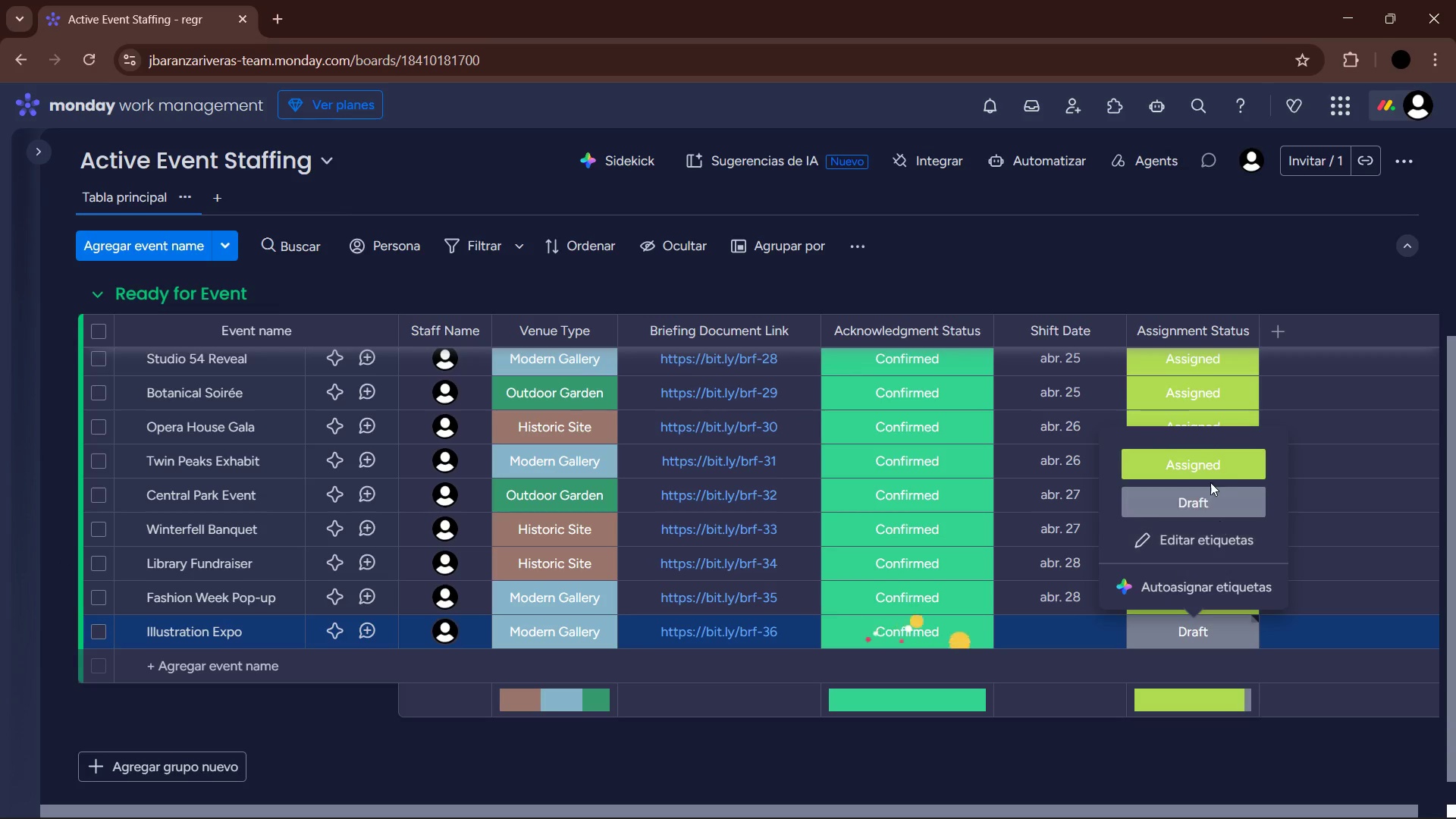 
left_click([1208, 460])
 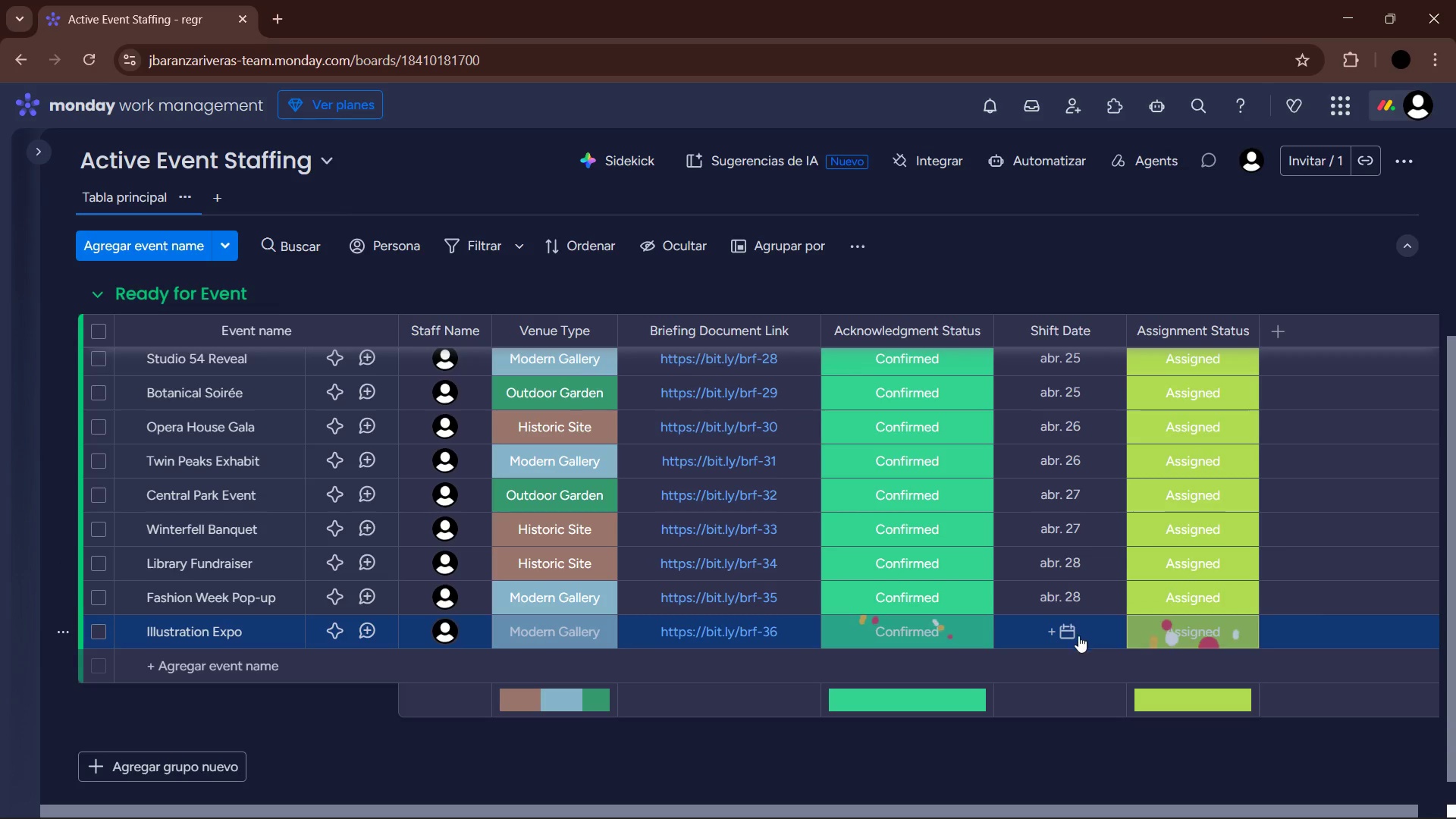 
left_click([1067, 633])
 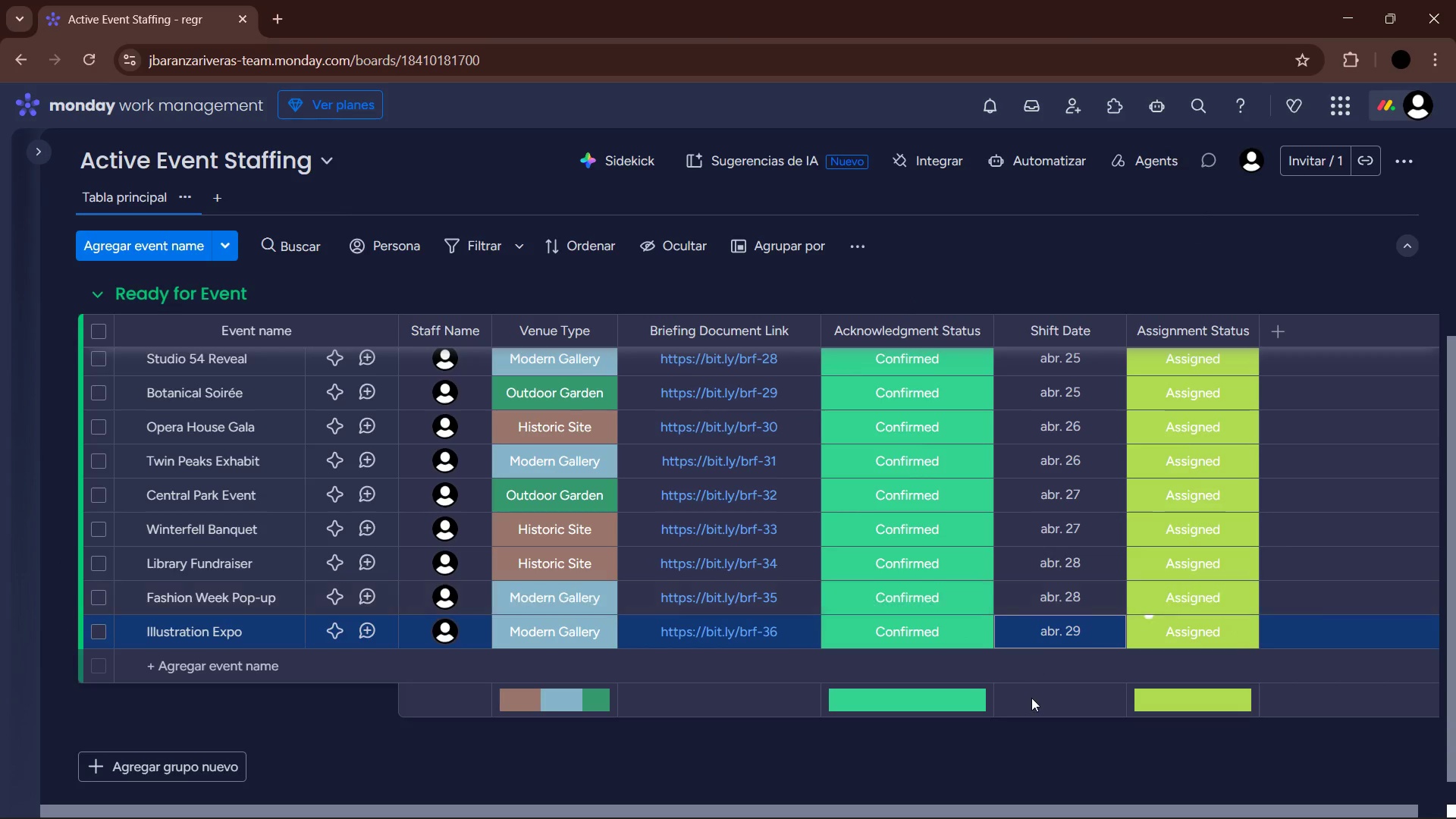 
left_click([293, 673])
 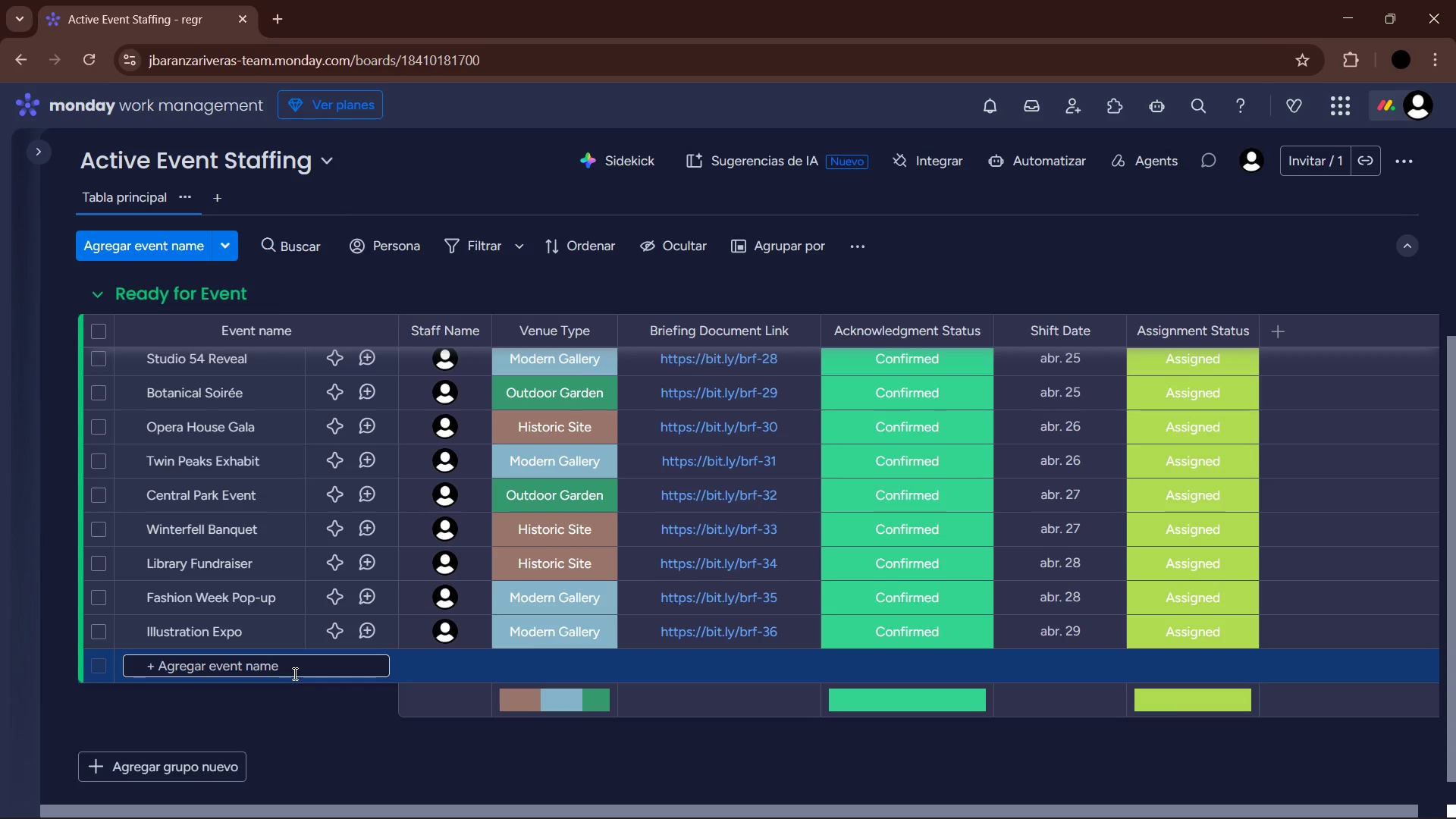 
type(Bad Wolf Gala)
 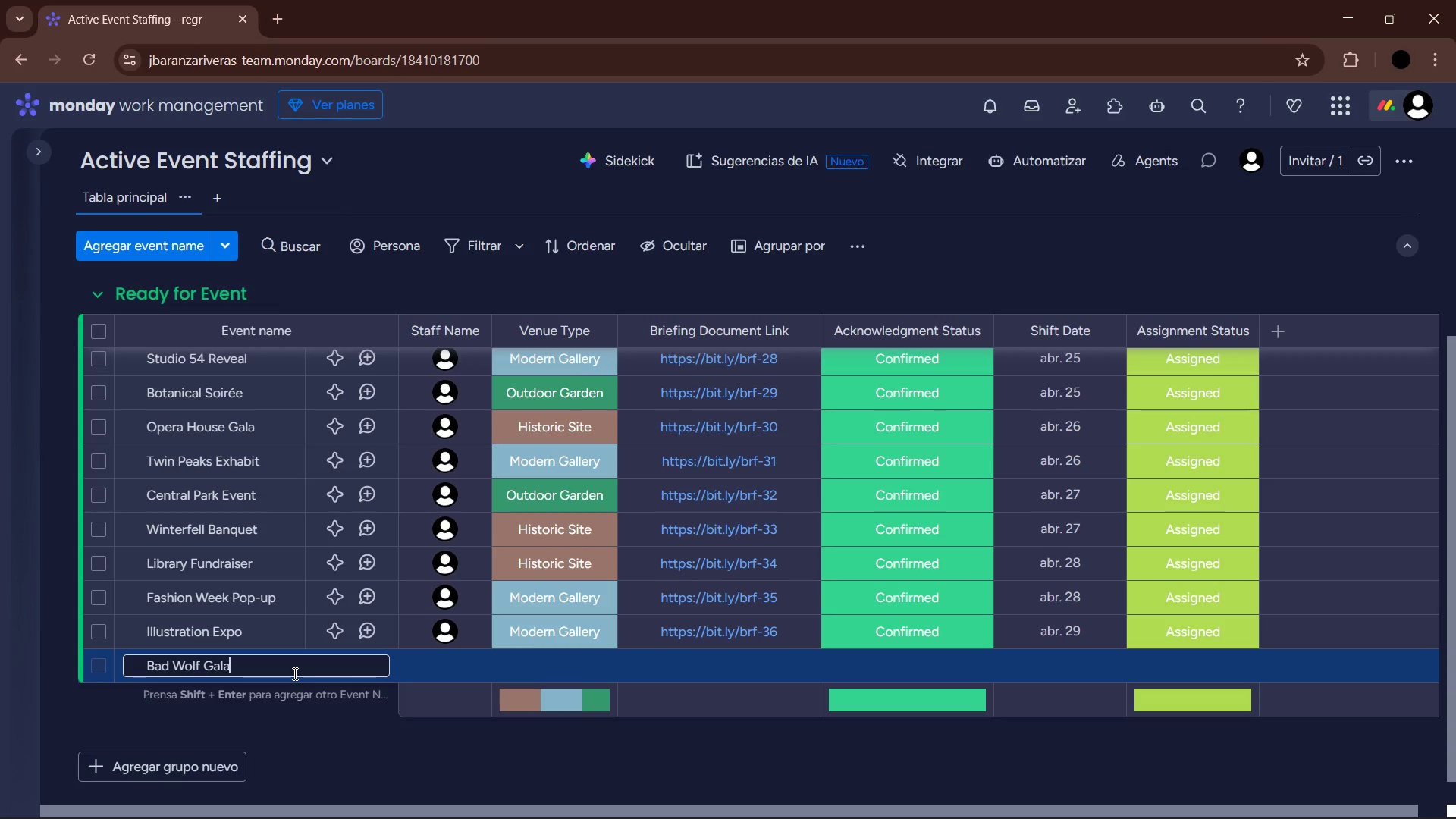 
key(Enter)
 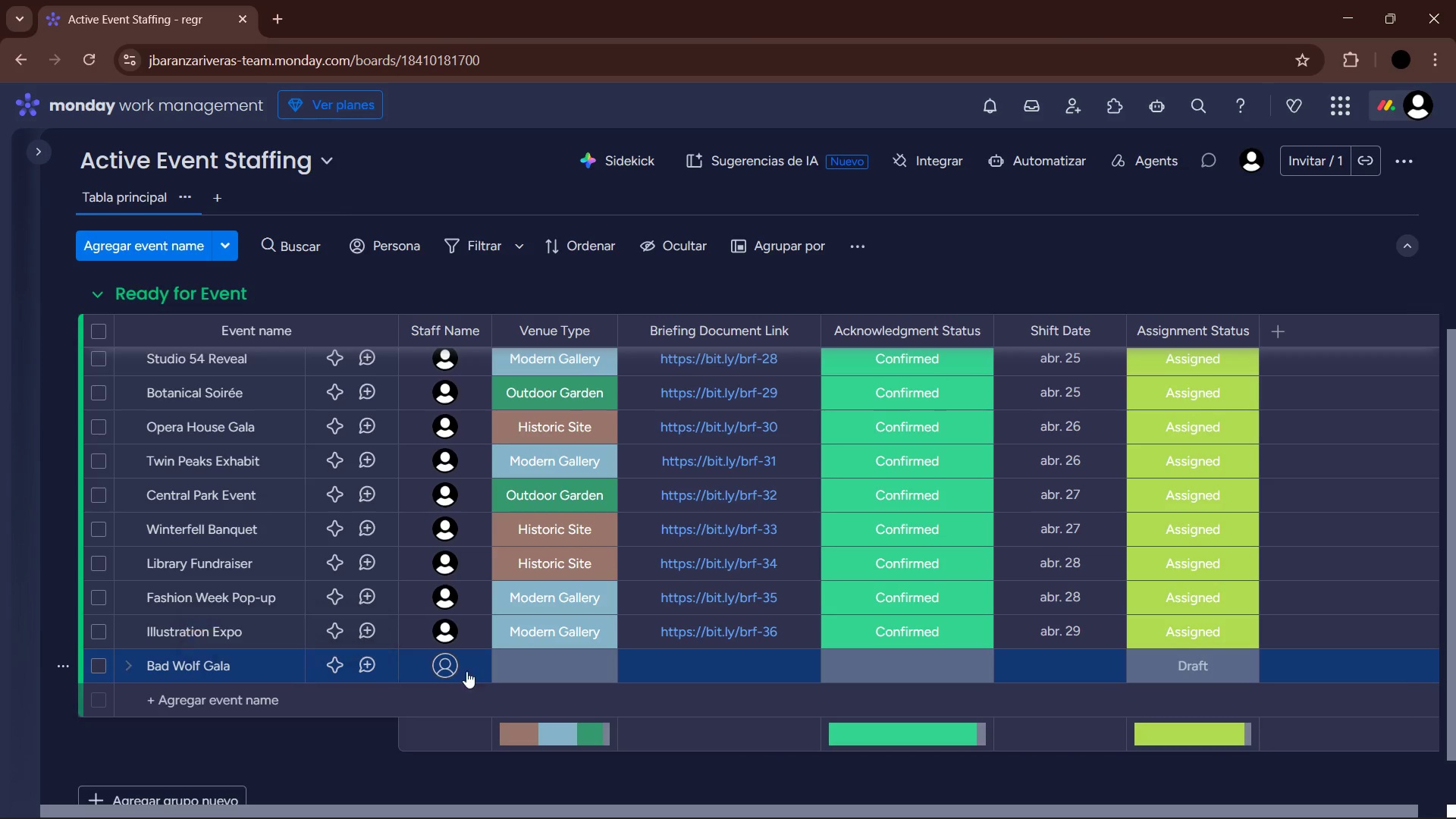 
left_click([445, 660])
 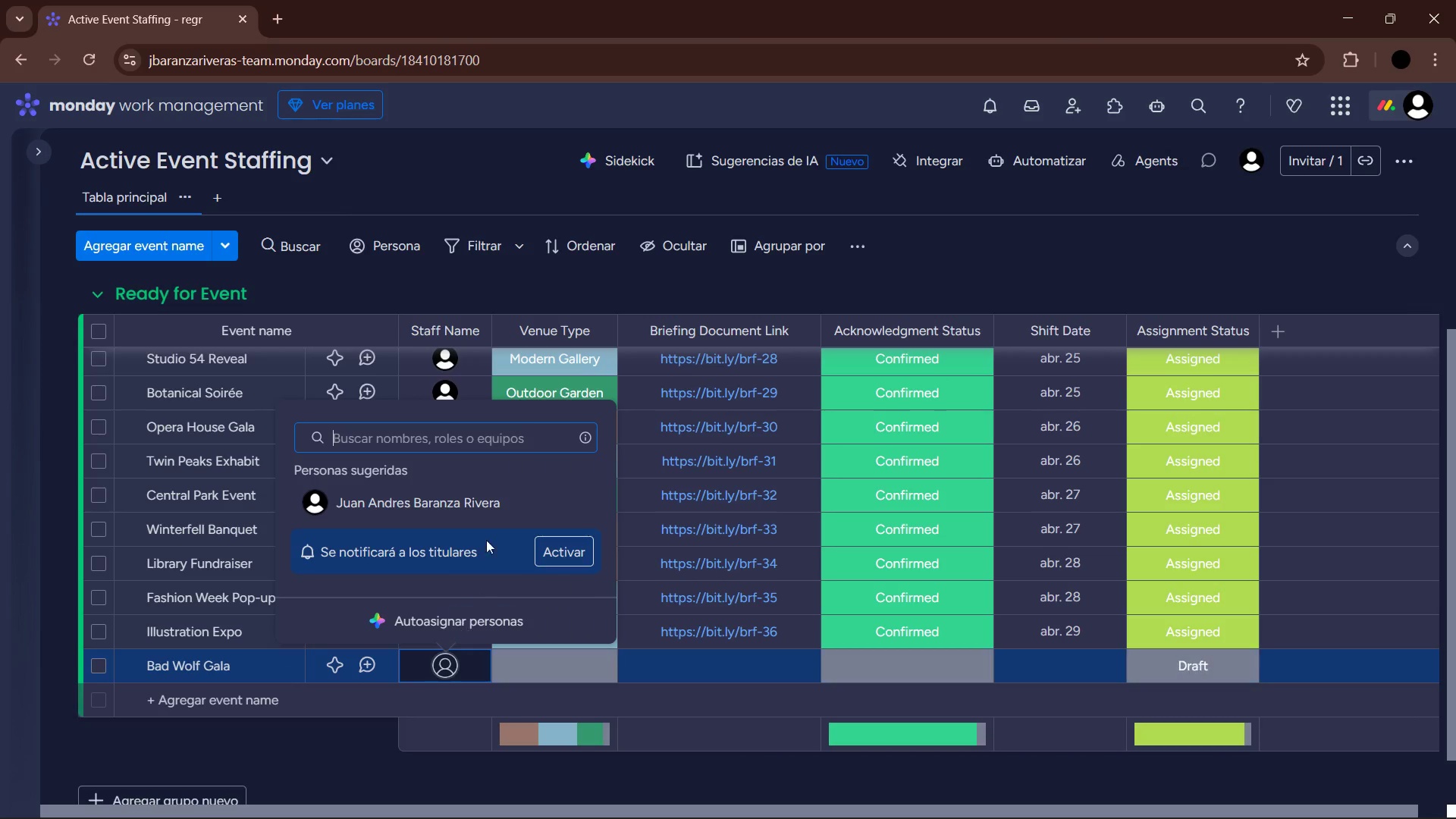 
left_click([488, 514])
 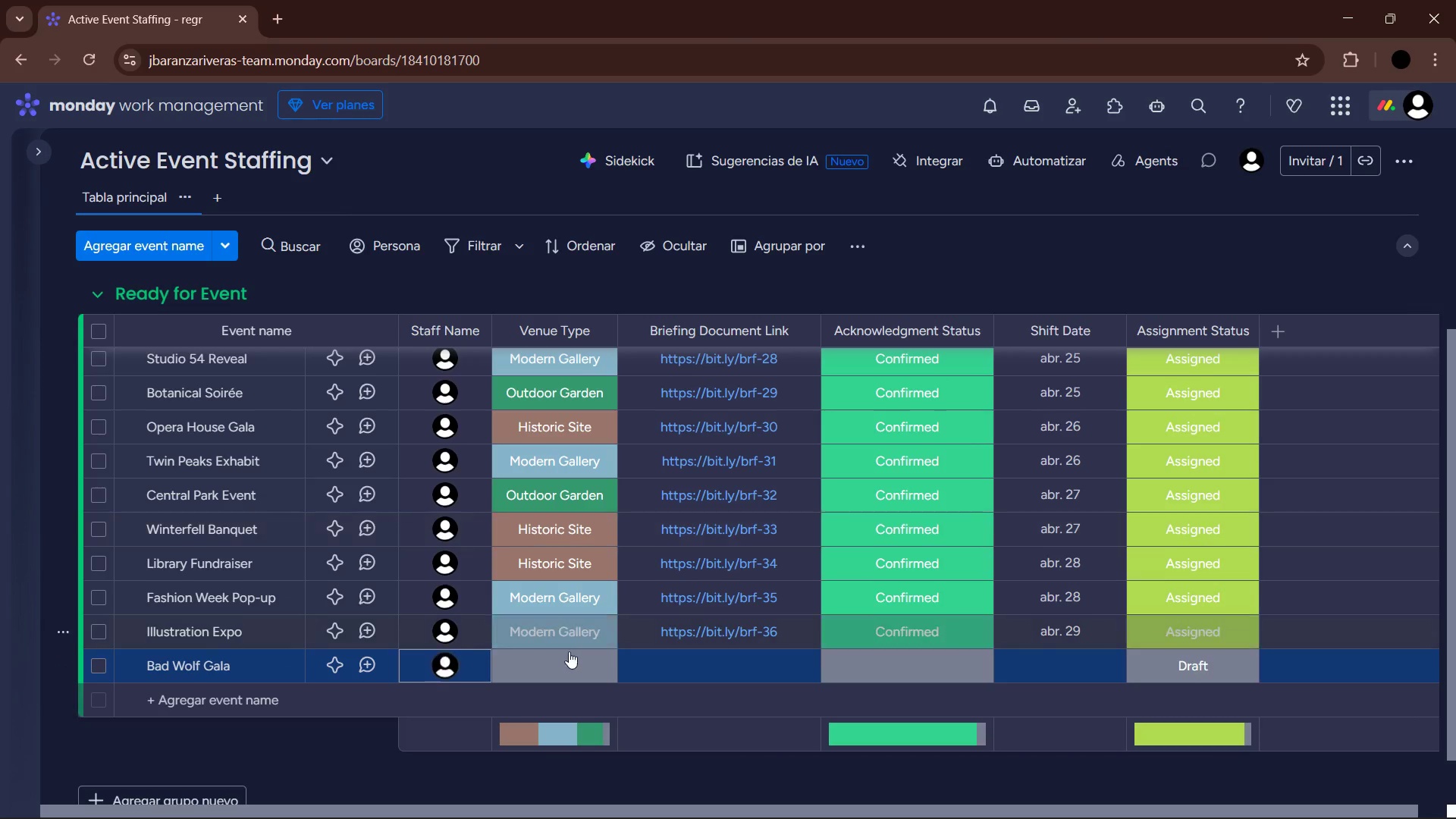 
left_click([561, 663])
 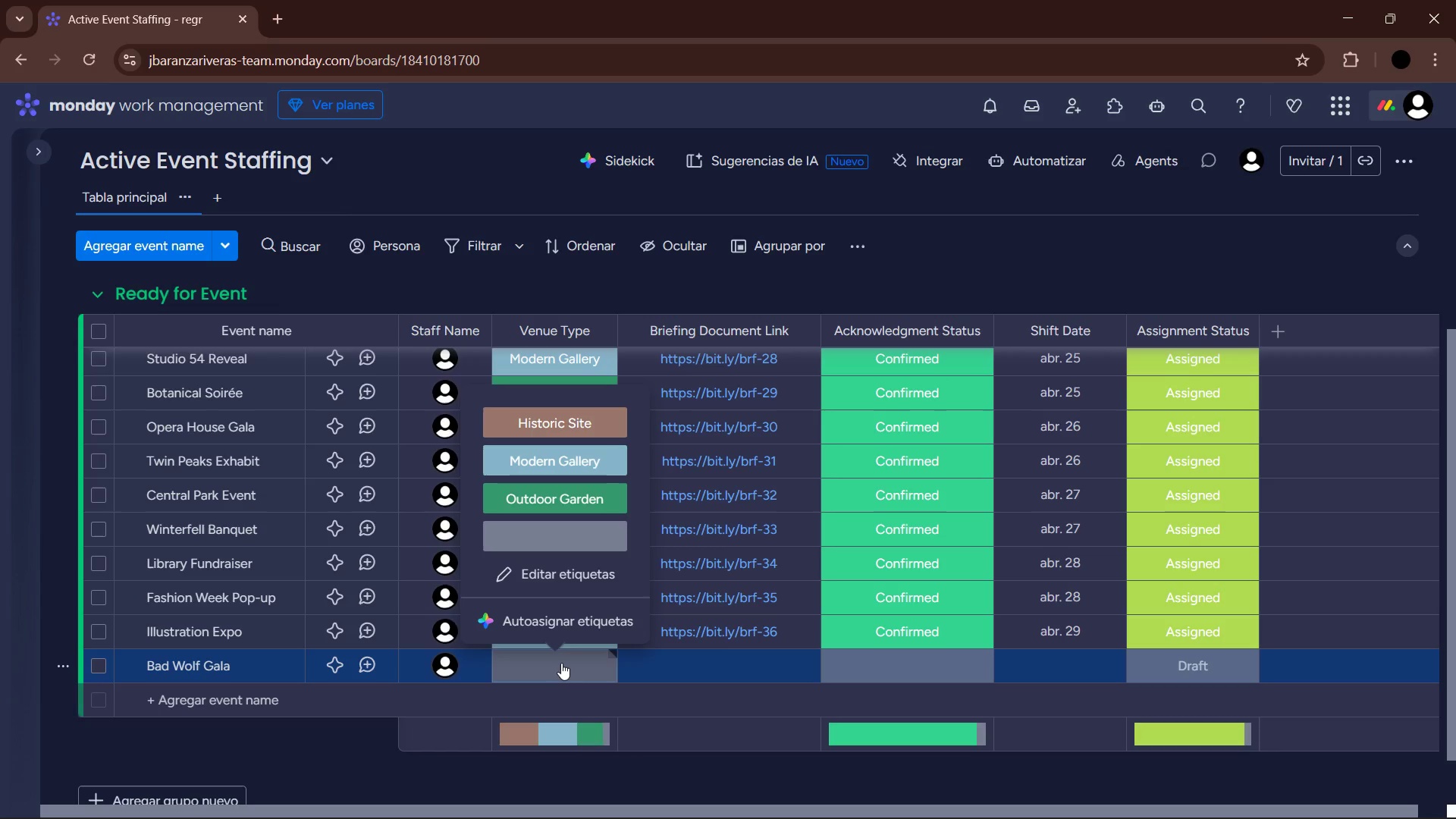 
left_click([560, 503])
 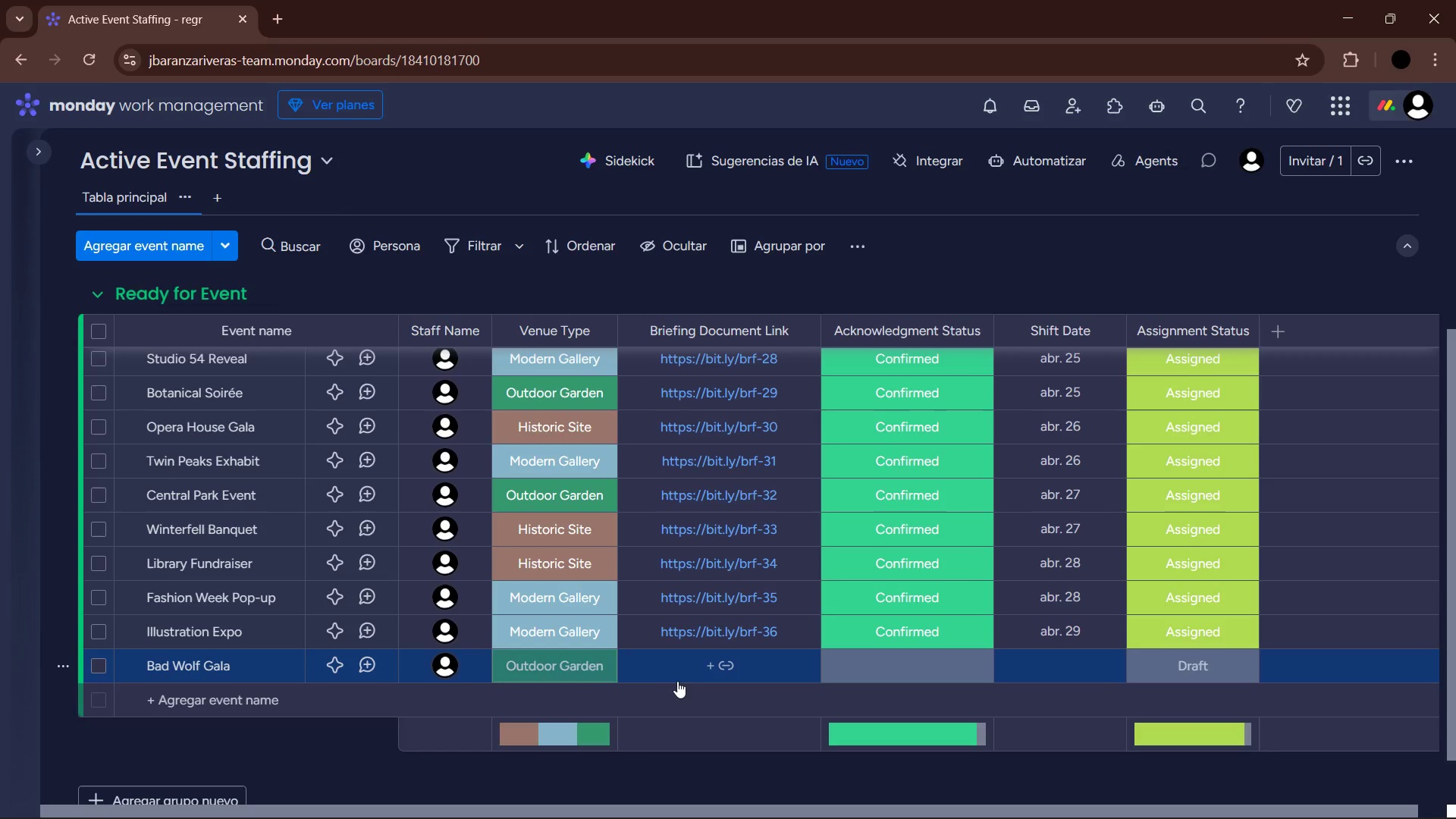 
left_click([682, 671])
 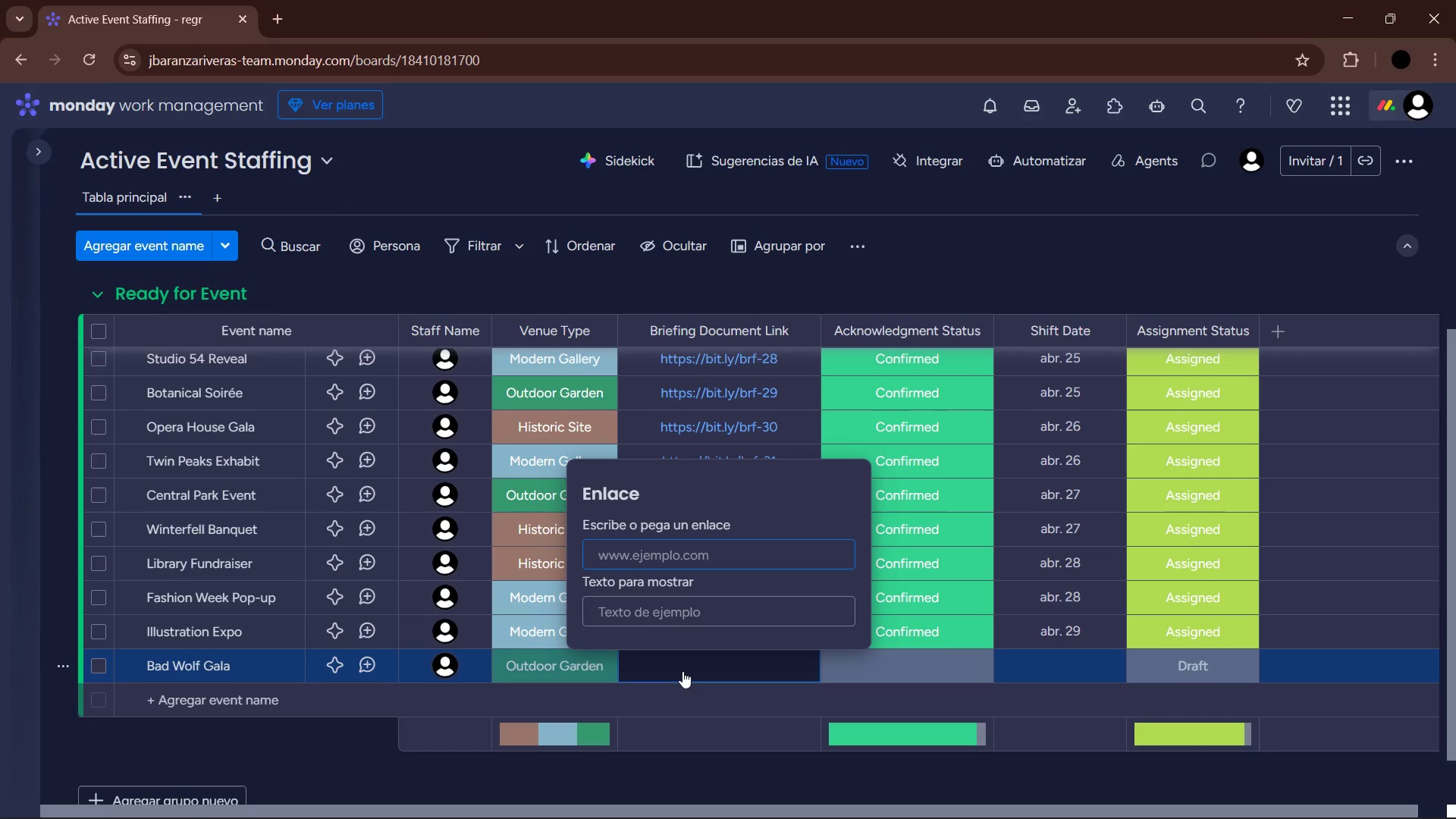 
wait(24.03)
 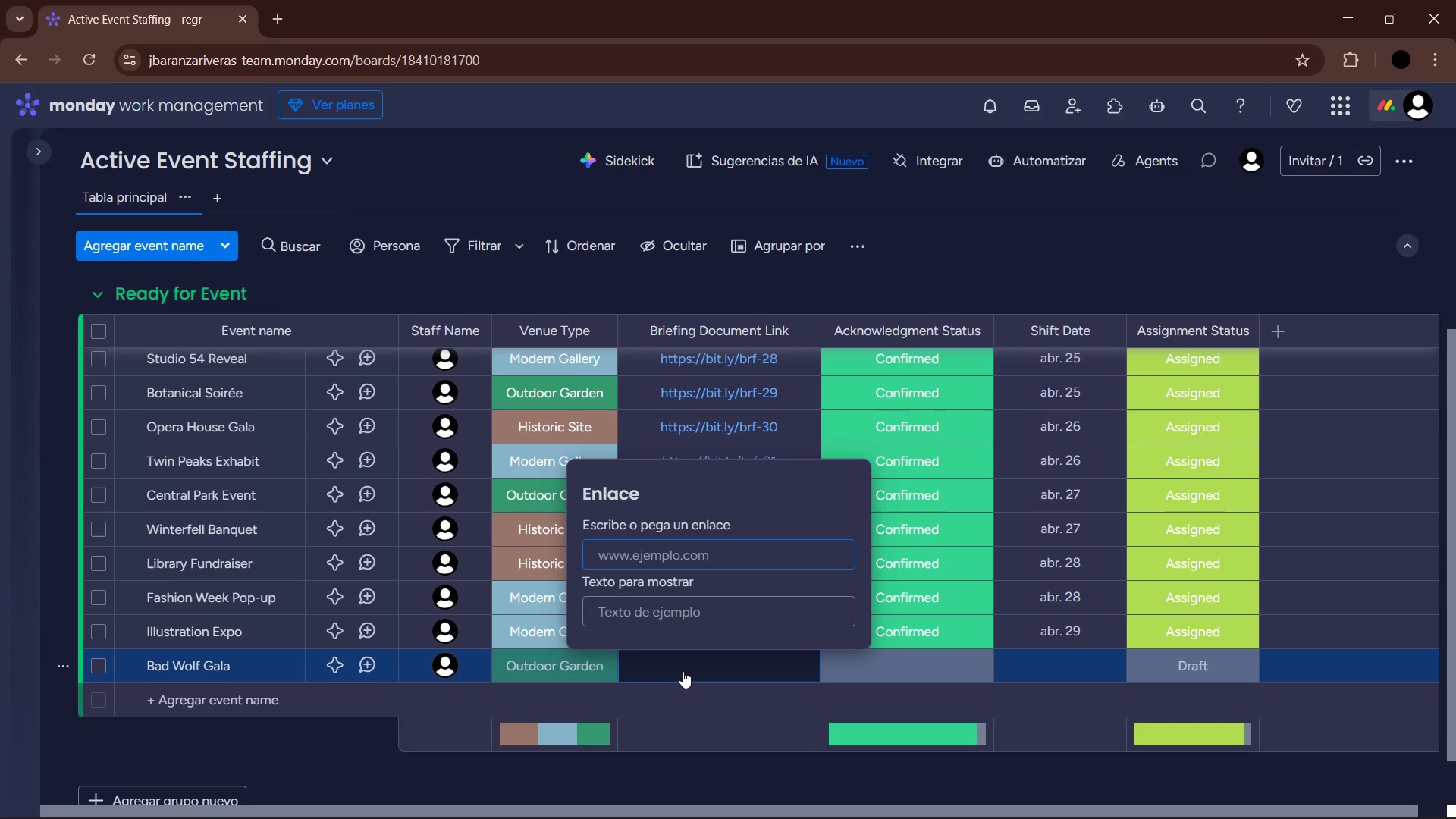 
left_click_drag(start_coordinate=[333, 802], to_coordinate=[337, 798])
 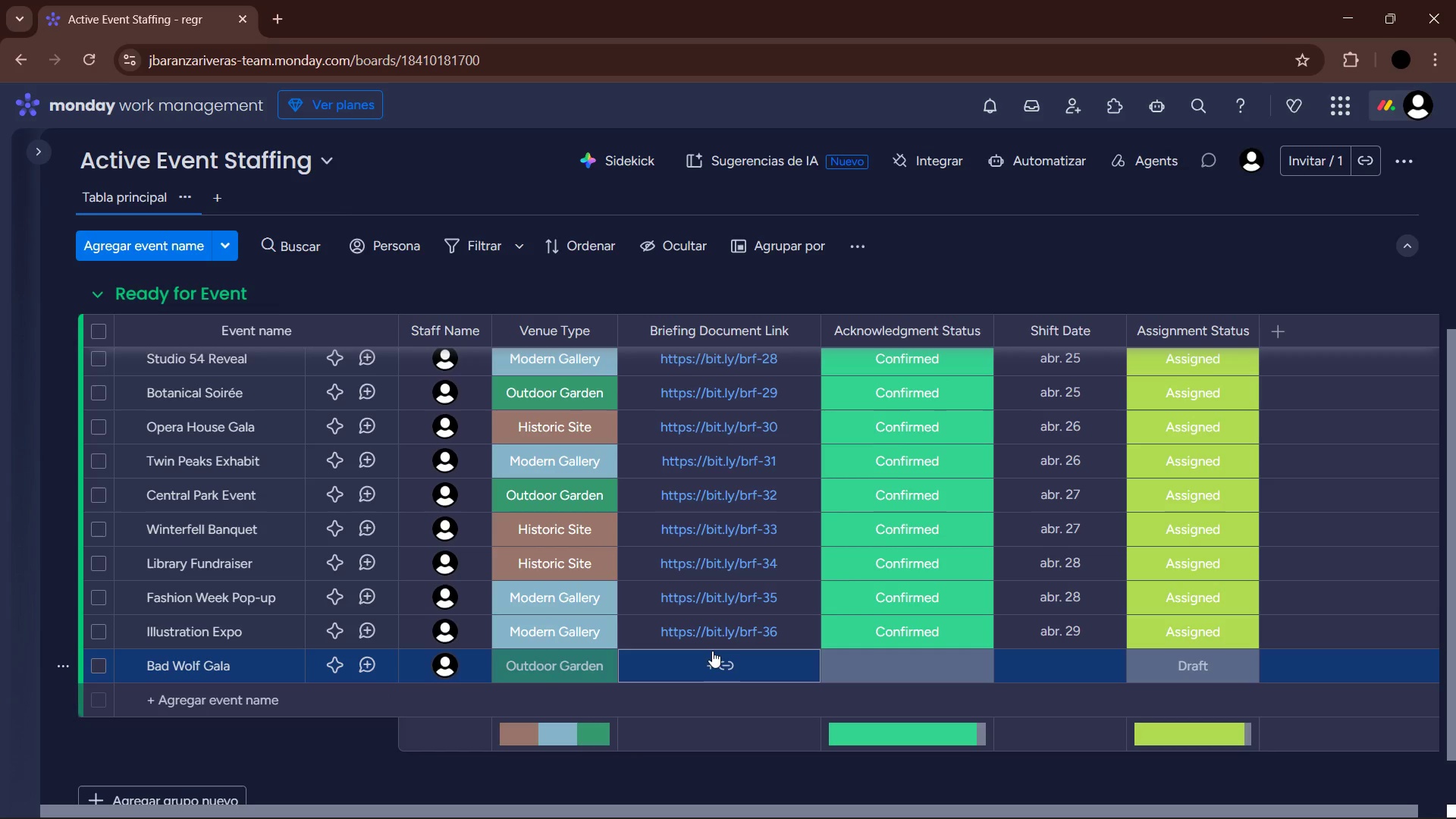 
left_click([707, 662])
 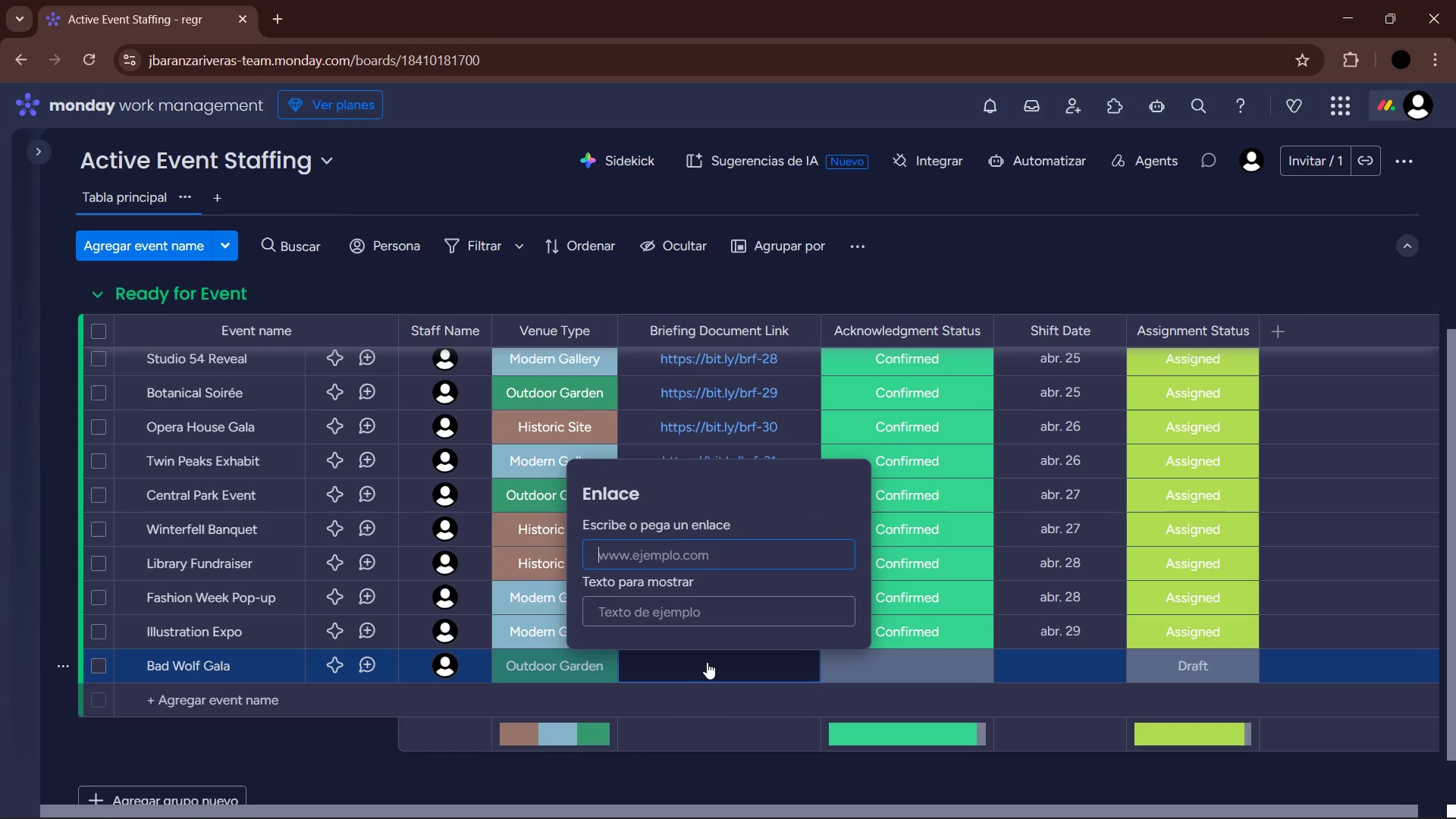 
type(bit.ly&brf-37)
 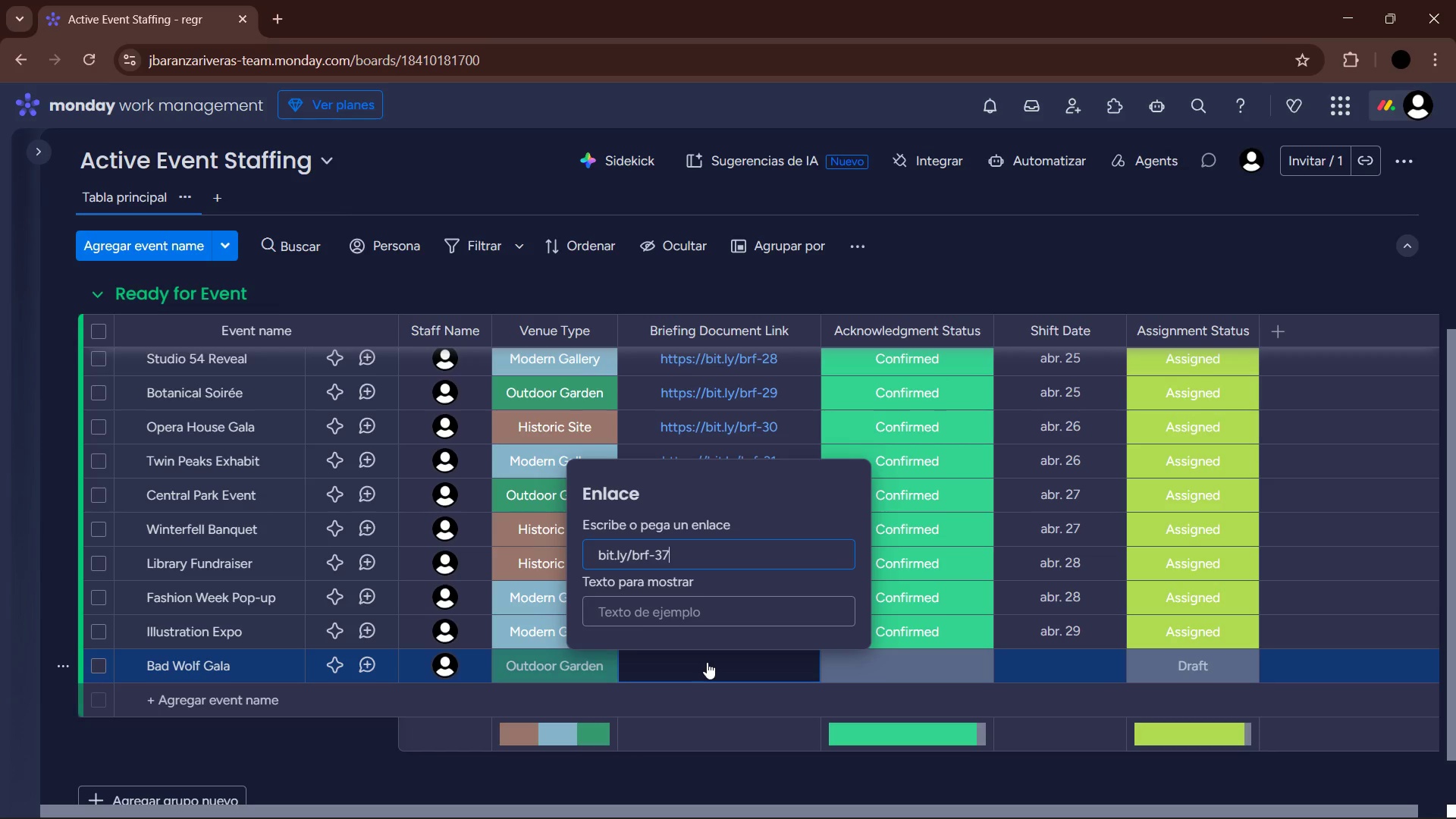 
key(Enter)
 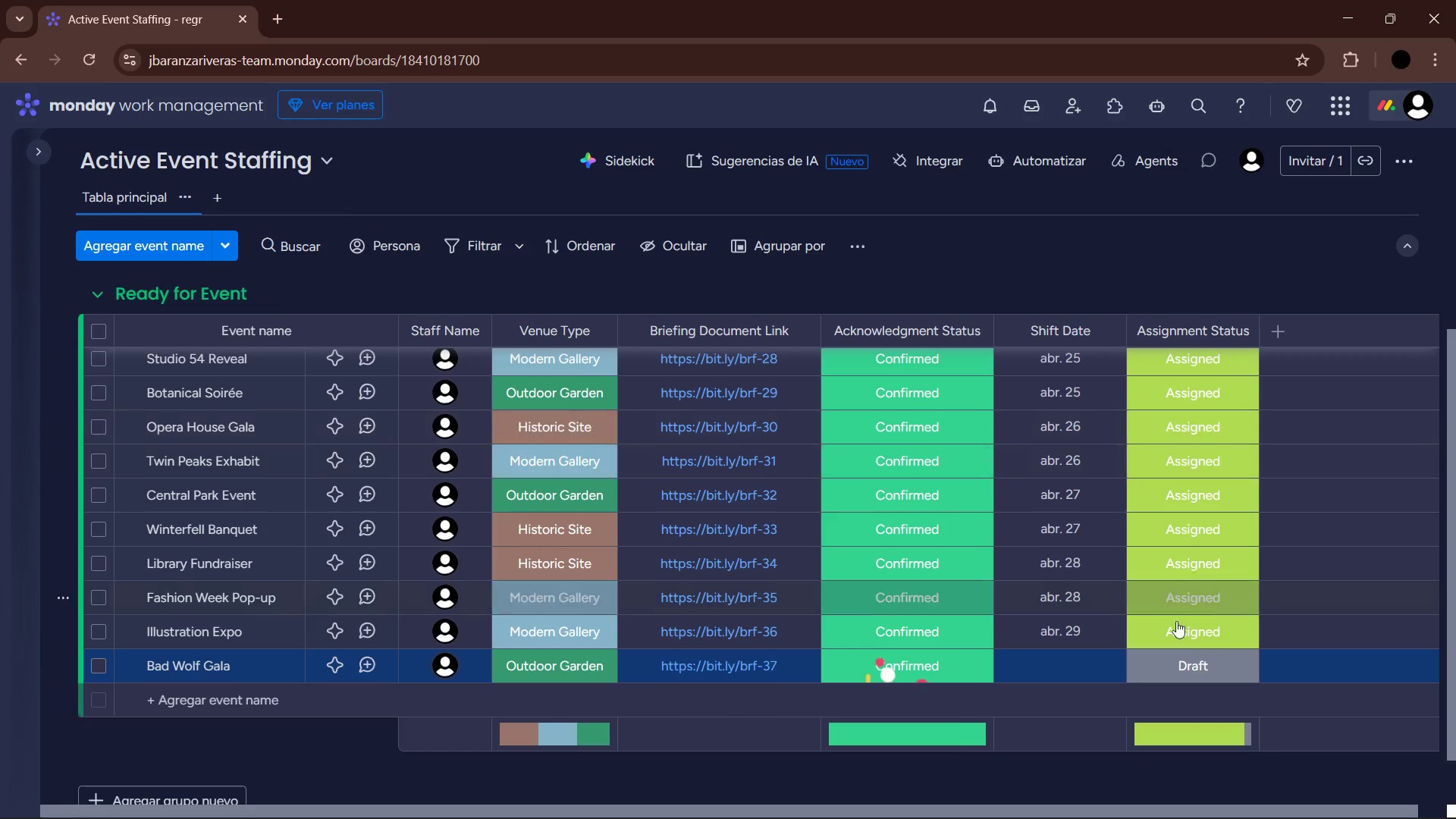 
left_click([1203, 501])
 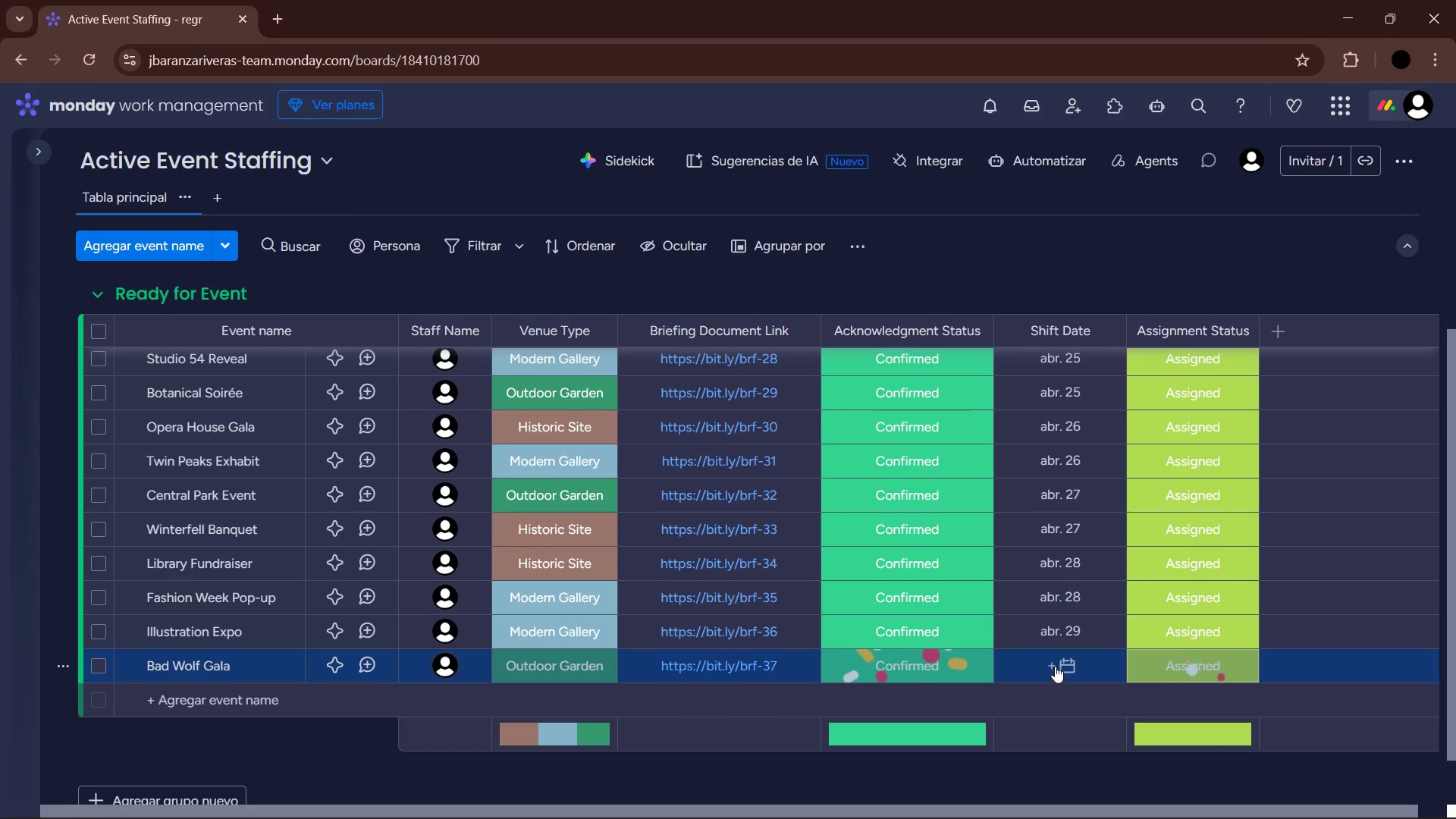 
left_click([1055, 661])
 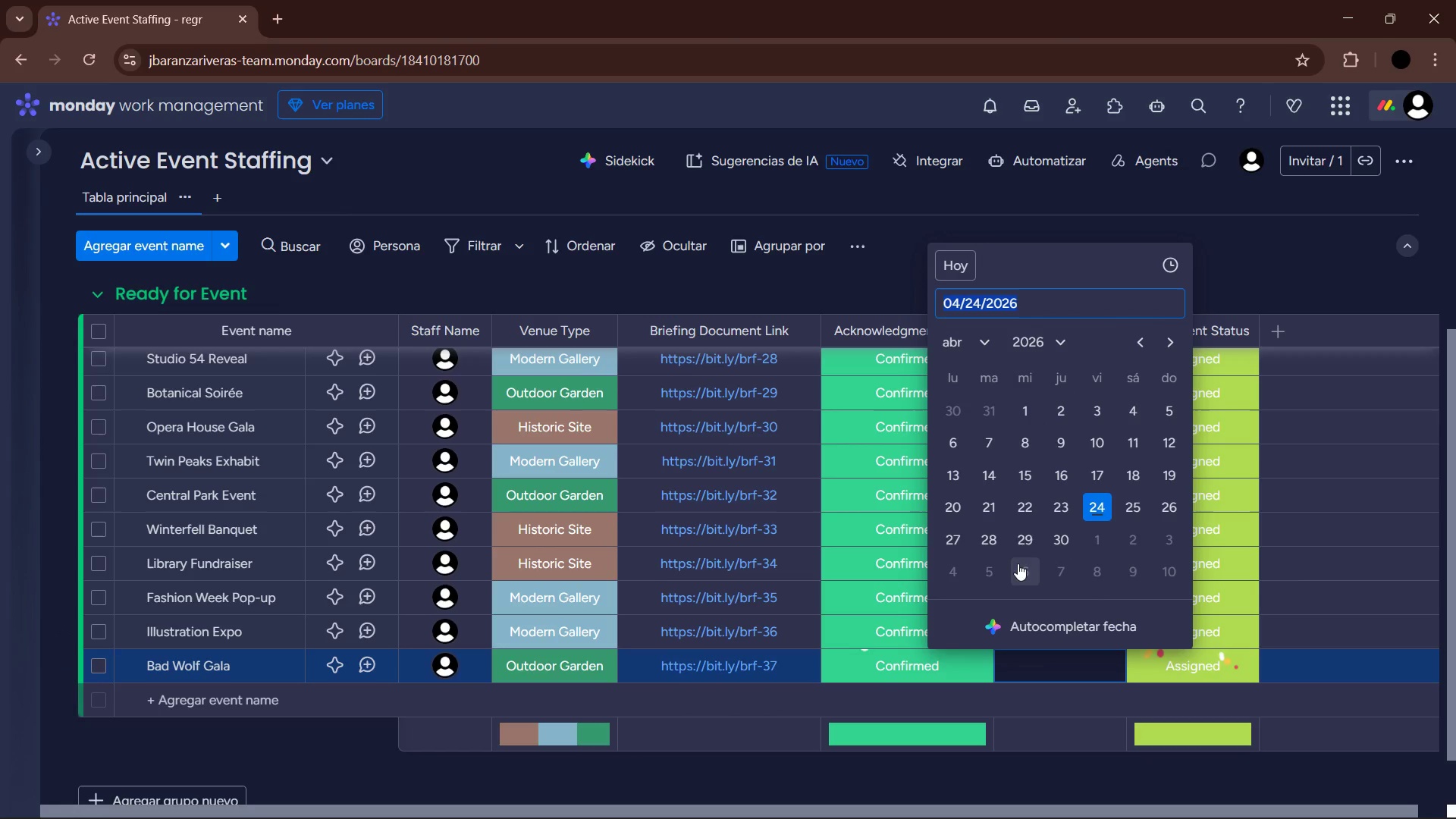 
left_click([1026, 536])
 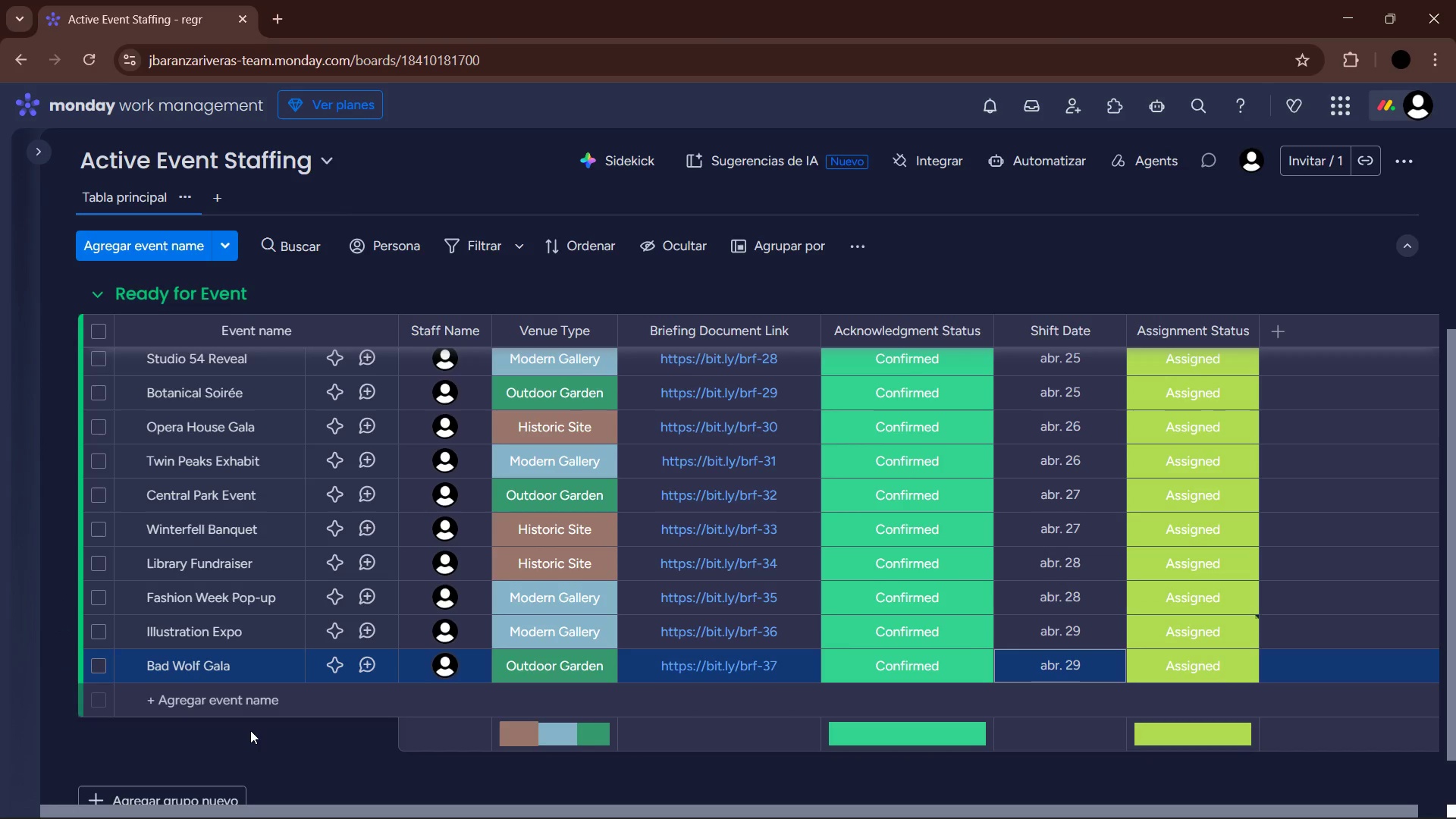 
left_click([278, 689])
 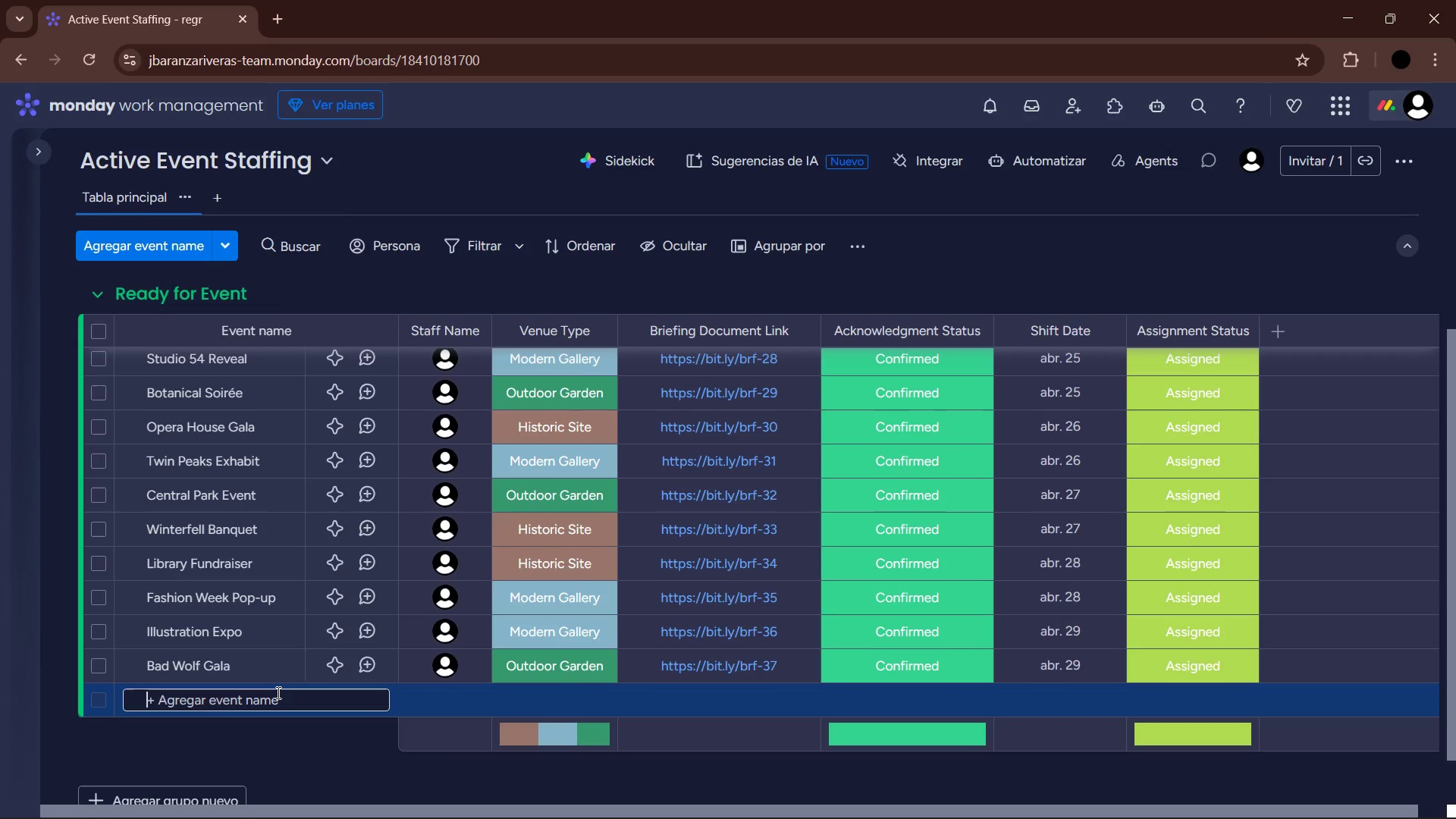 
type(Sanctum Dinner )
 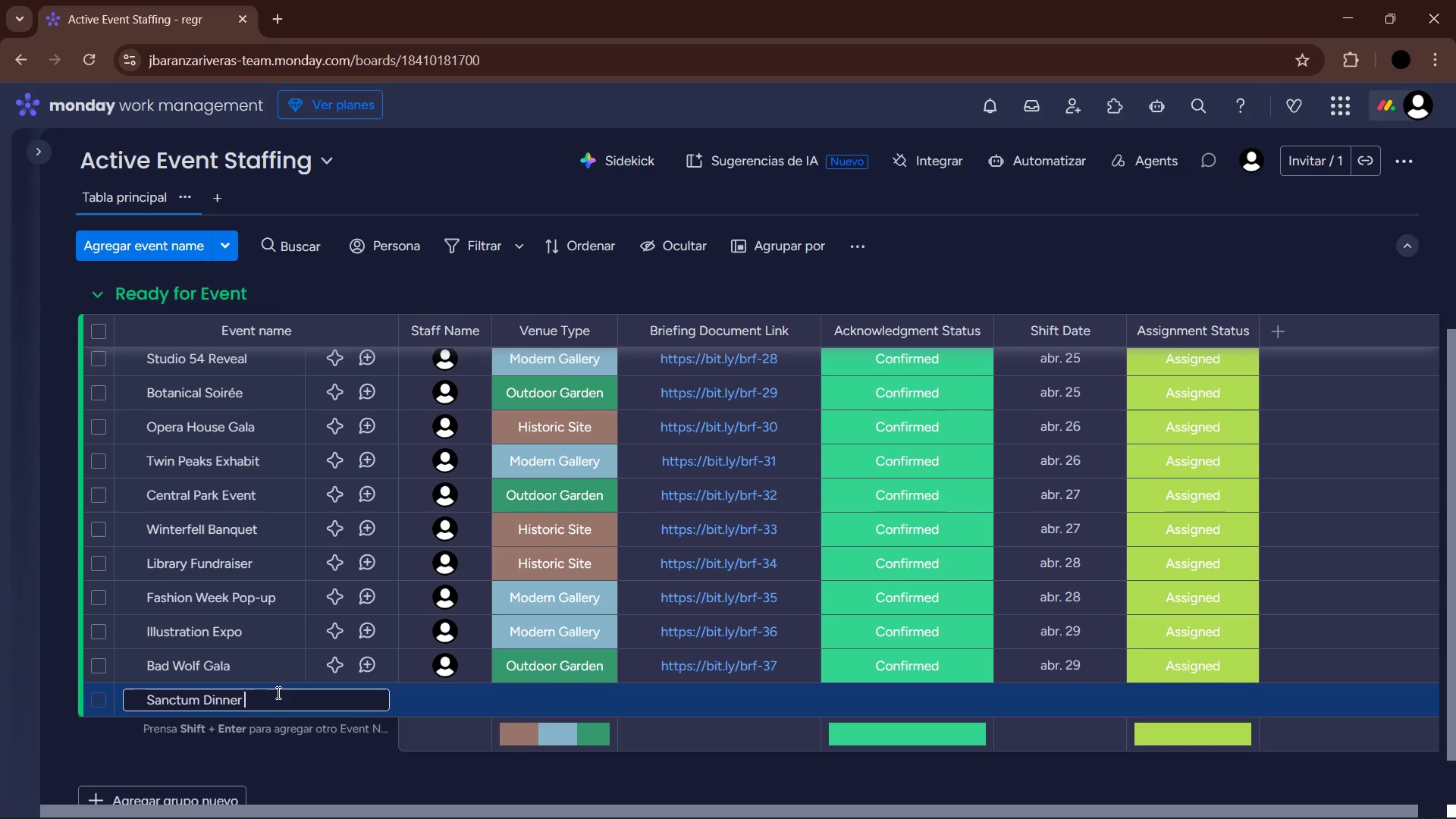 
key(Enter)
 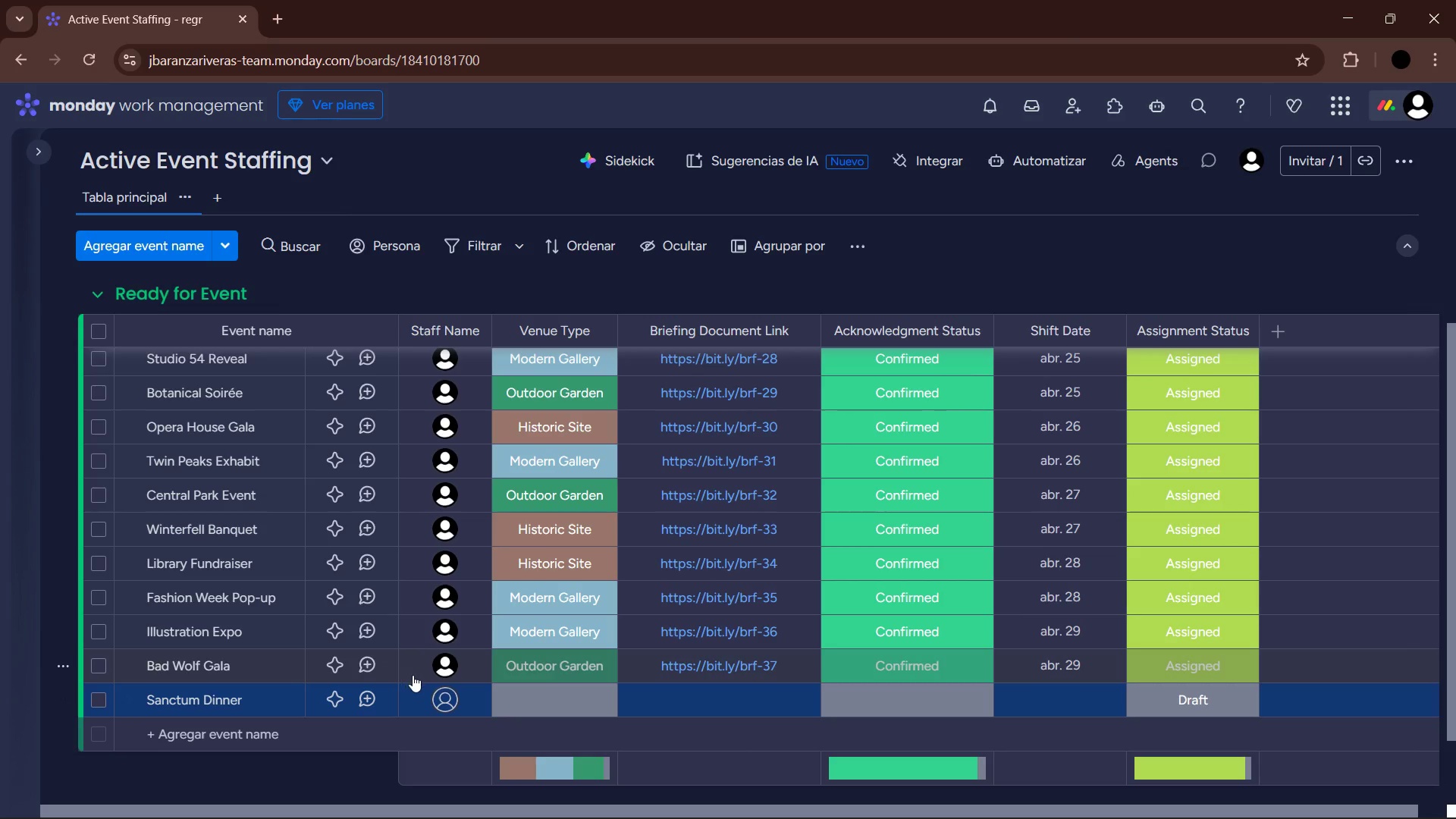 
left_click([448, 689])
 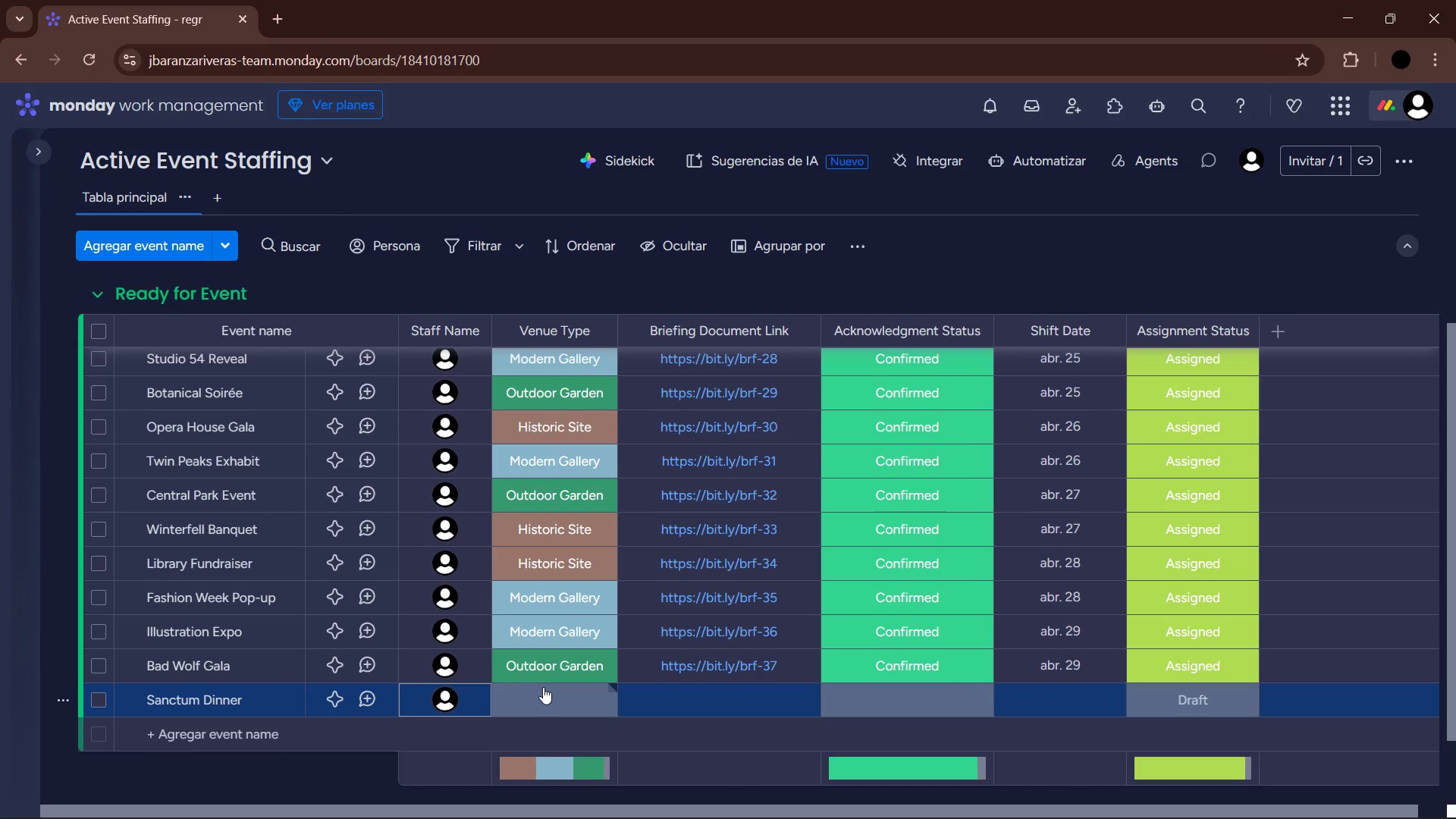 
wait(9.77)
 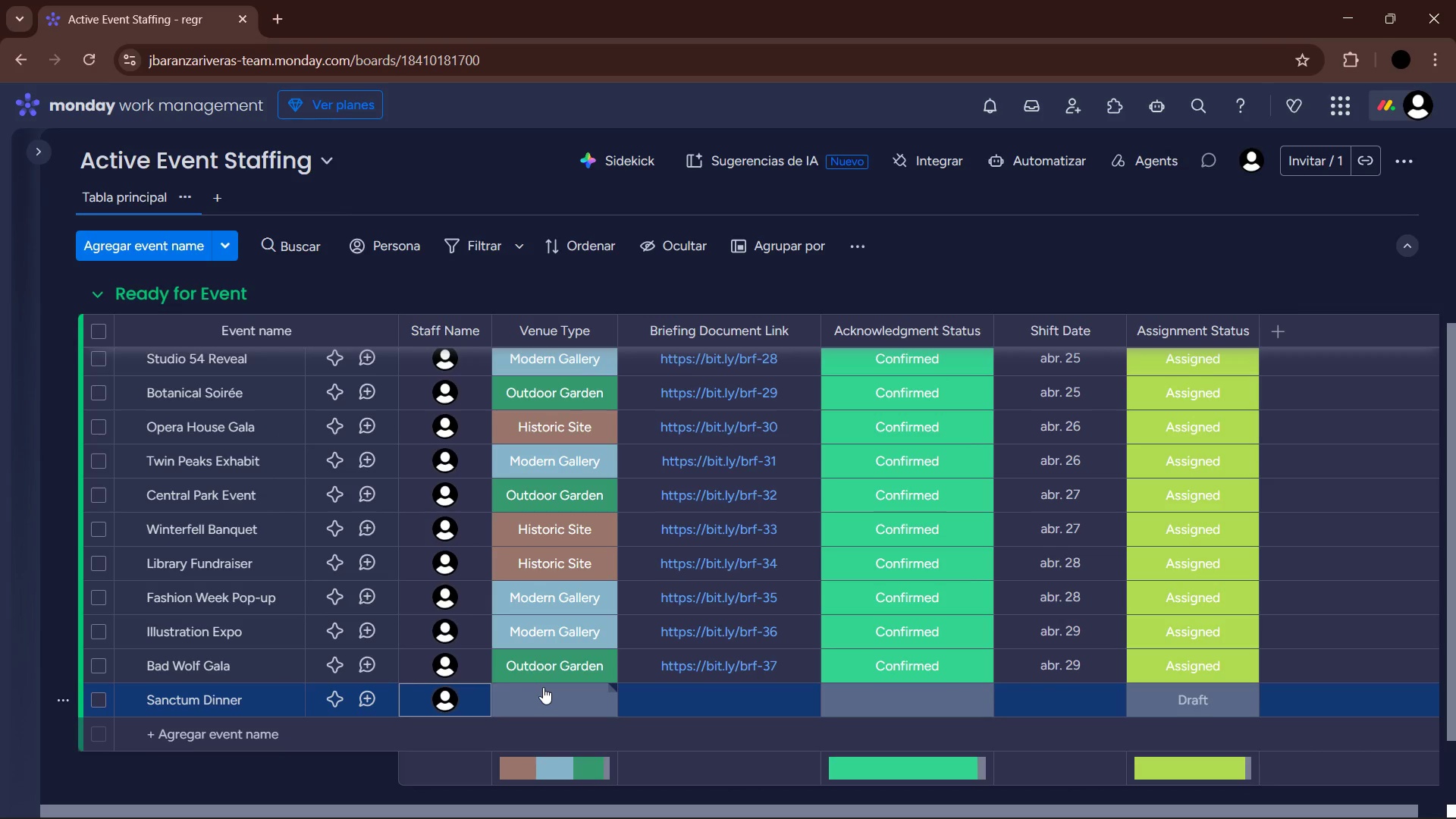 
left_click([543, 687])
 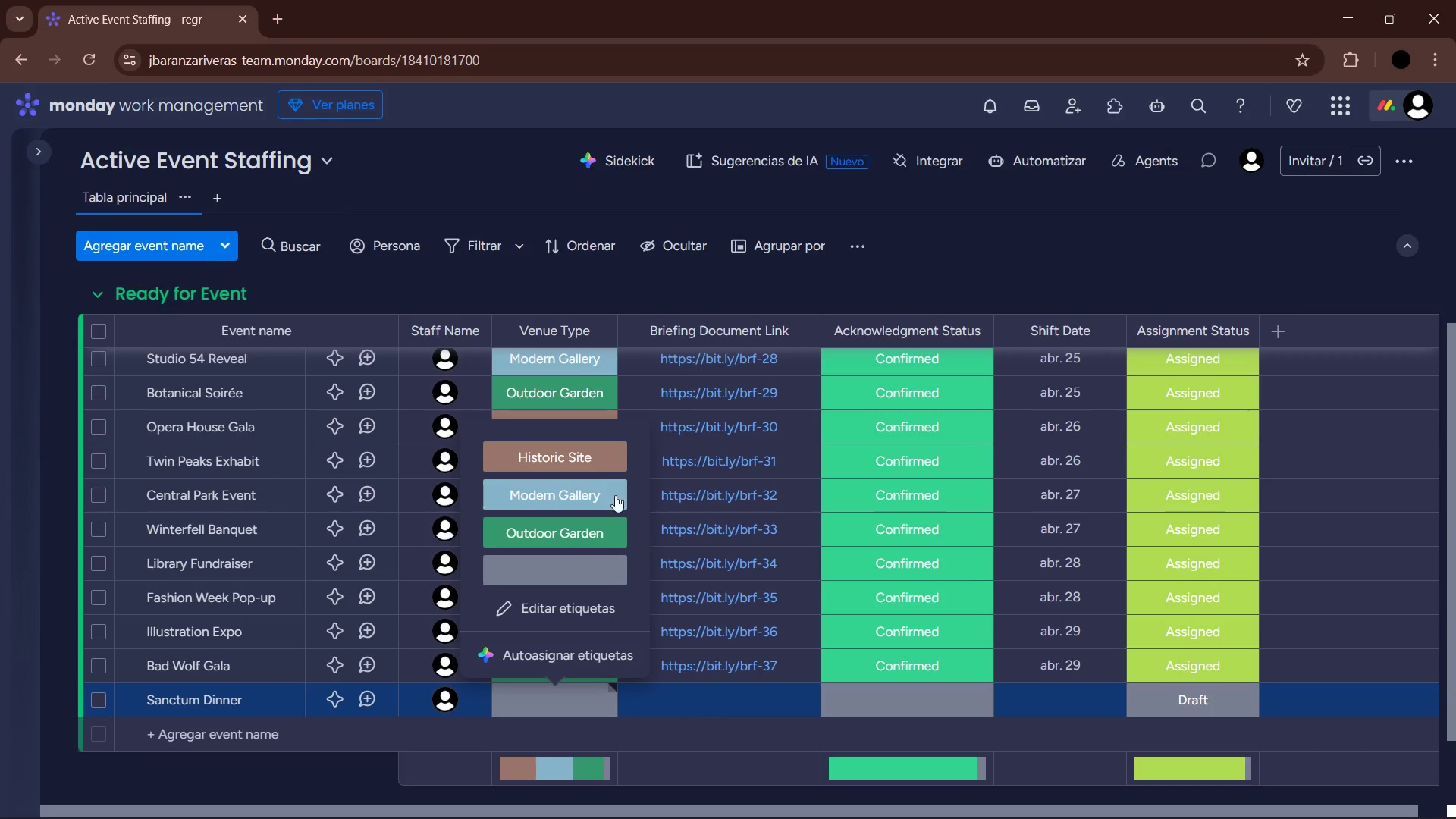 
left_click([593, 451])
 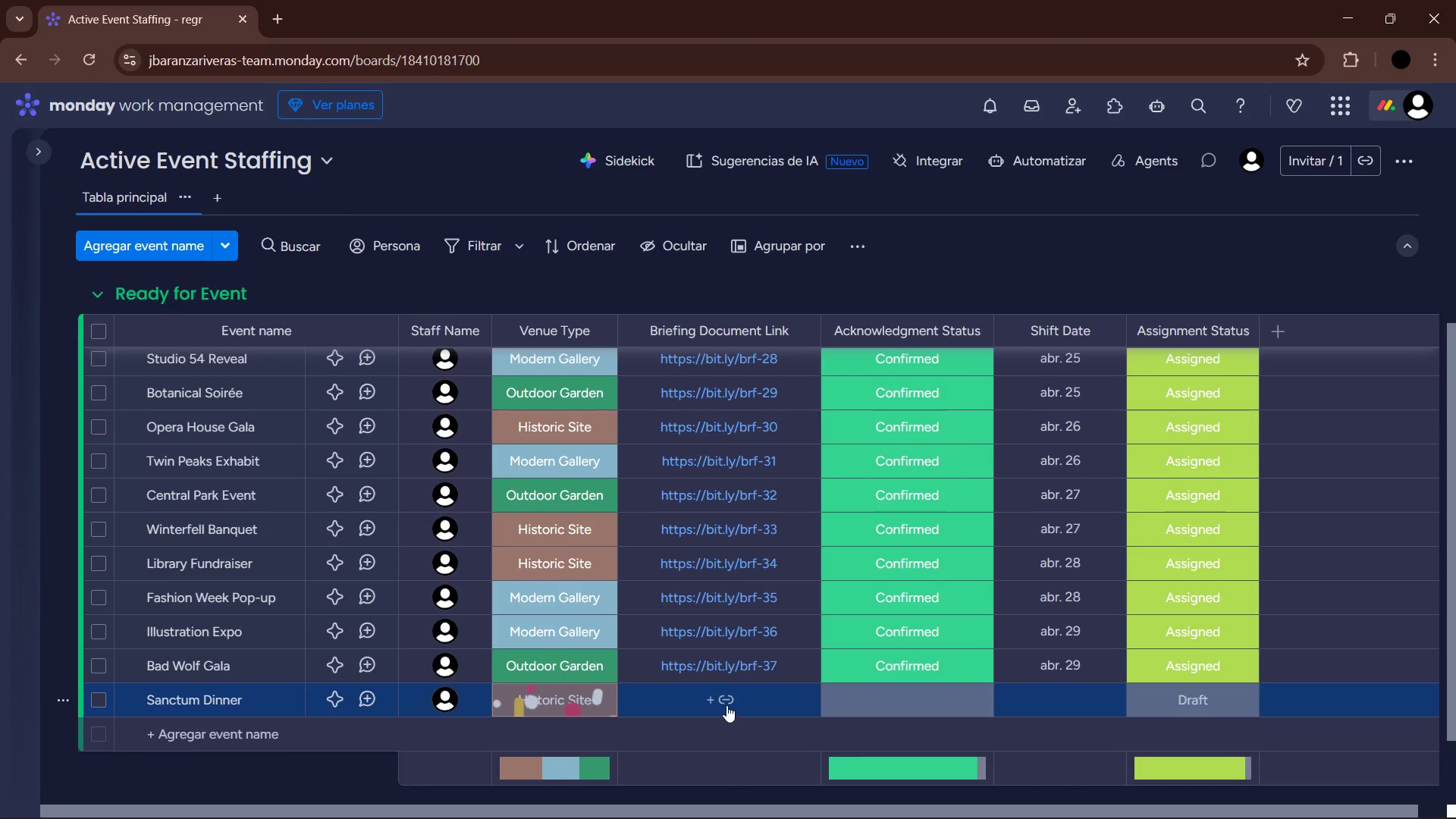 
left_click([726, 704])
 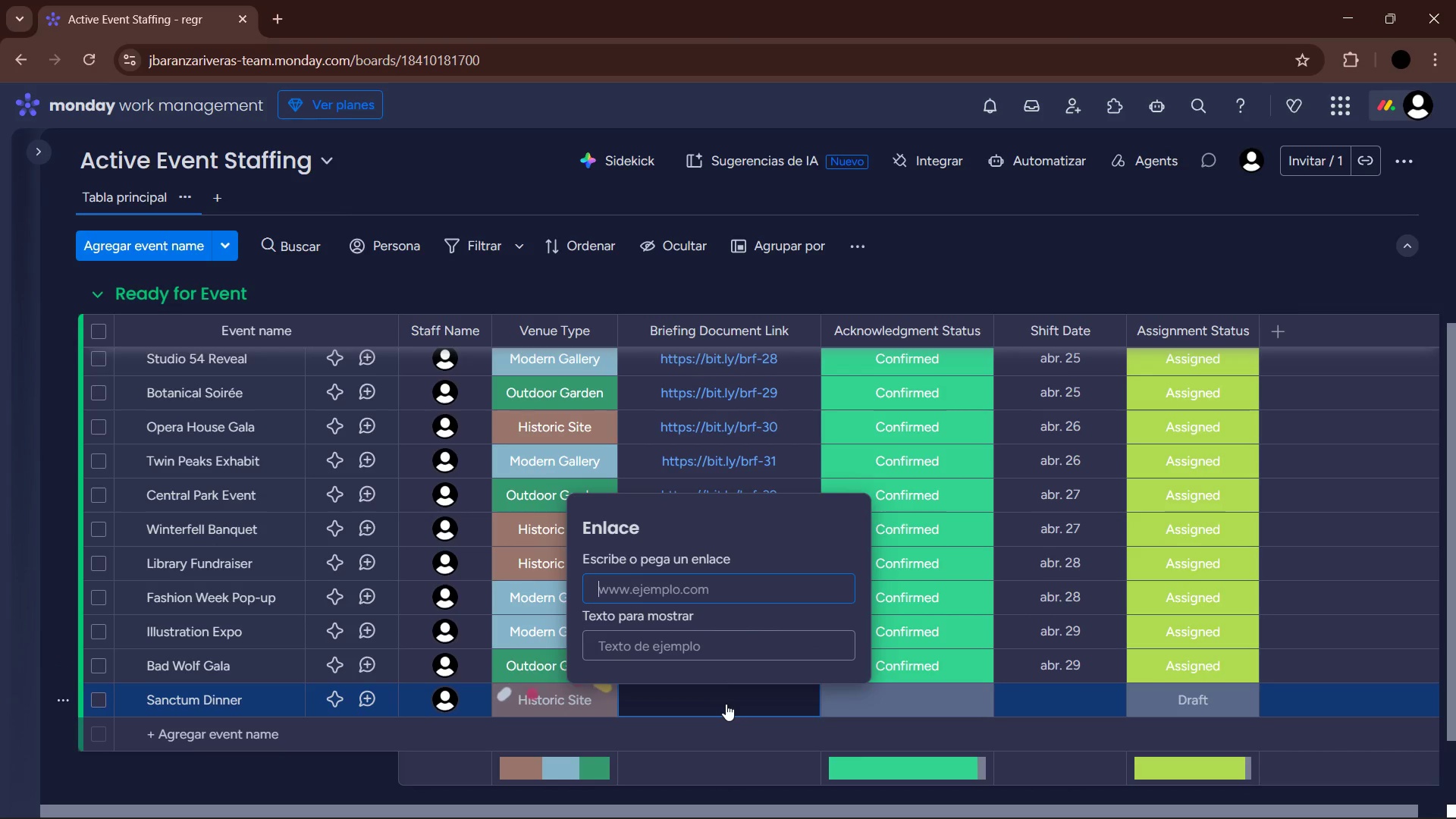 
type(bit.ly&brf-38)
 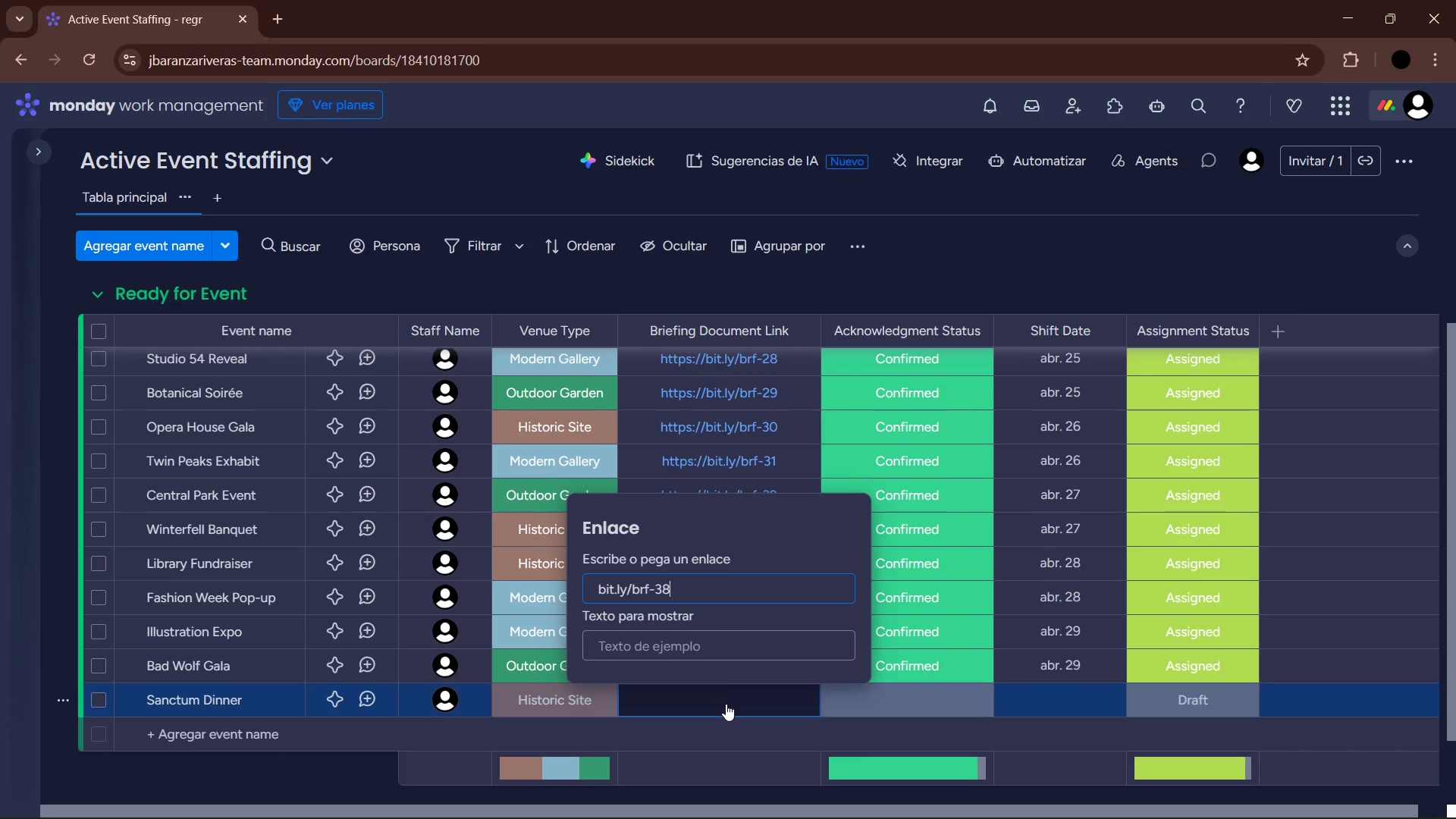 
 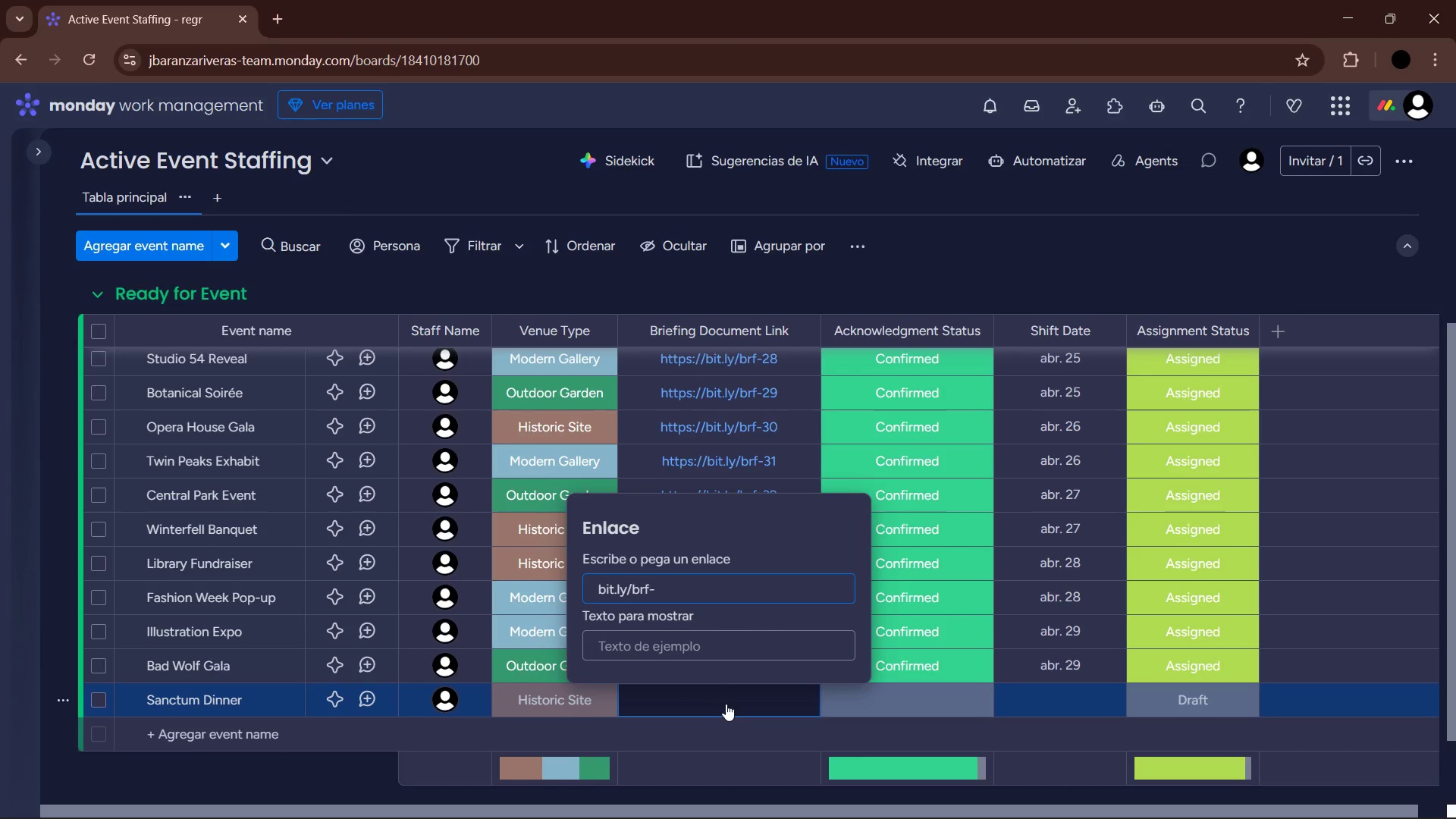 
key(Enter)
 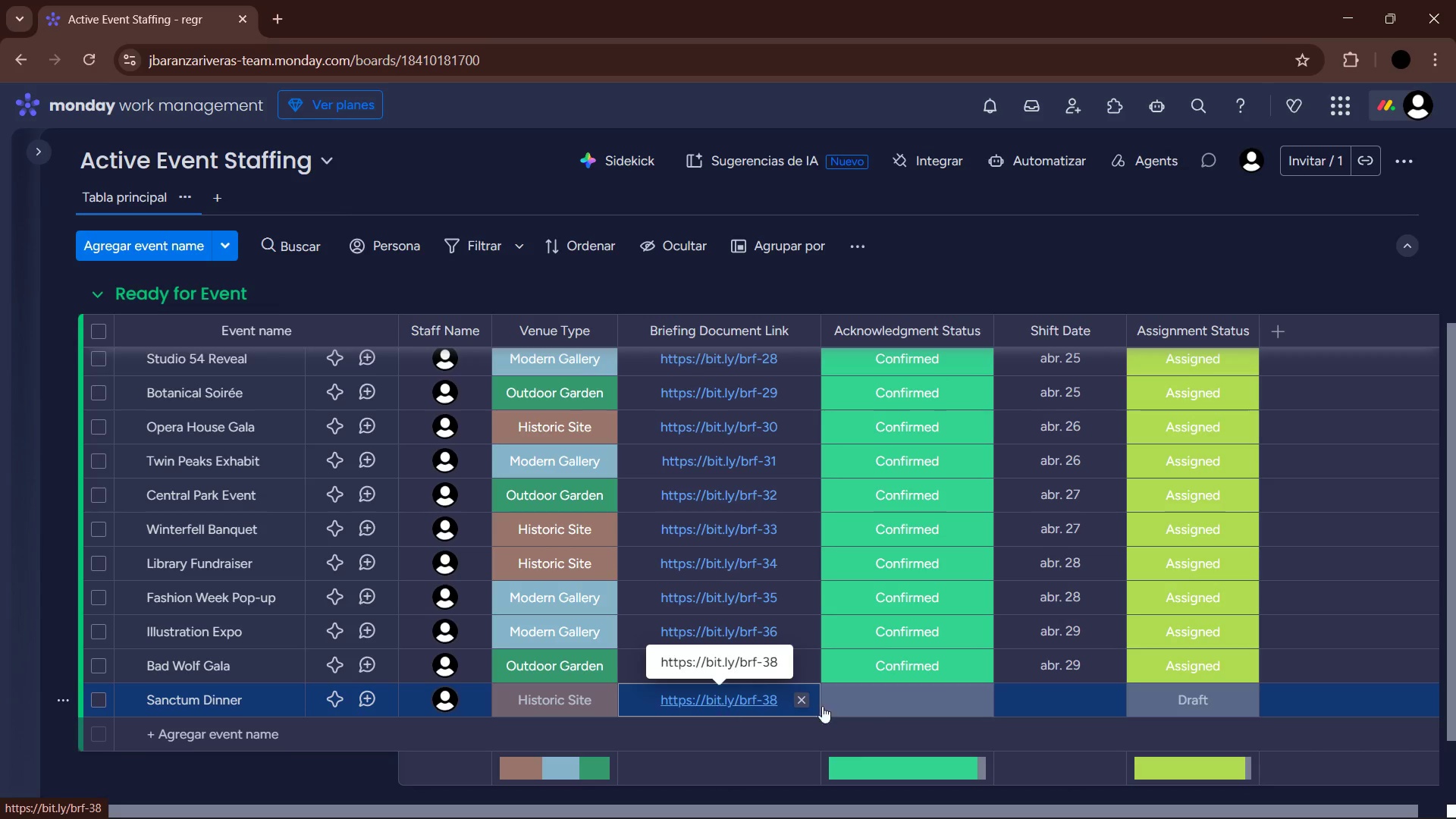 
left_click([911, 700])
 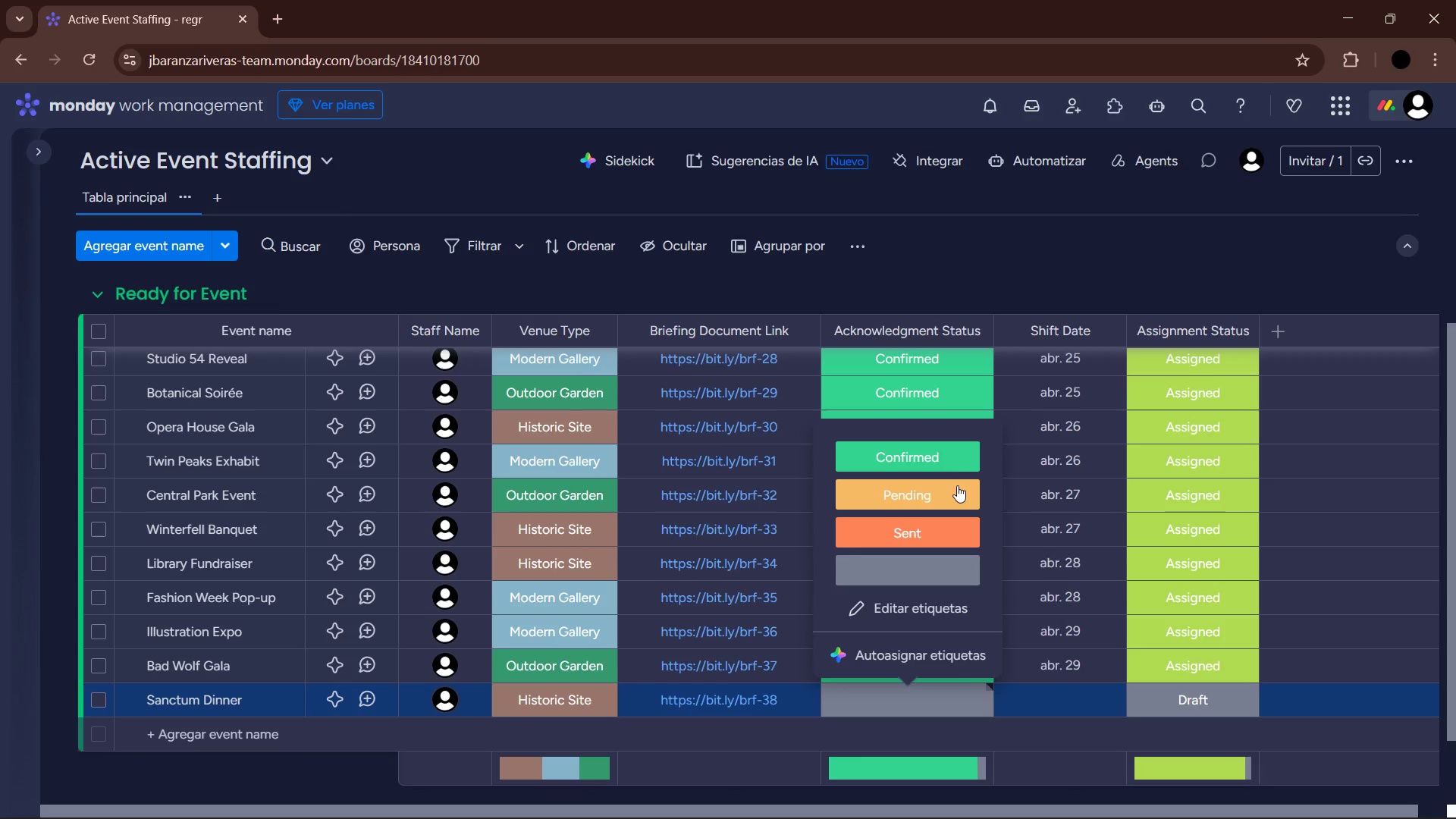 
left_click([943, 457])
 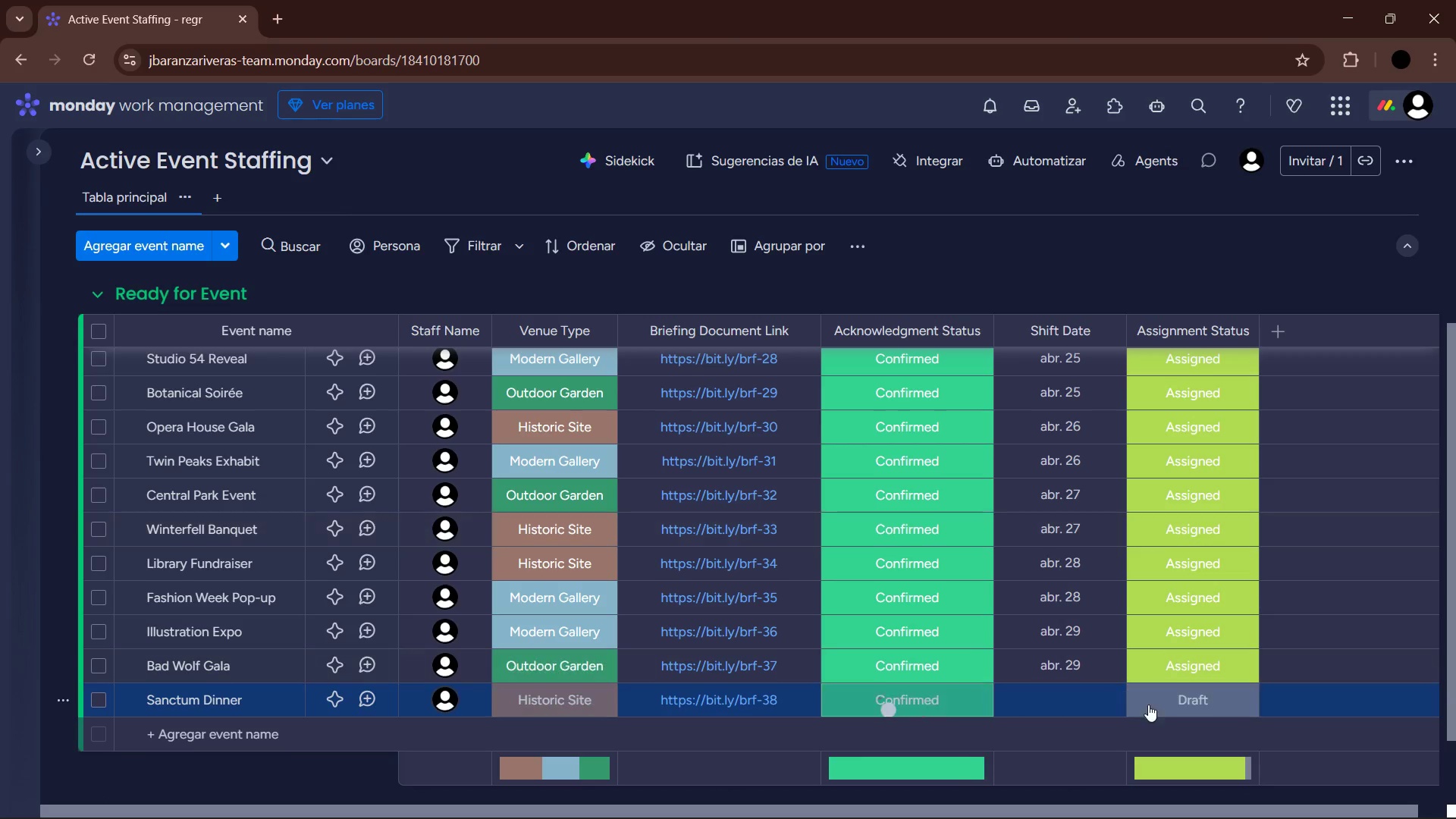 
left_click([1168, 698])
 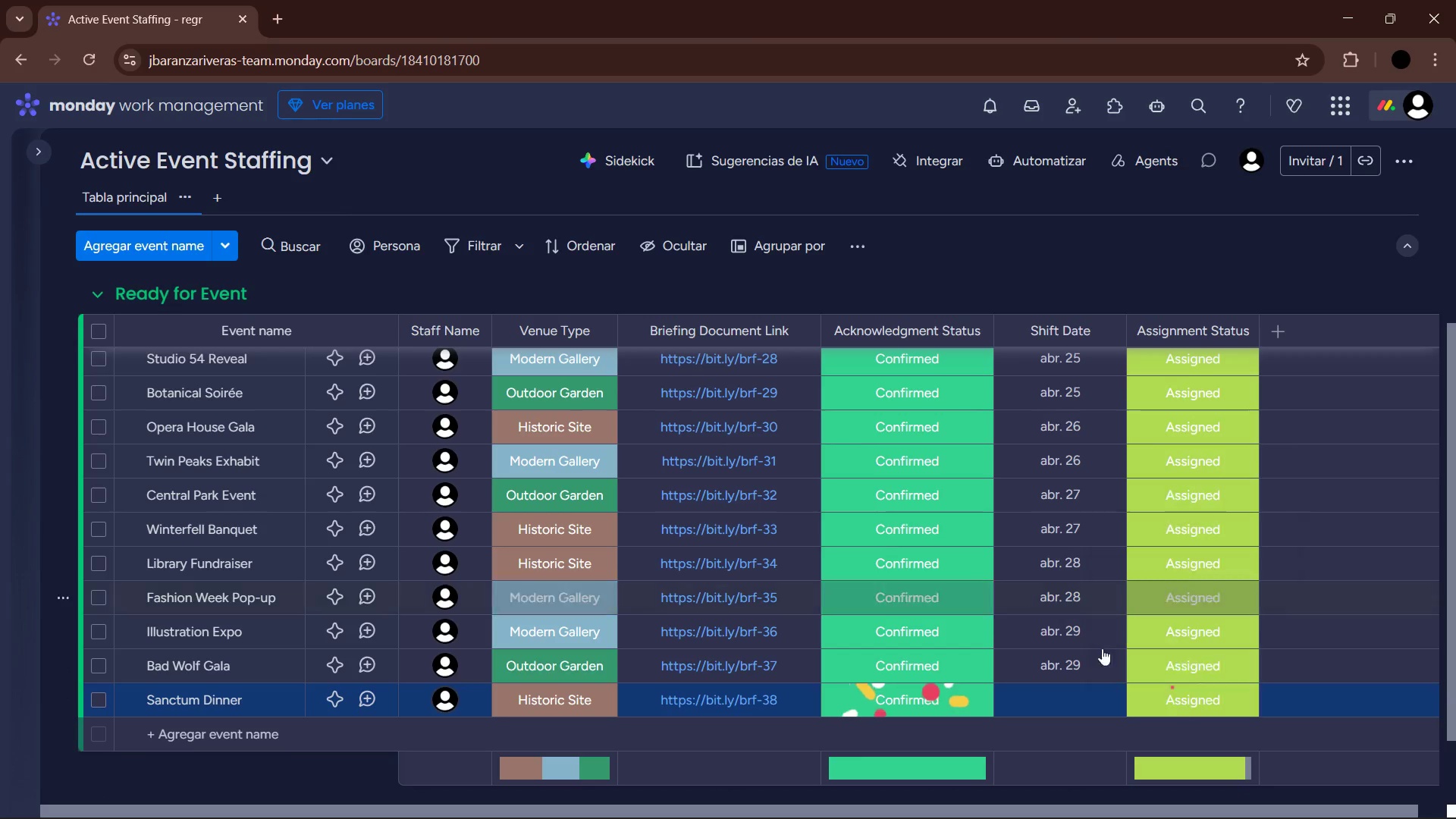 
left_click([1076, 683])
 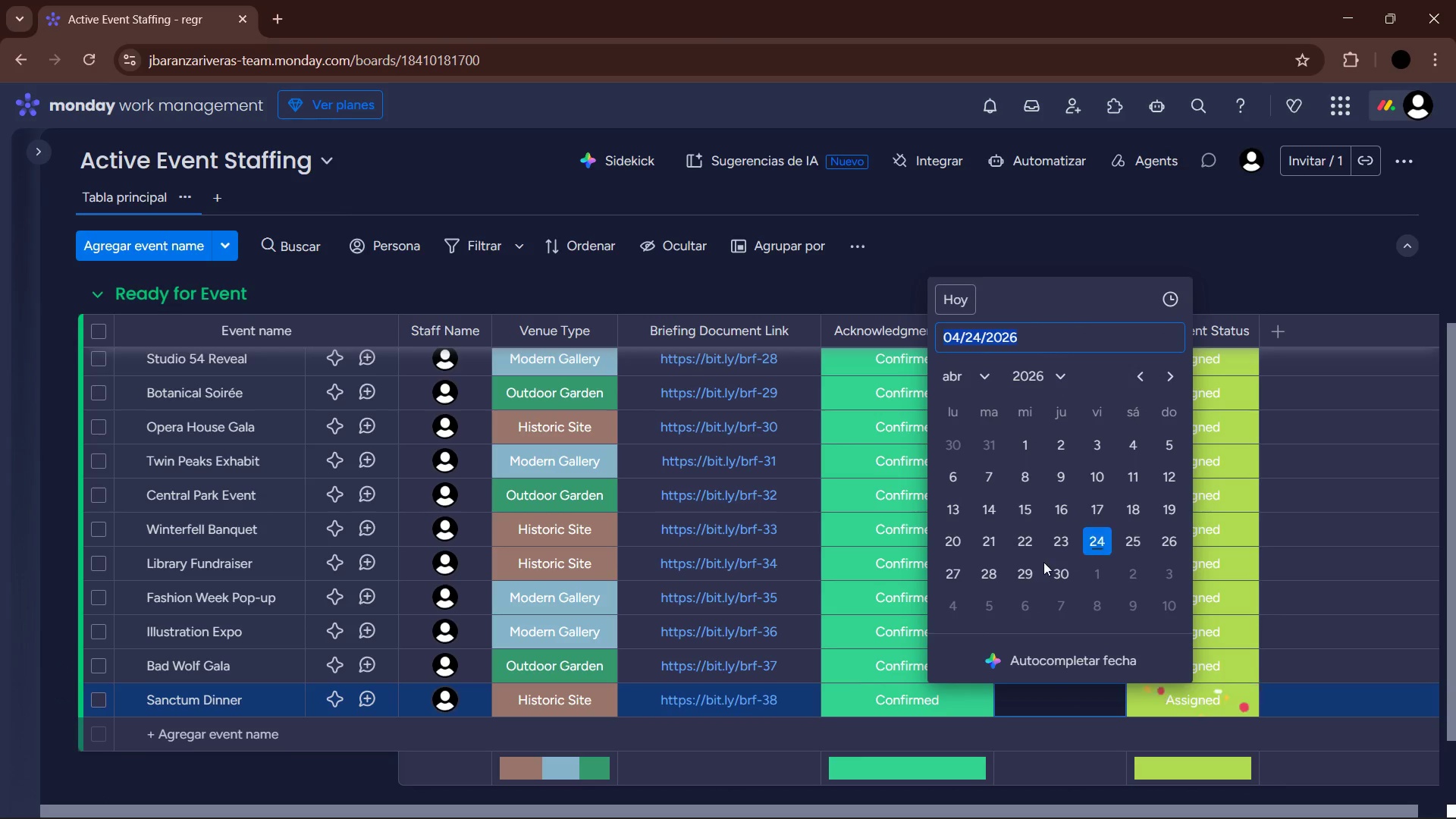 
left_click([1062, 576])
 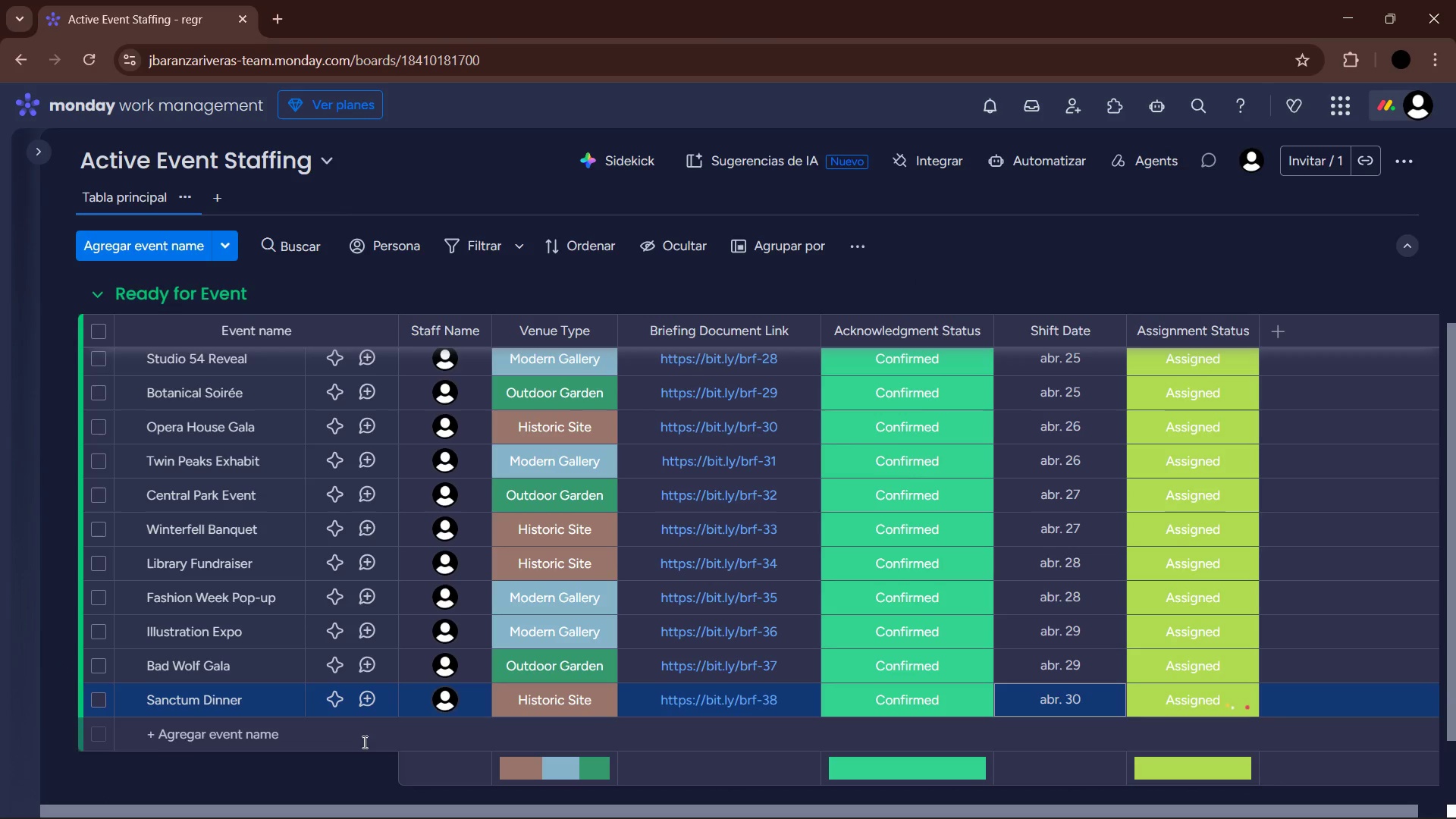 
left_click([347, 730])
 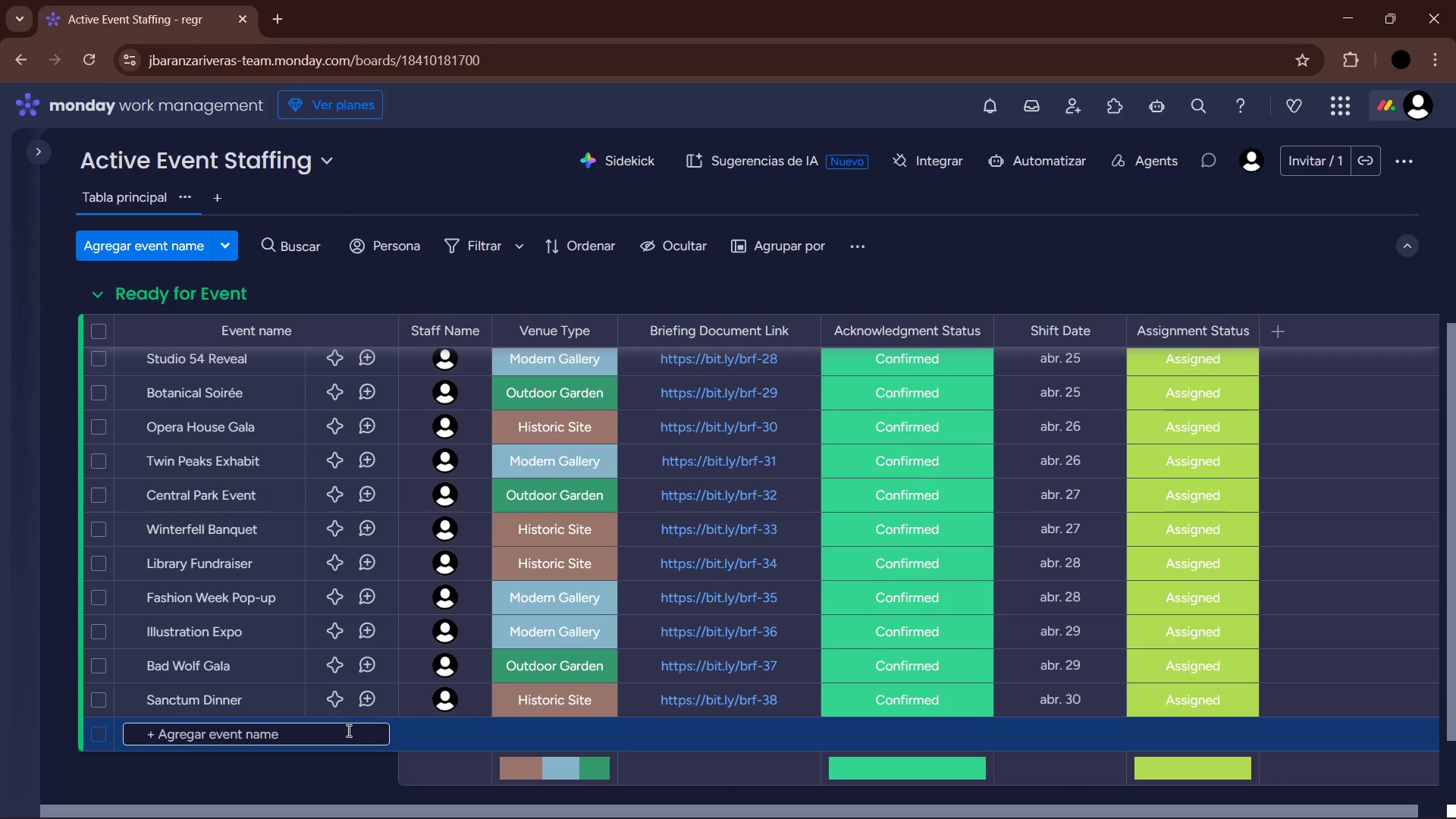 
type(Comedy Club Night)
 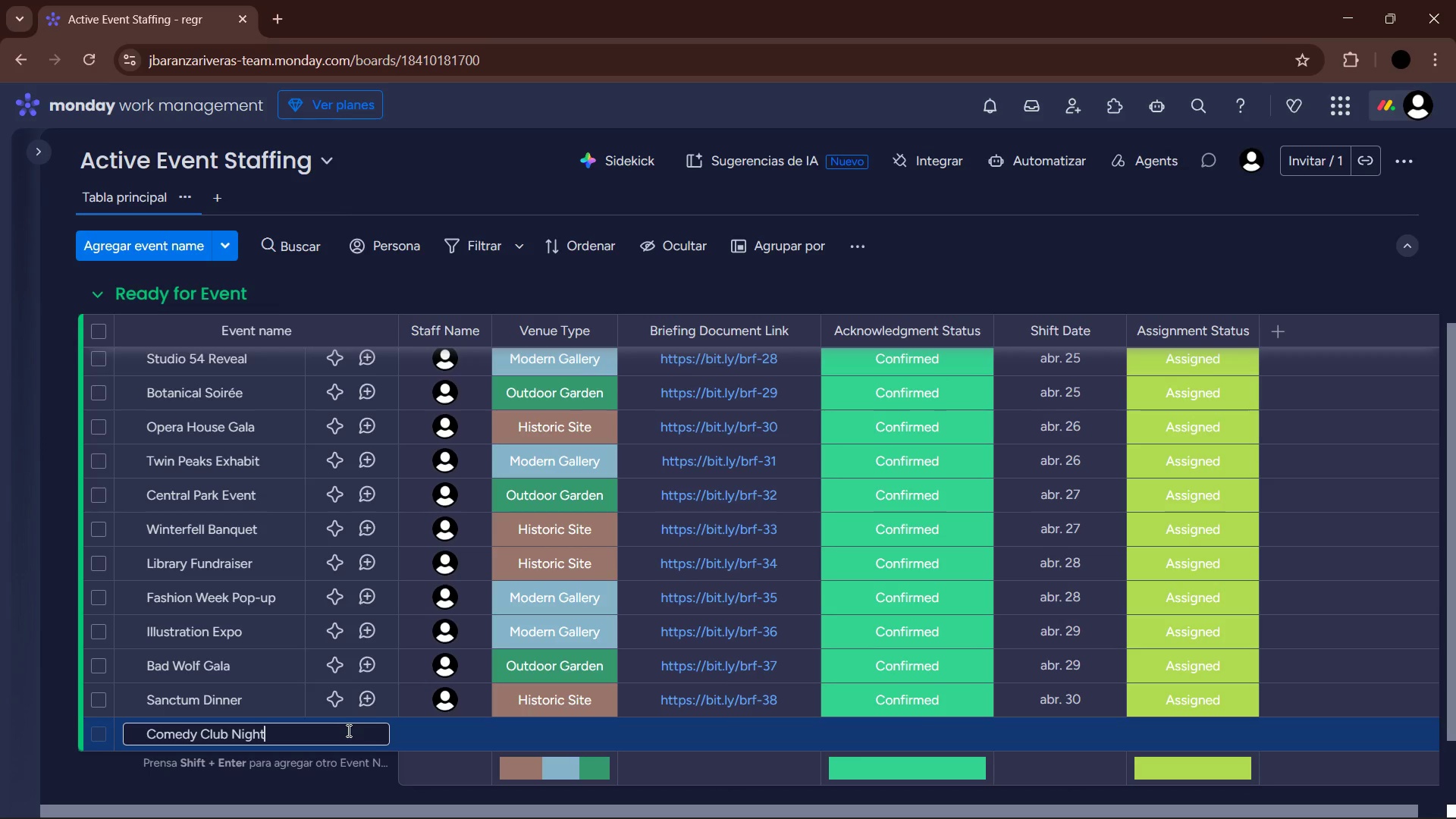 
key(Enter)
 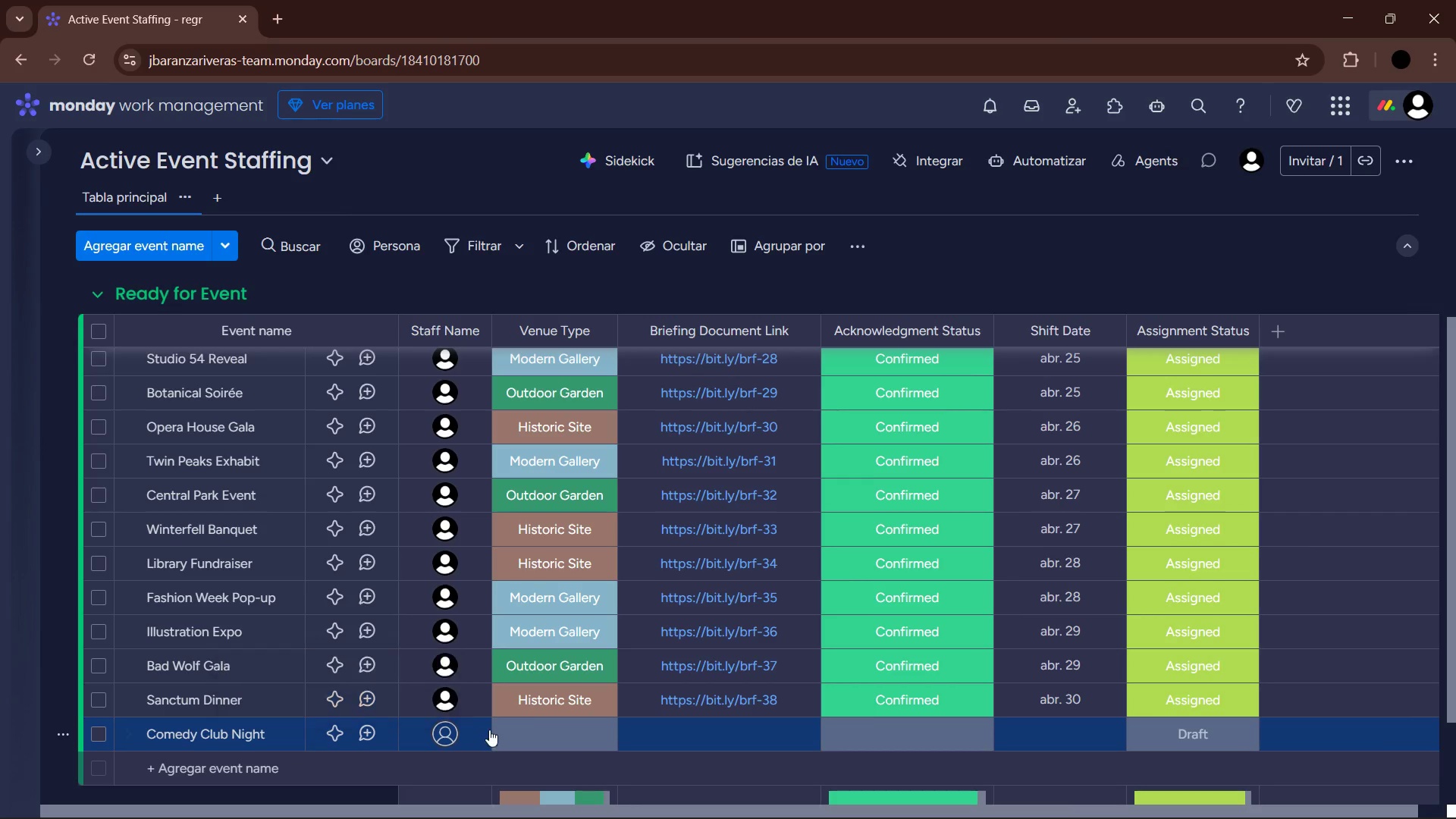 
left_click([513, 730])
 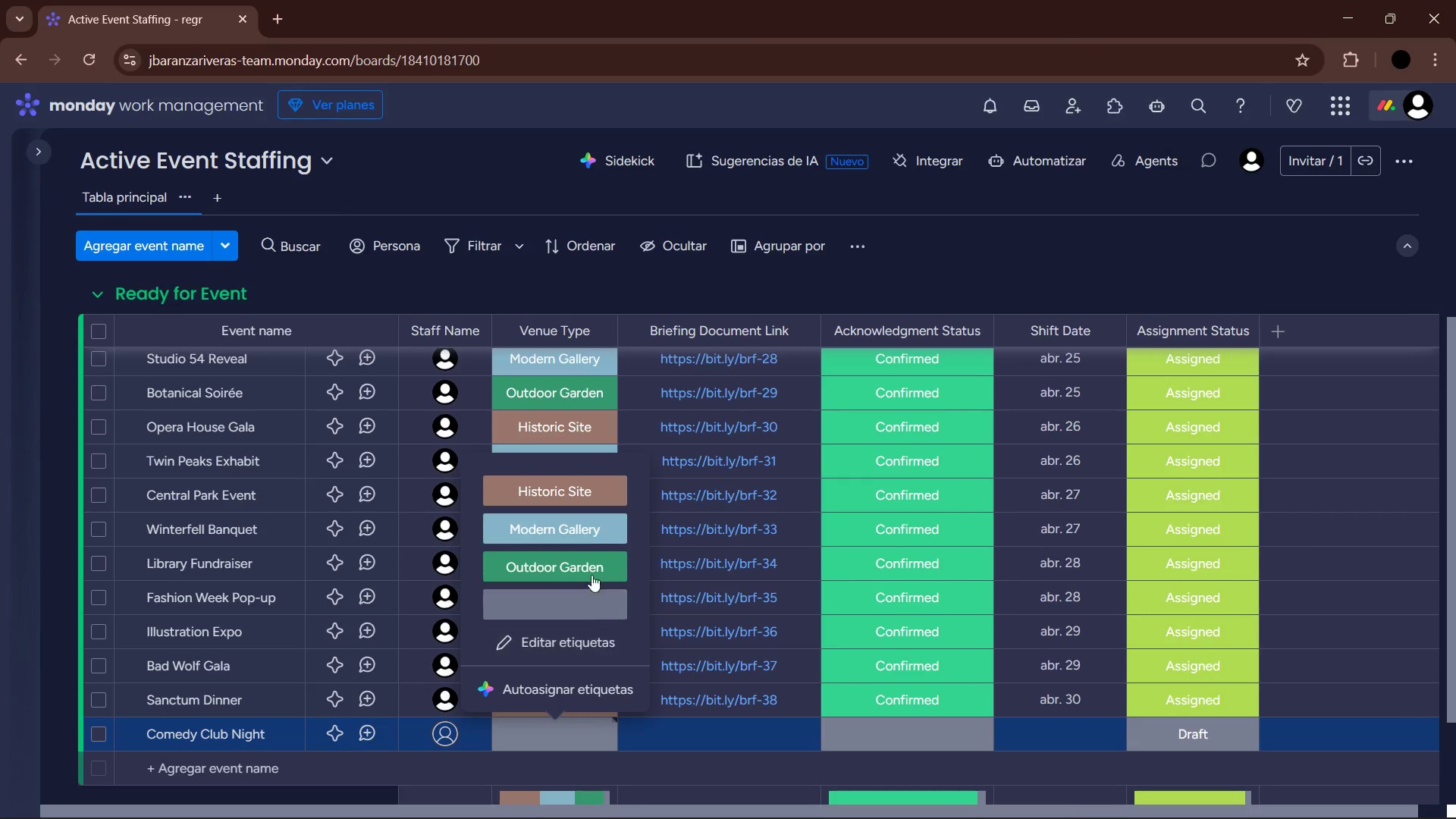 
left_click([581, 528])
 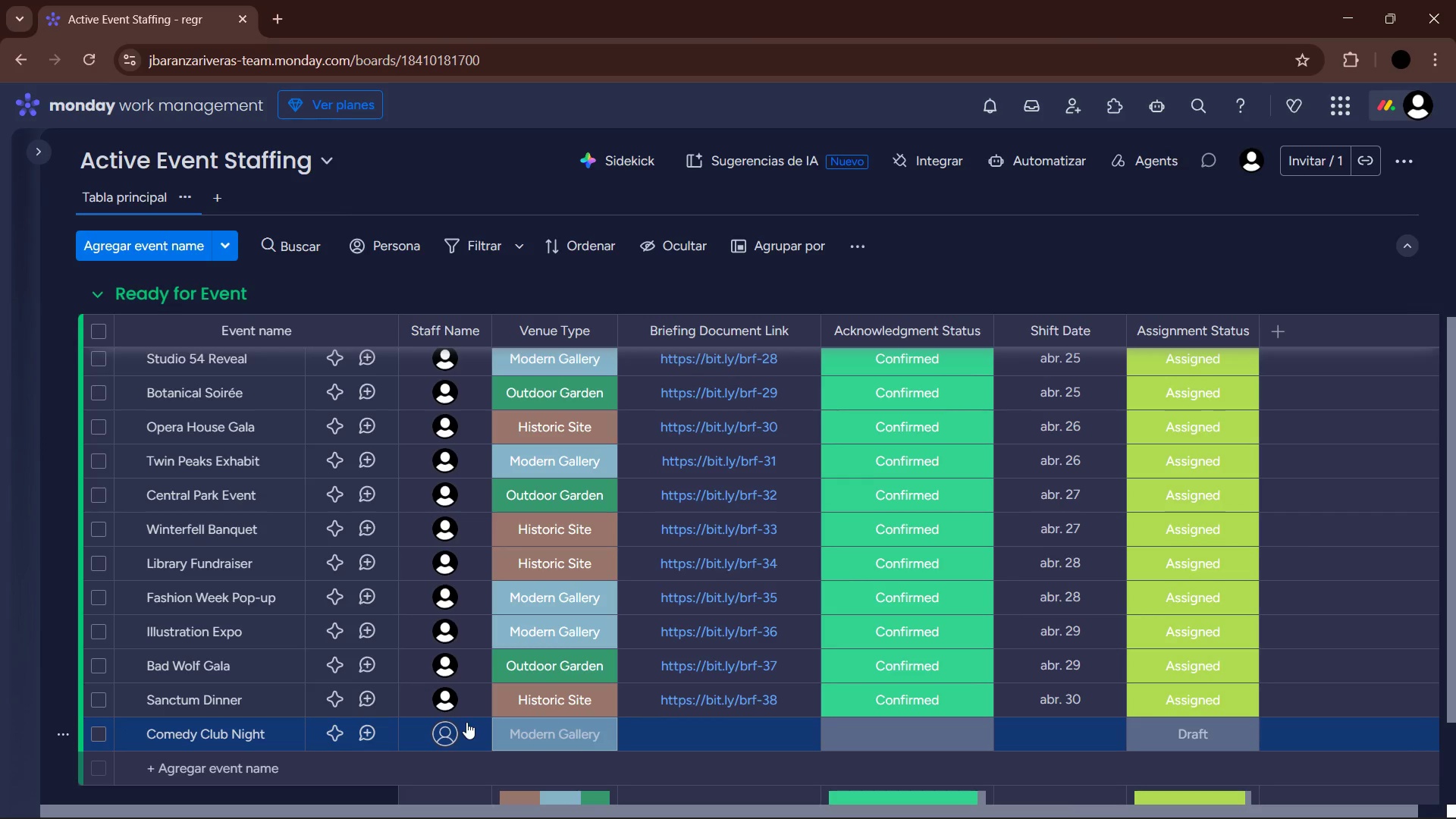 
left_click([446, 723])
 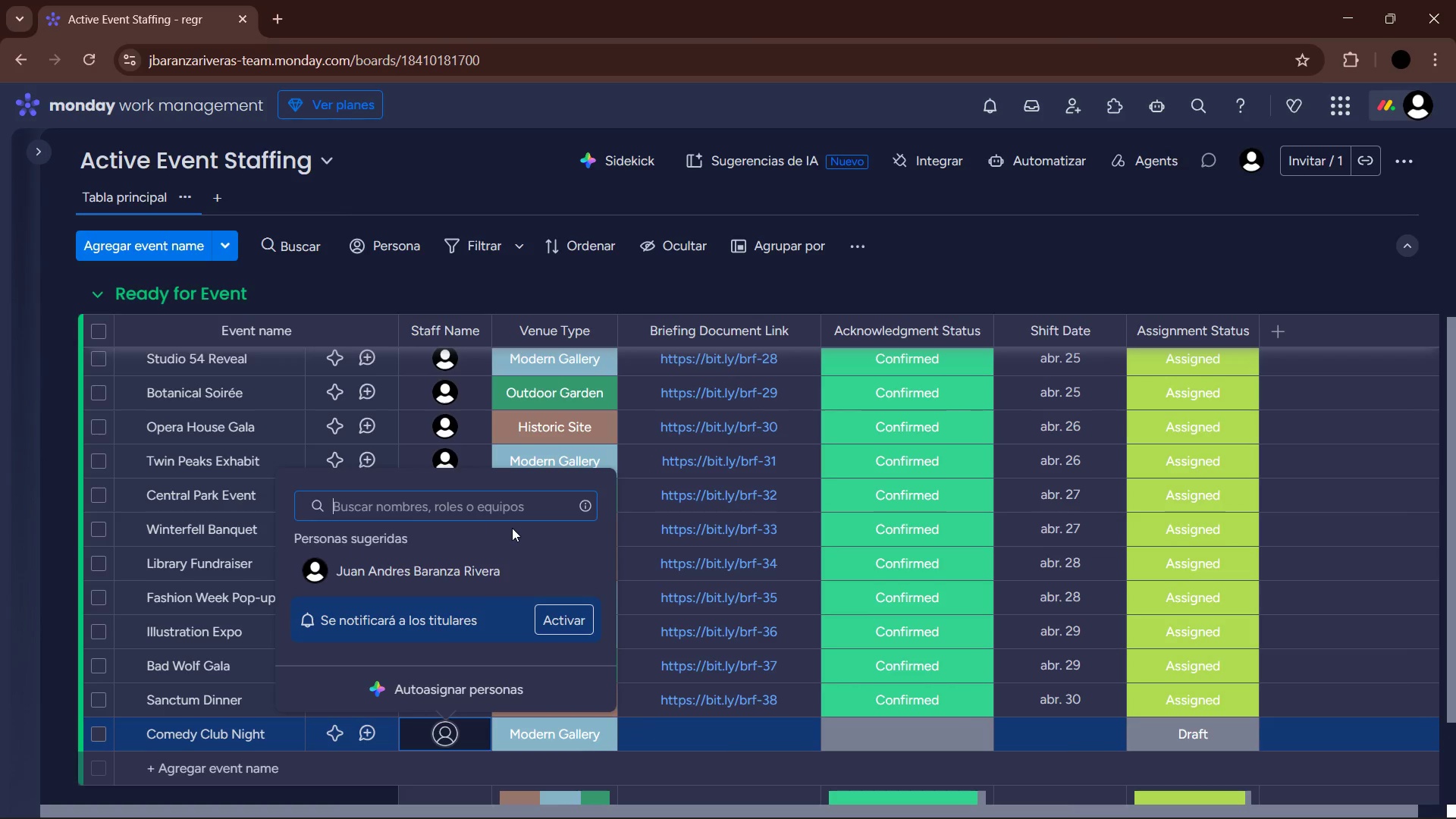 
left_click([509, 561])
 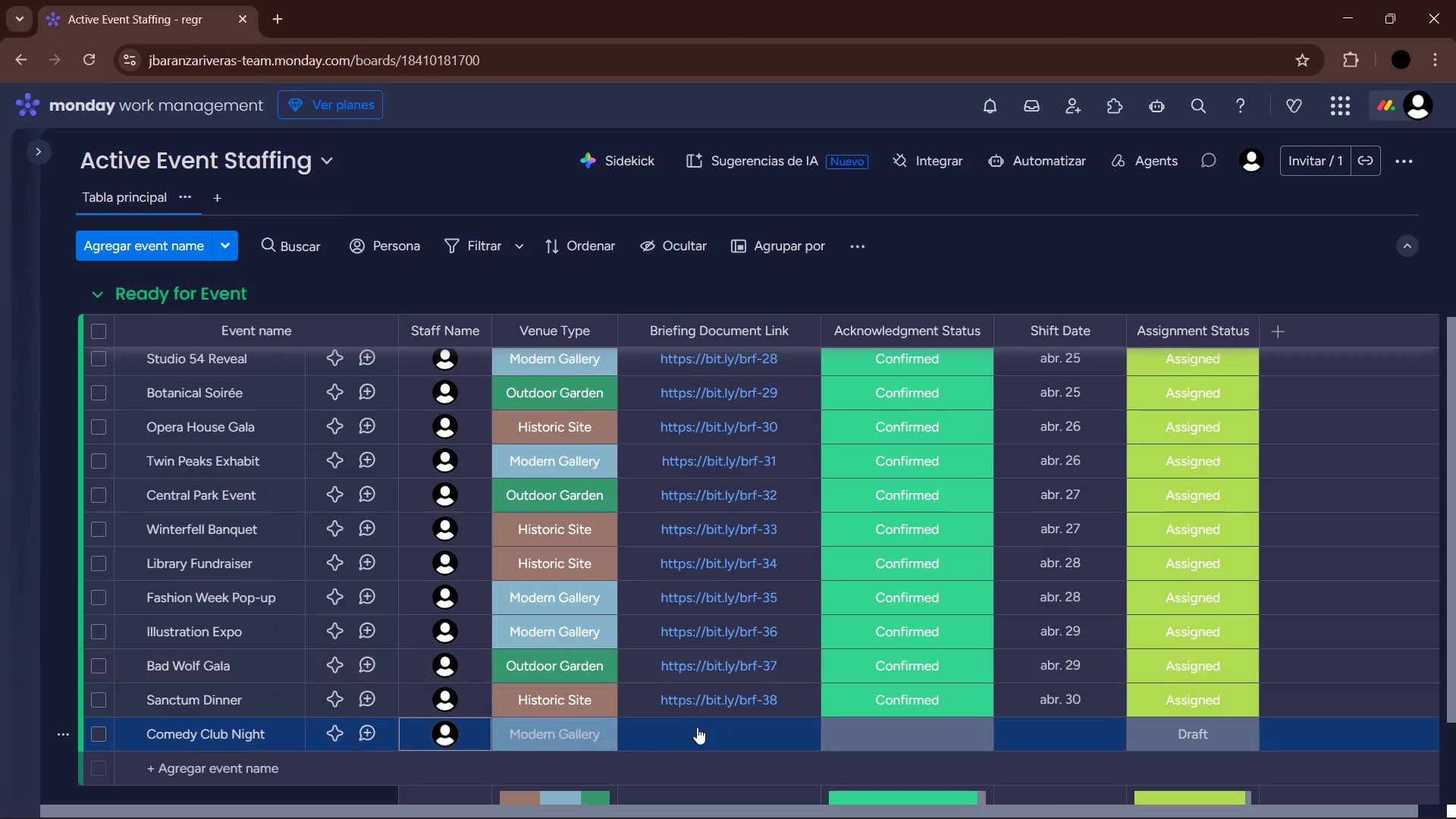 
left_click([702, 731])
 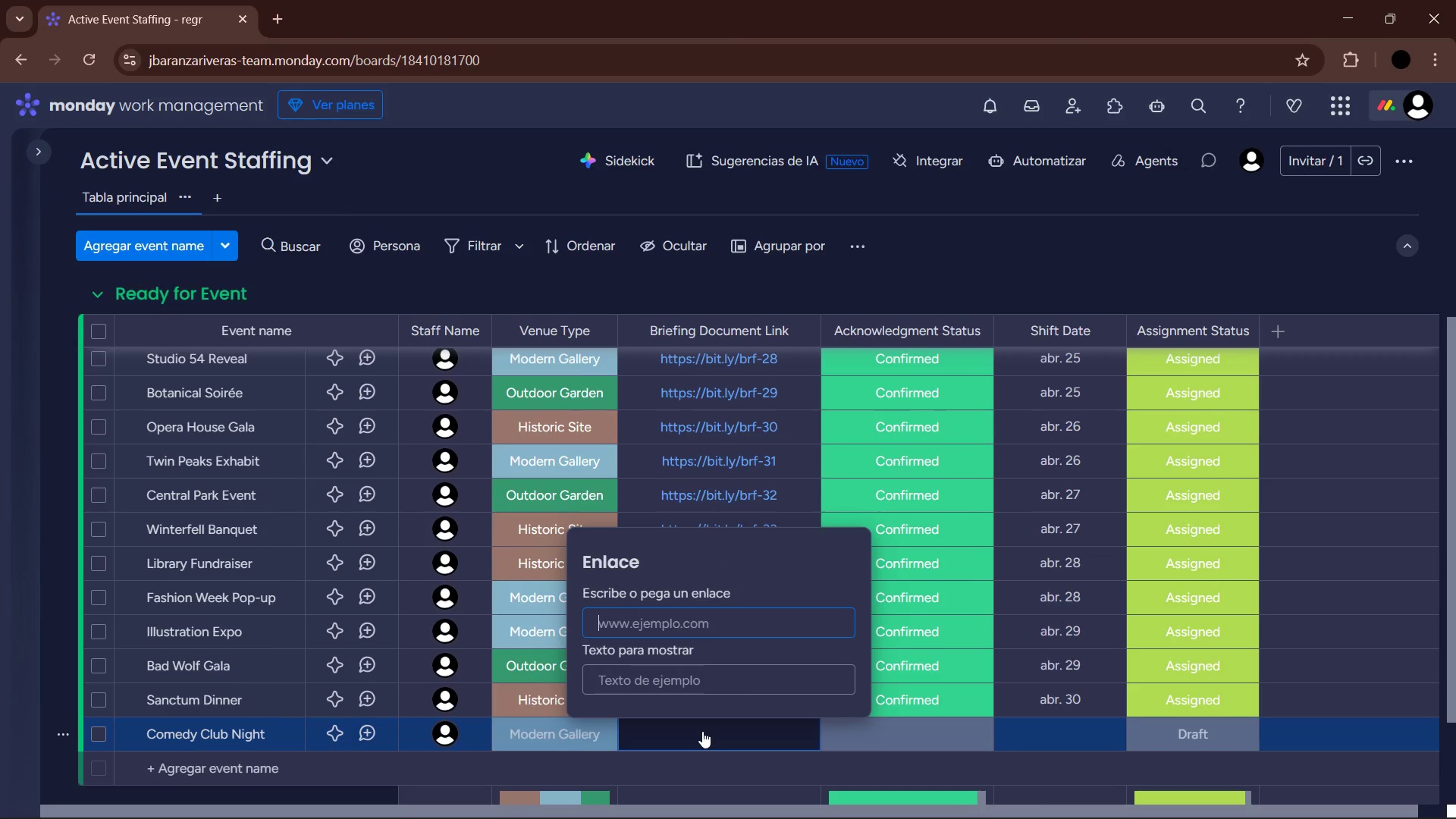 
type(bit.ly&brf-39)
 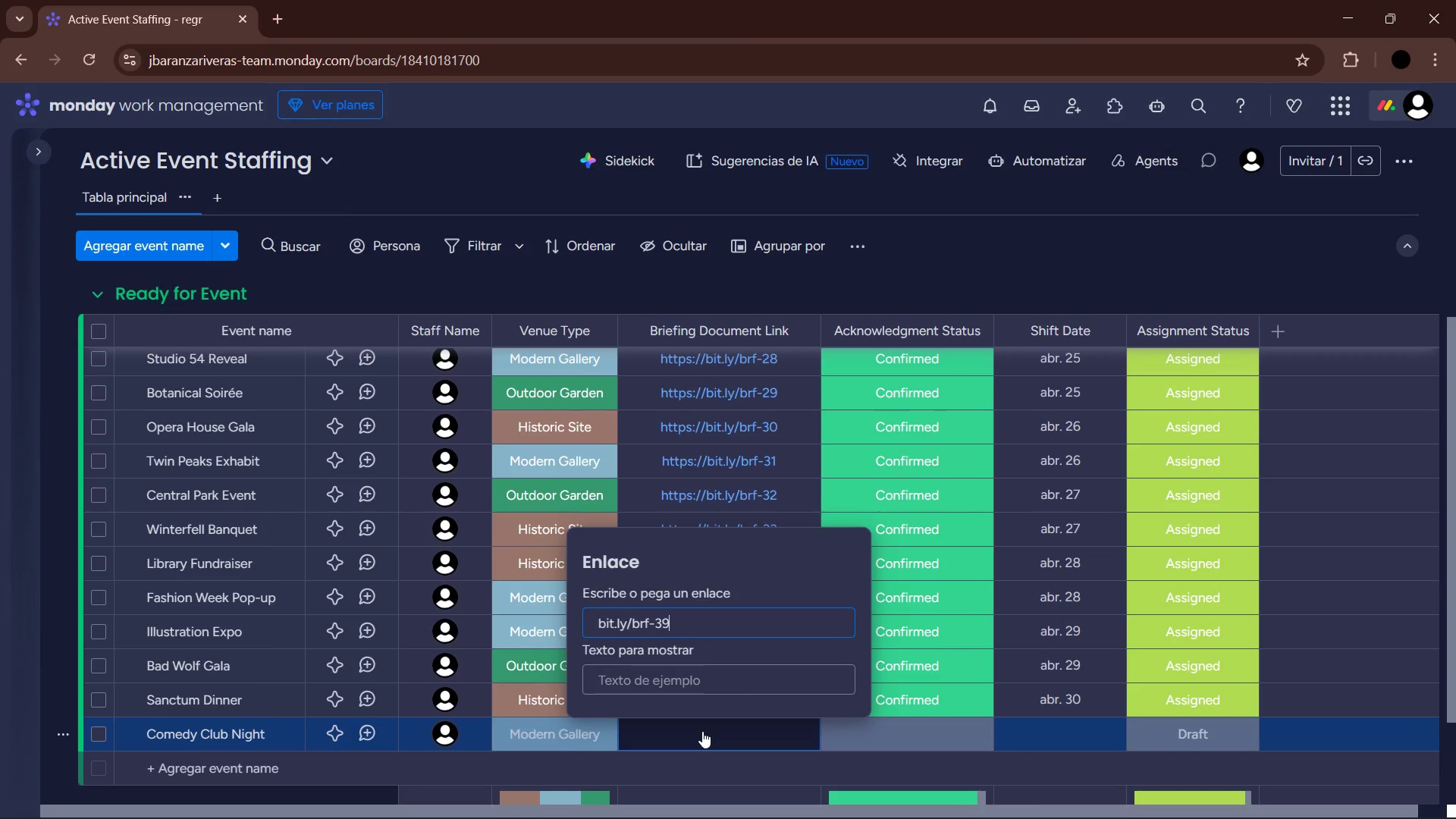 
 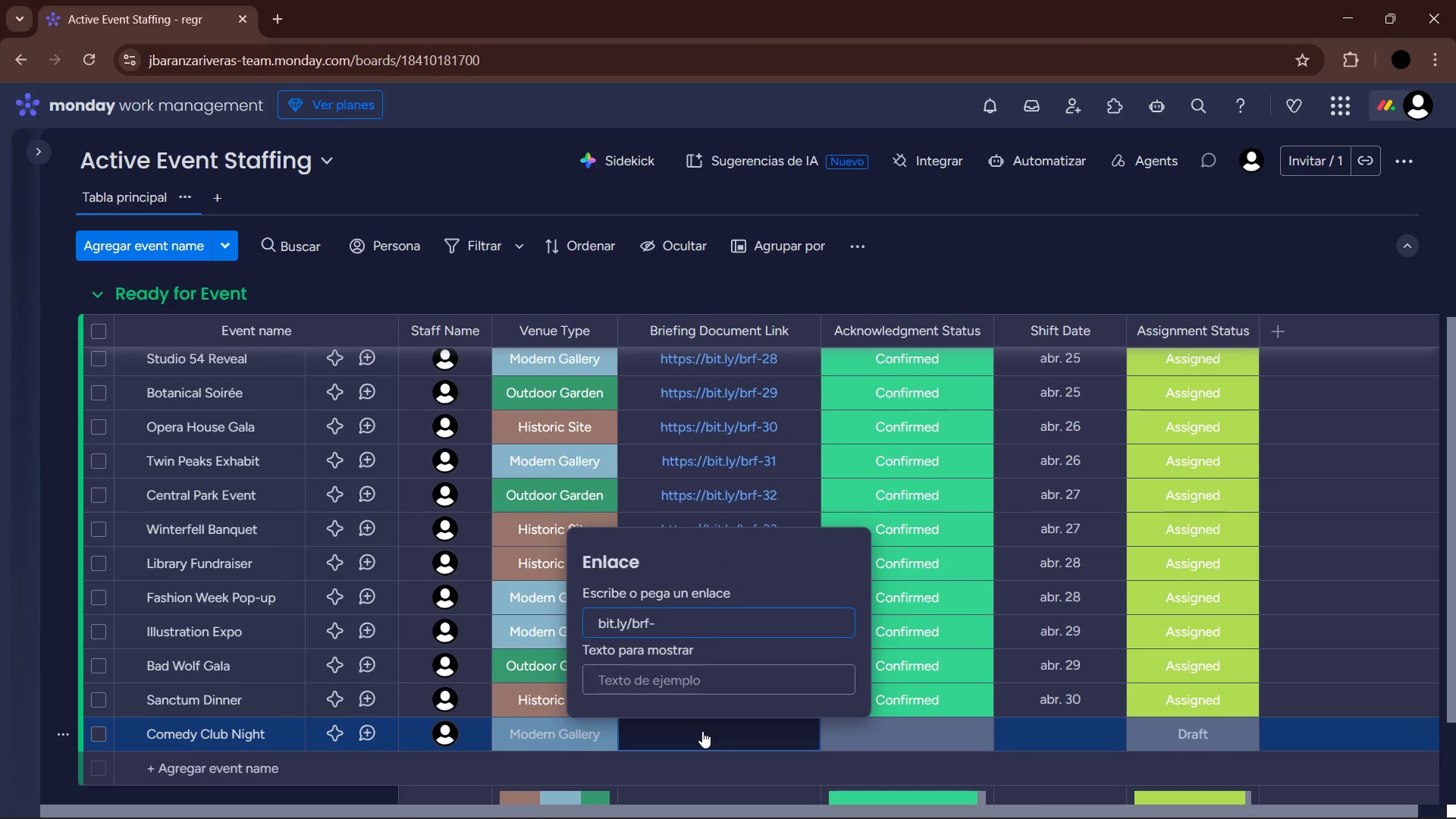 
key(Enter)
 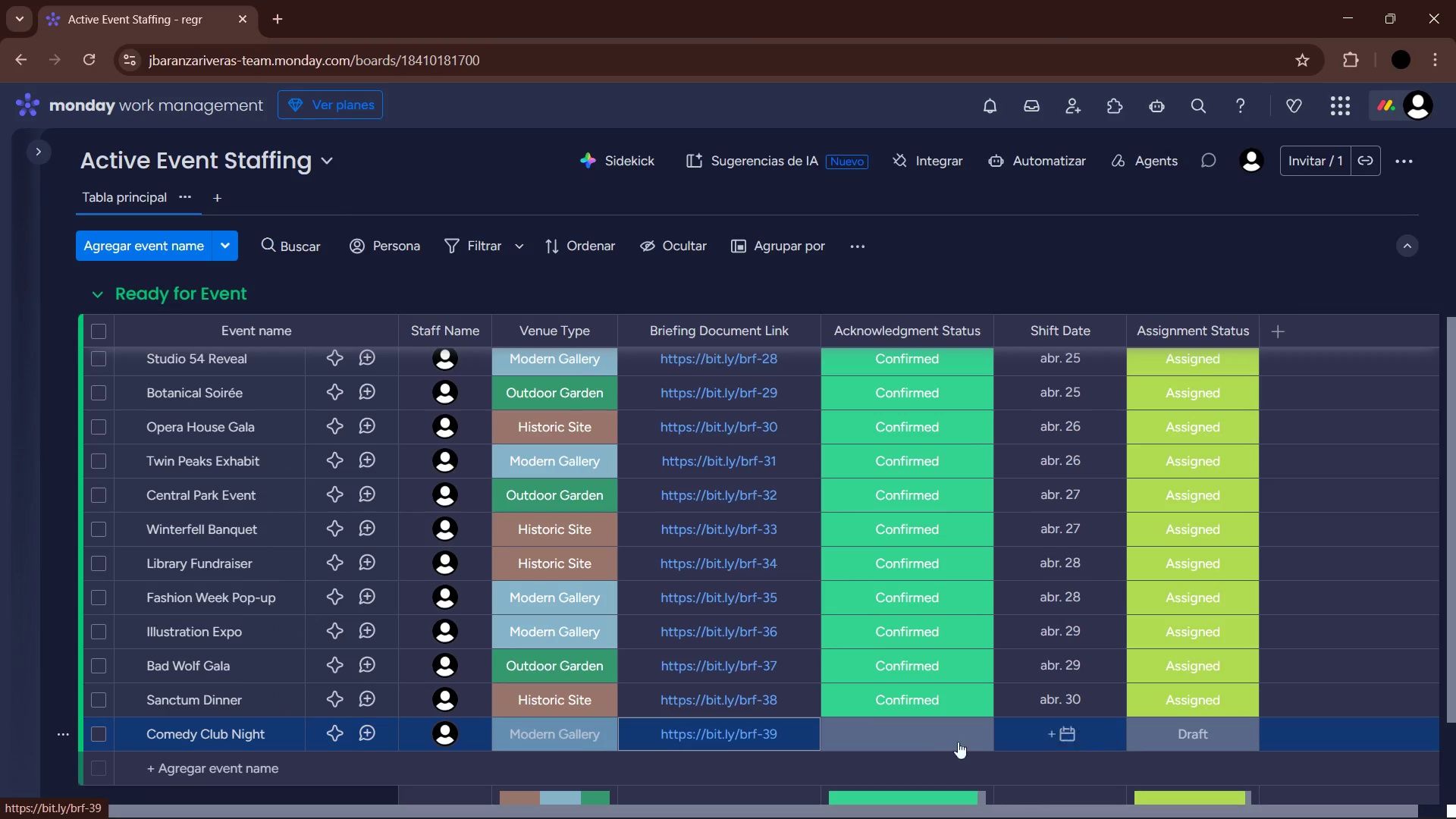 
left_click([934, 737])
 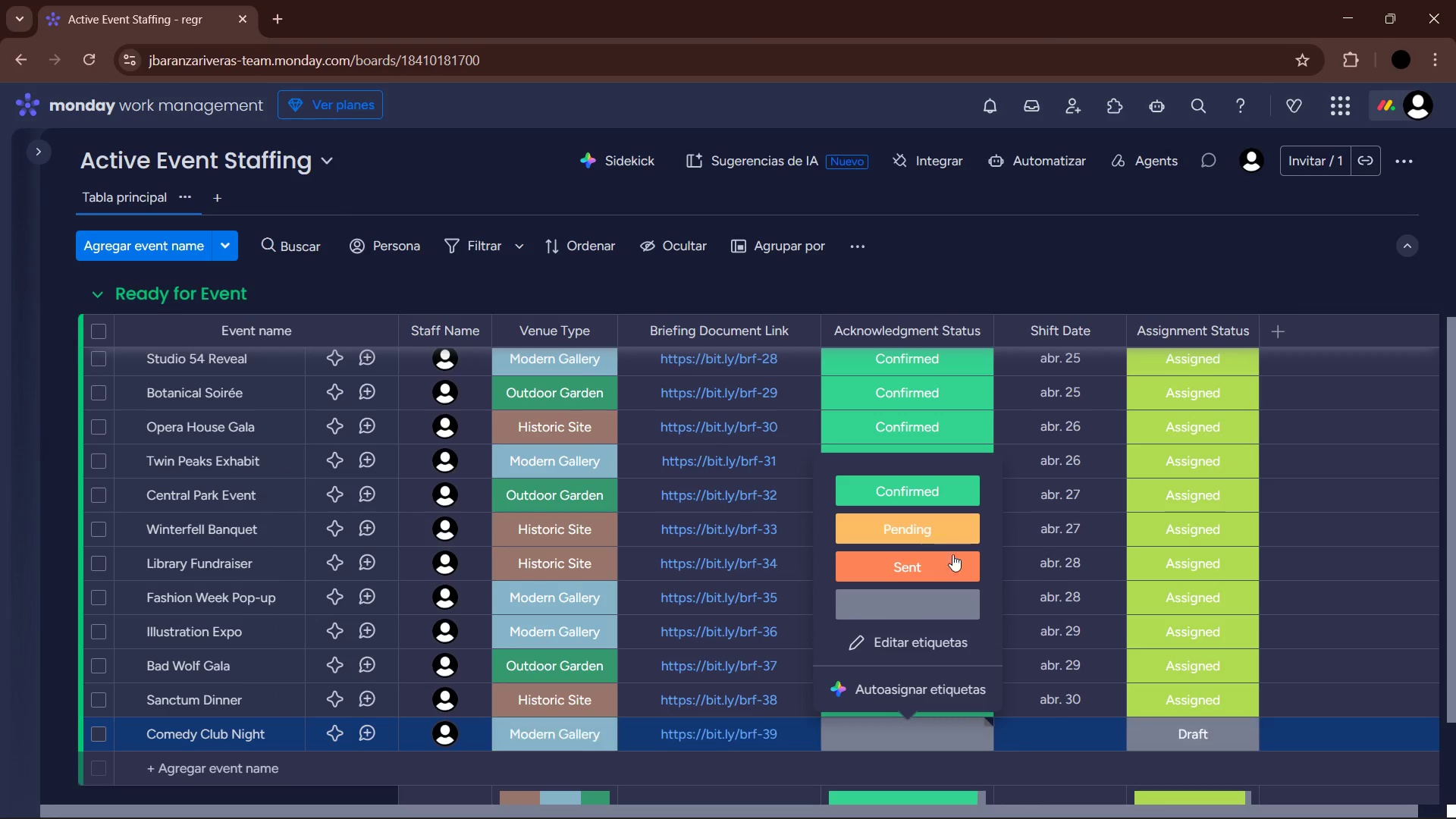 
left_click([938, 494])
 